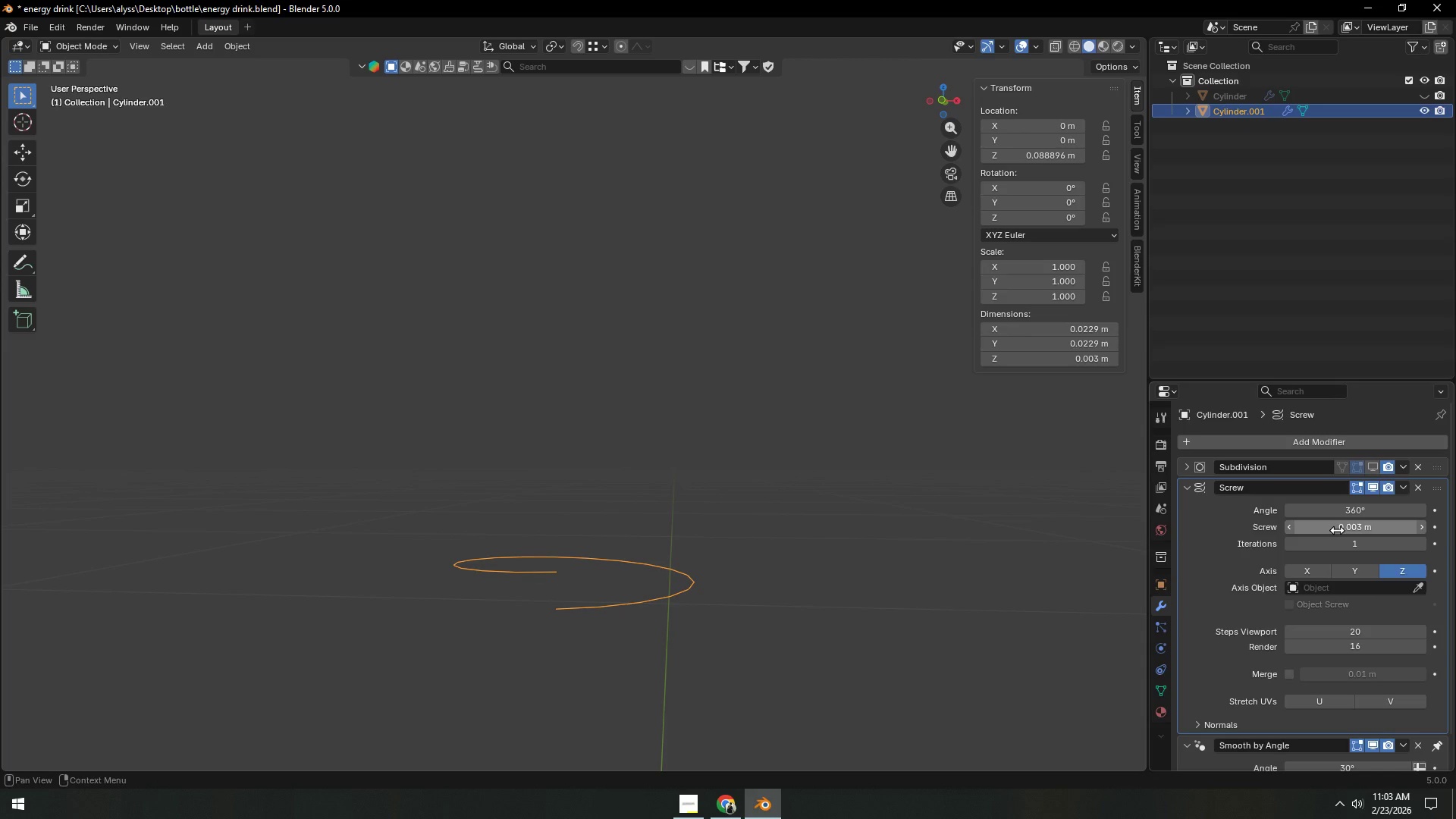 
key(NumpadEnter)
 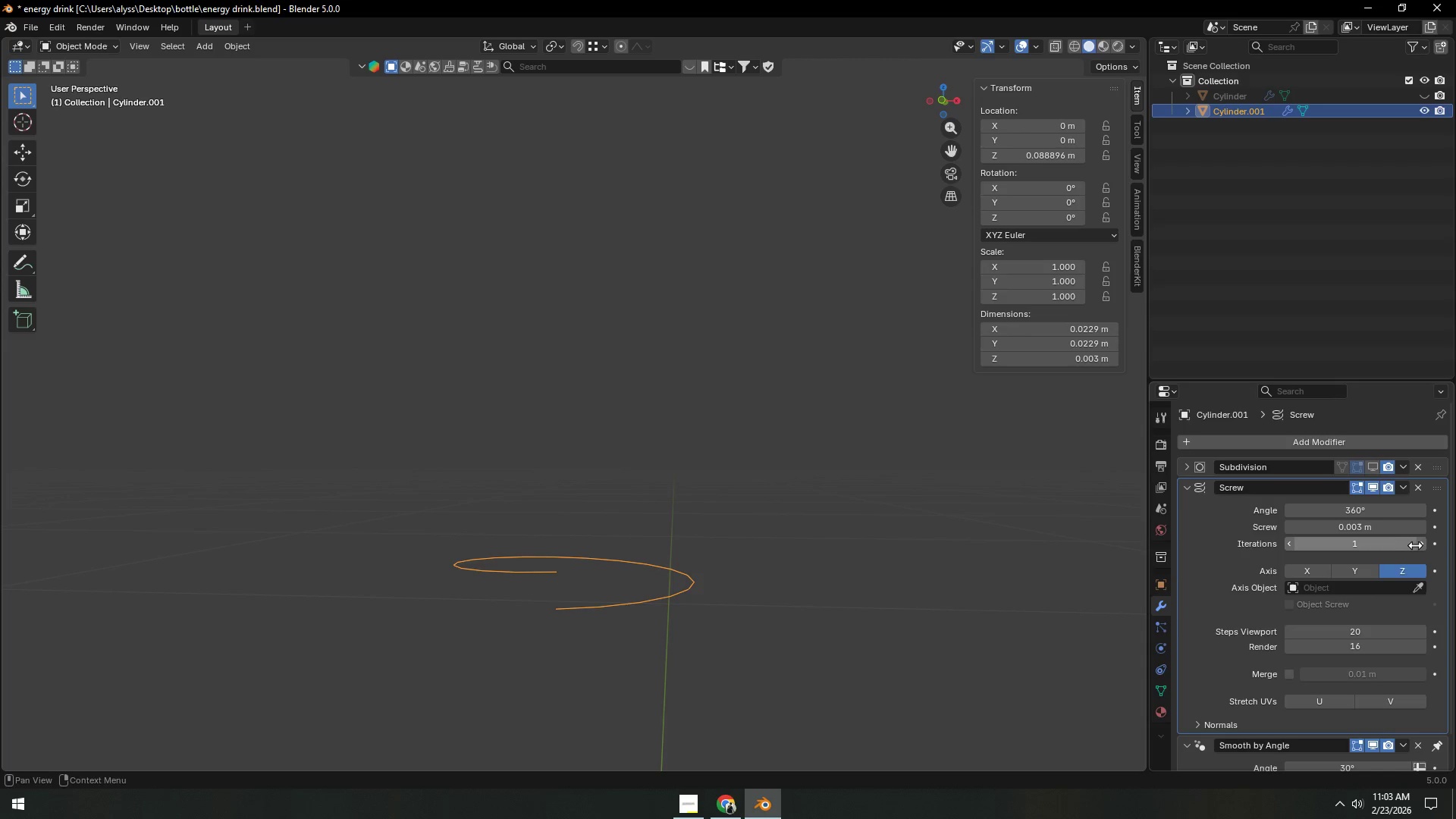 
double_click([1419, 544])
 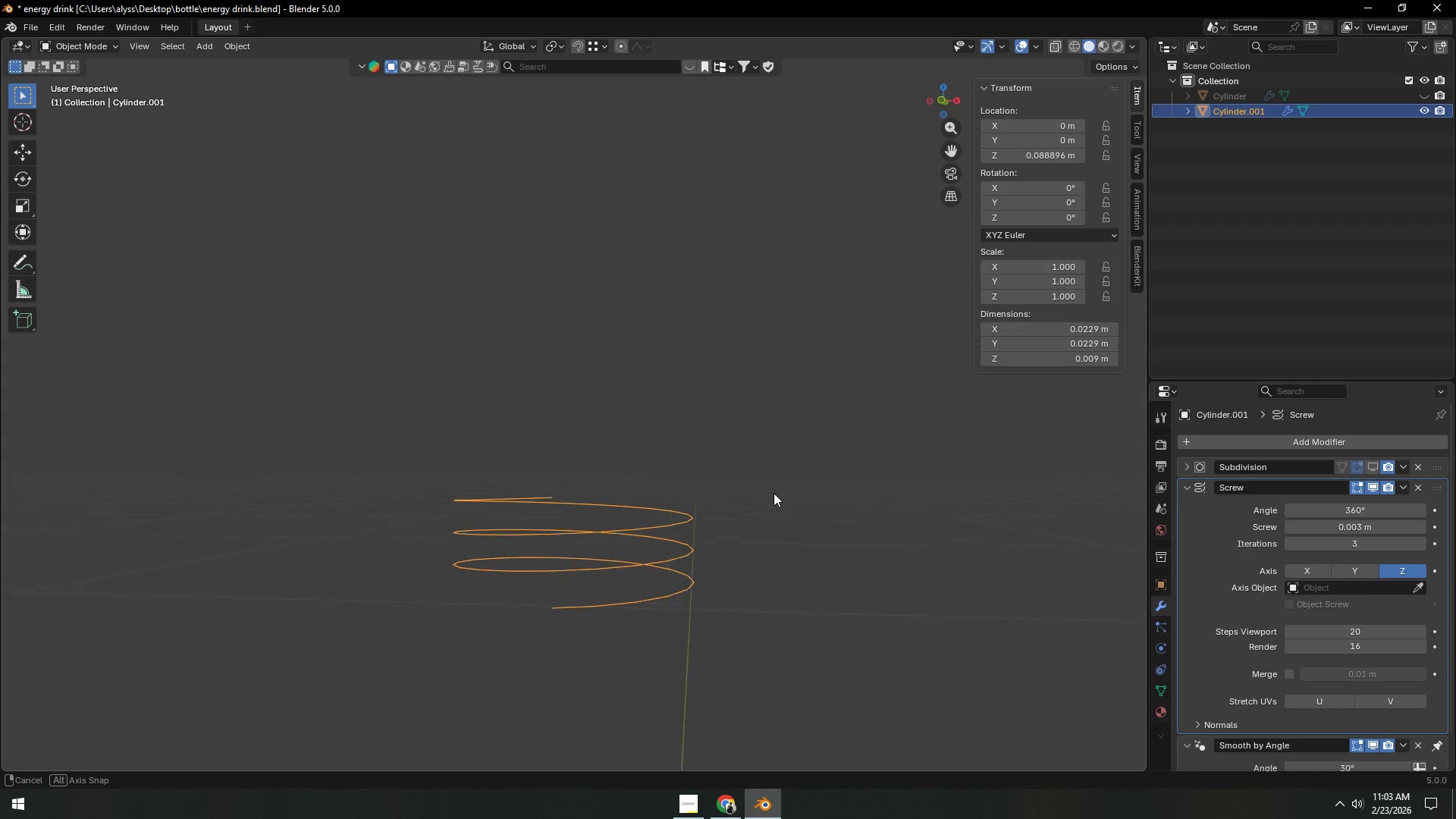 
scroll: coordinate [767, 525], scroll_direction: up, amount: 1.0
 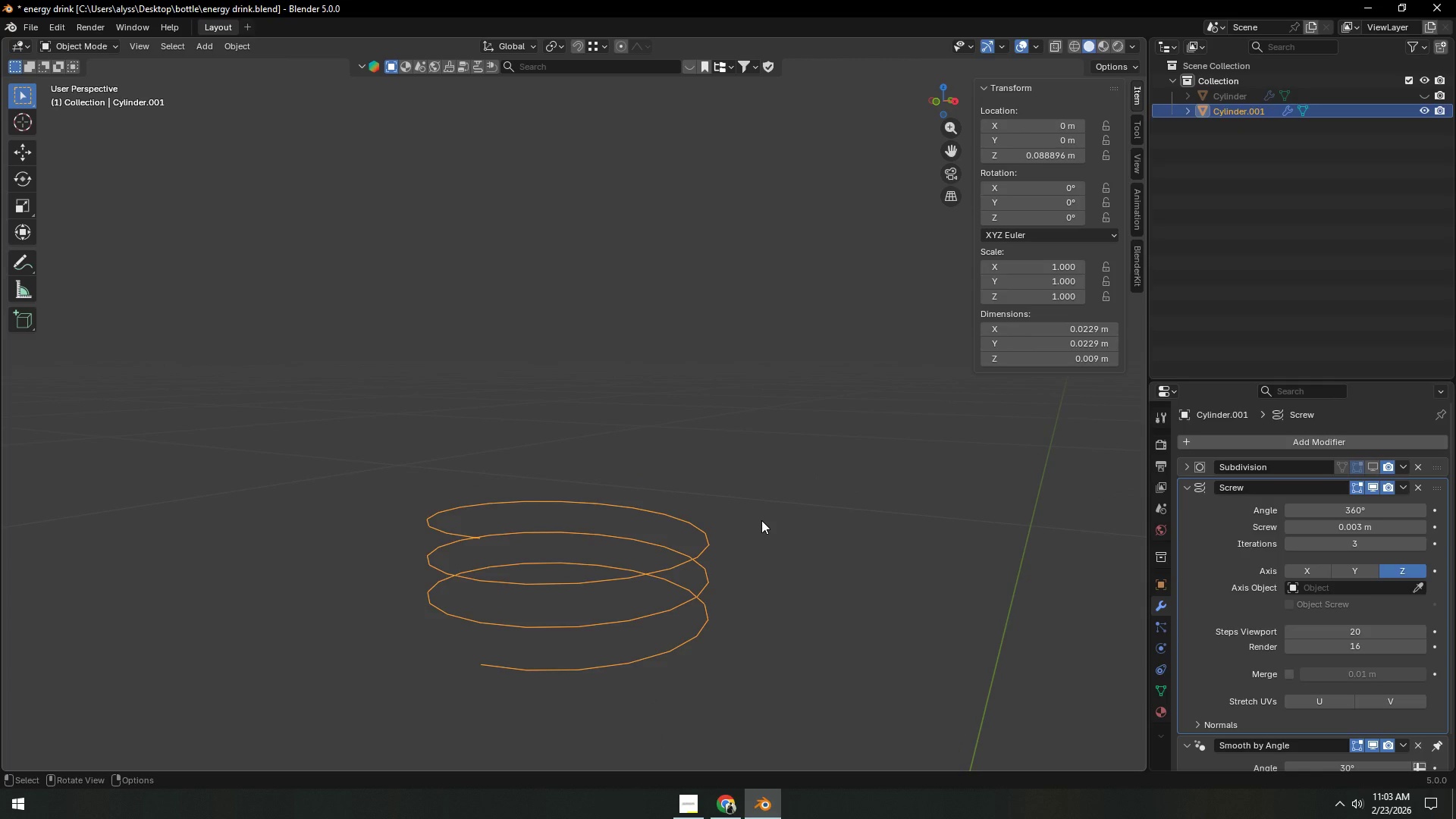 
left_click([761, 520])
 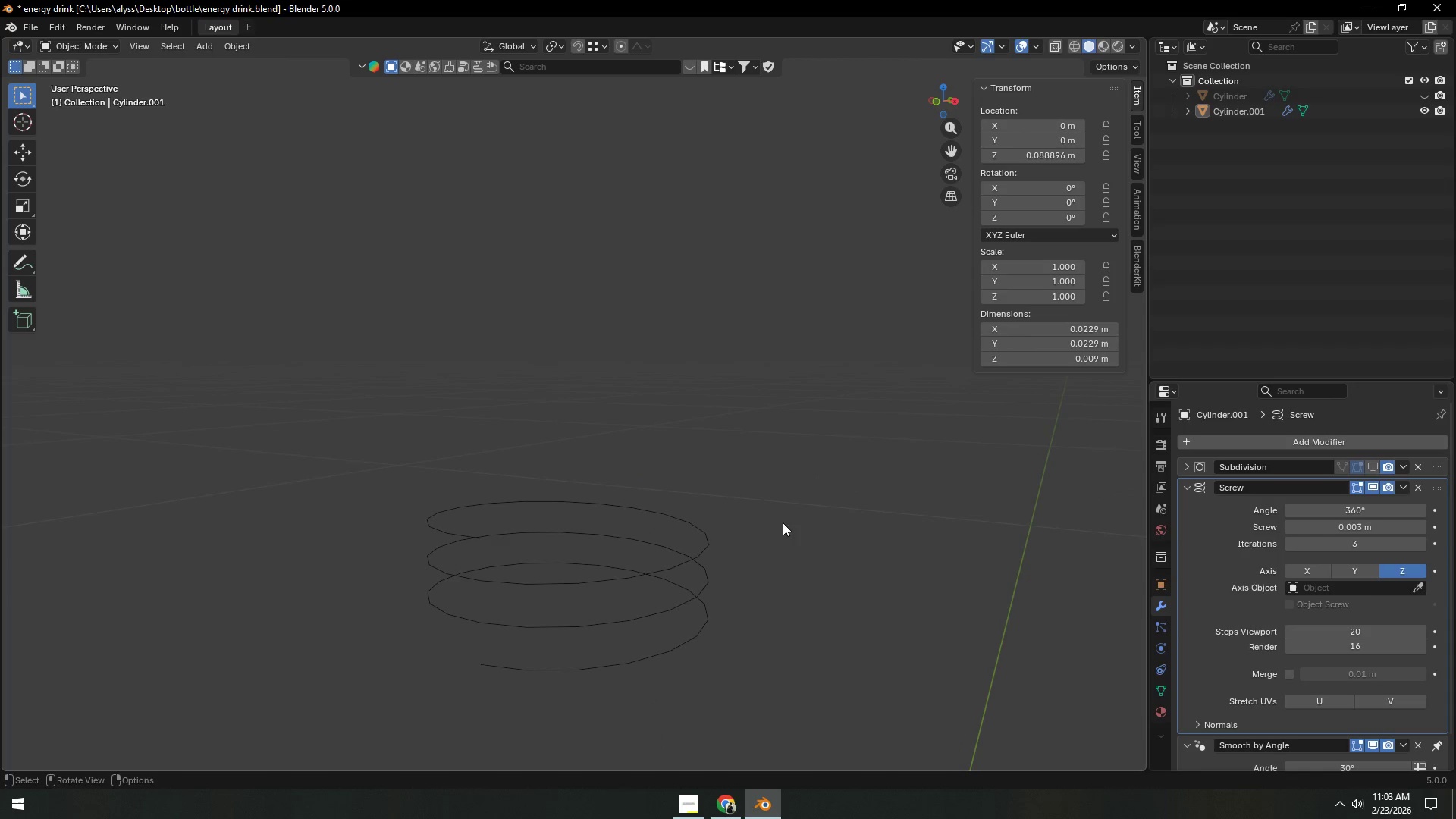 
left_click([625, 573])
 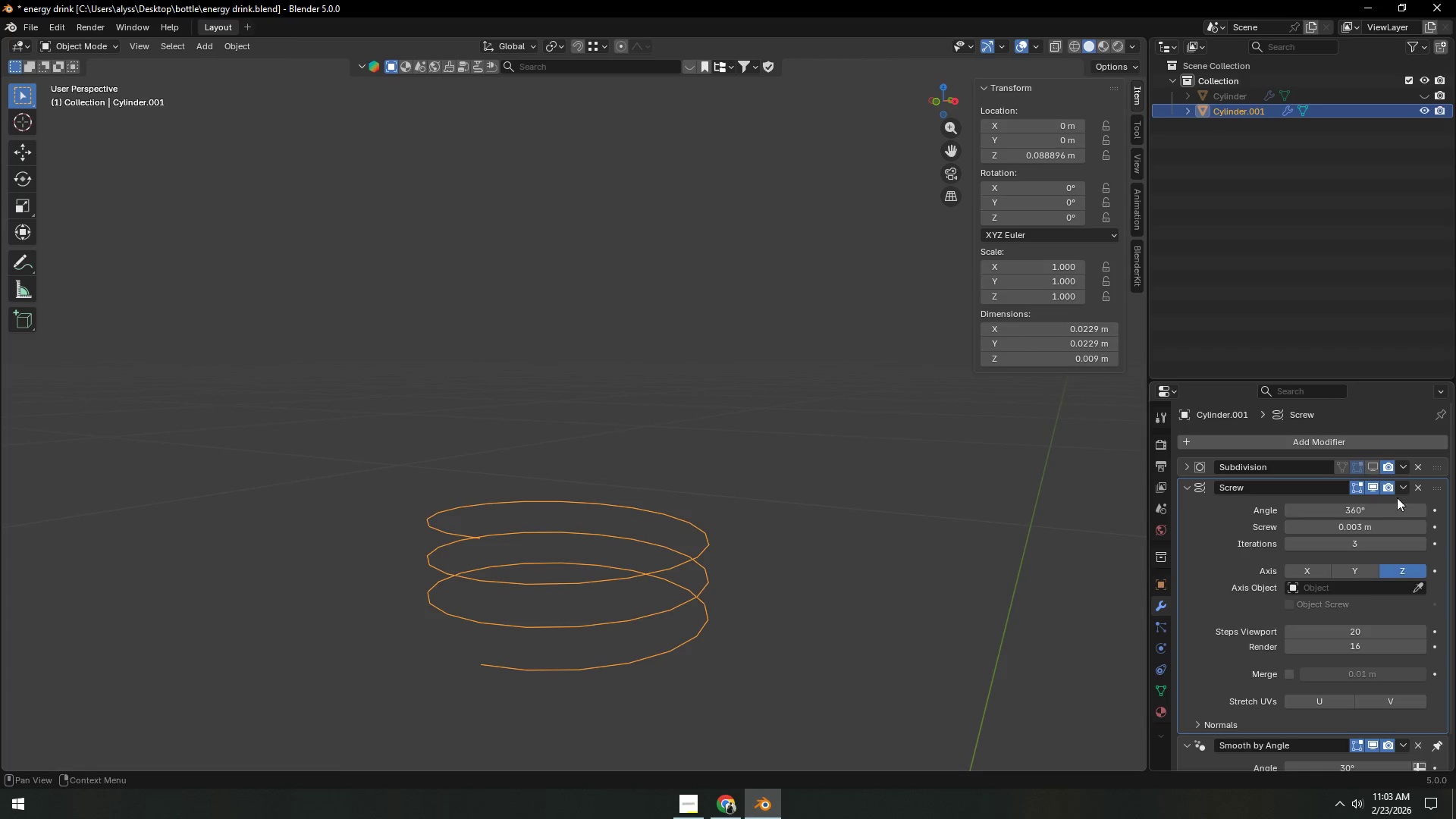 
left_click([1407, 487])
 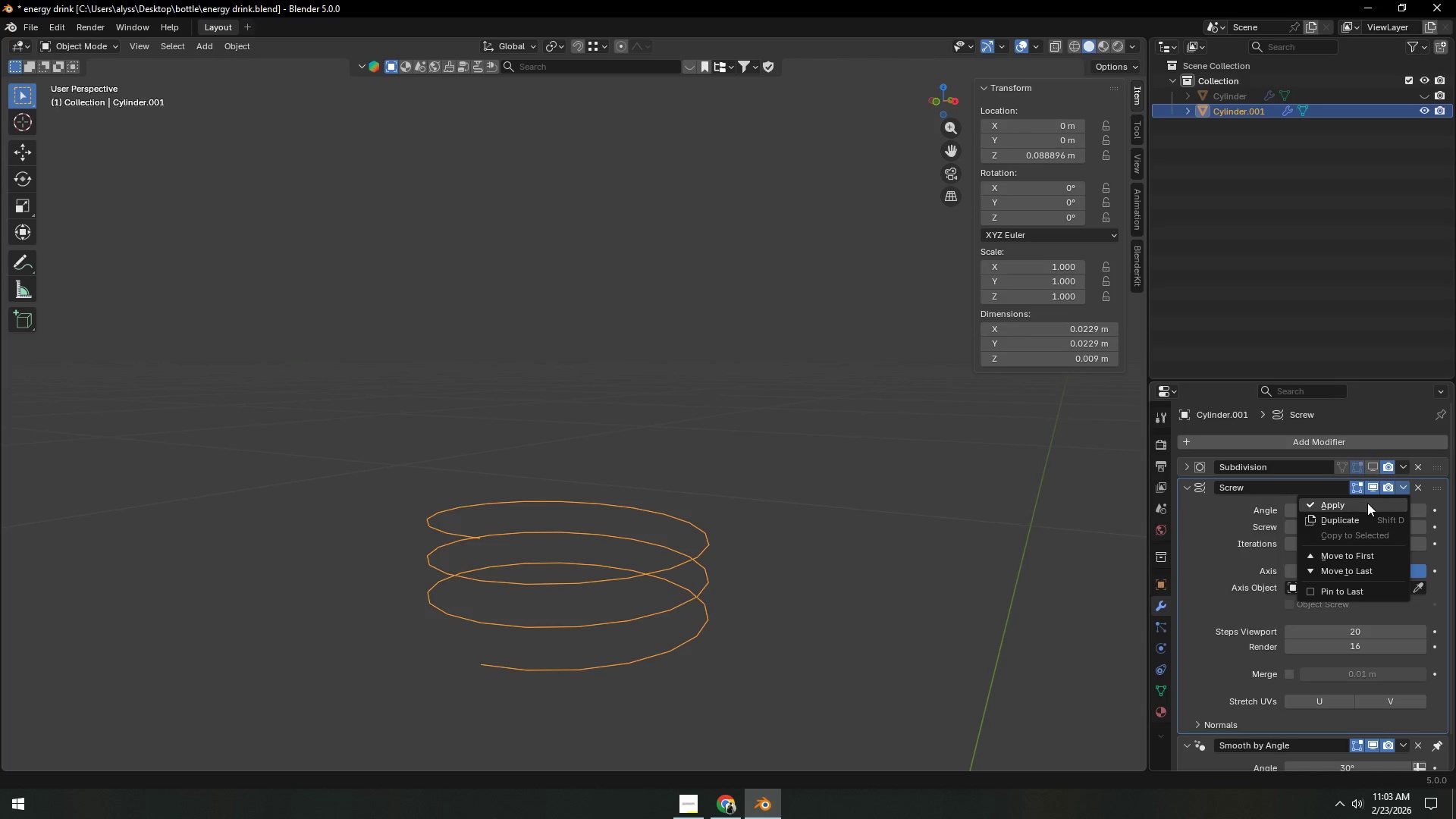 
left_click([1367, 503])
 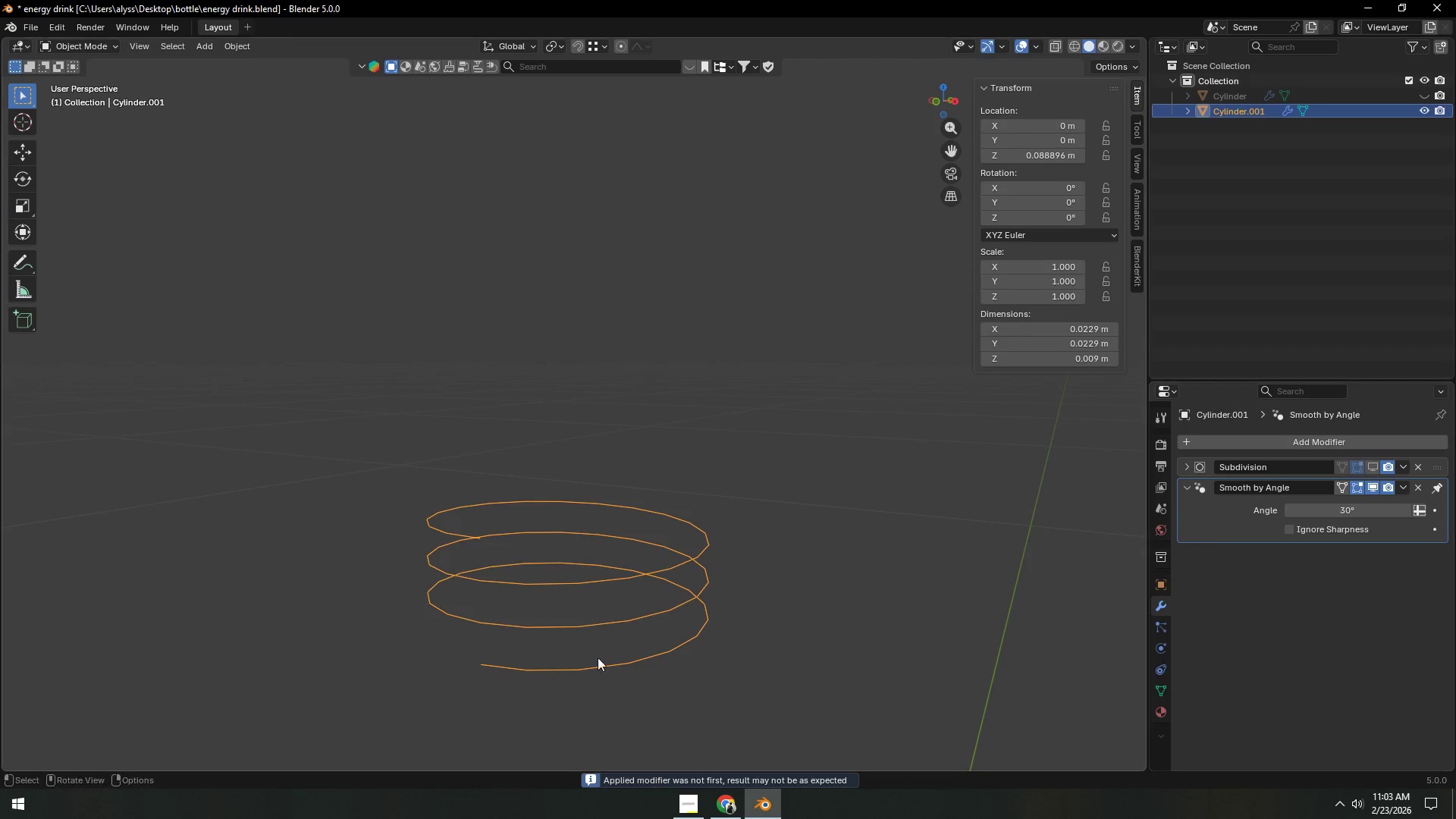 
left_click([577, 658])
 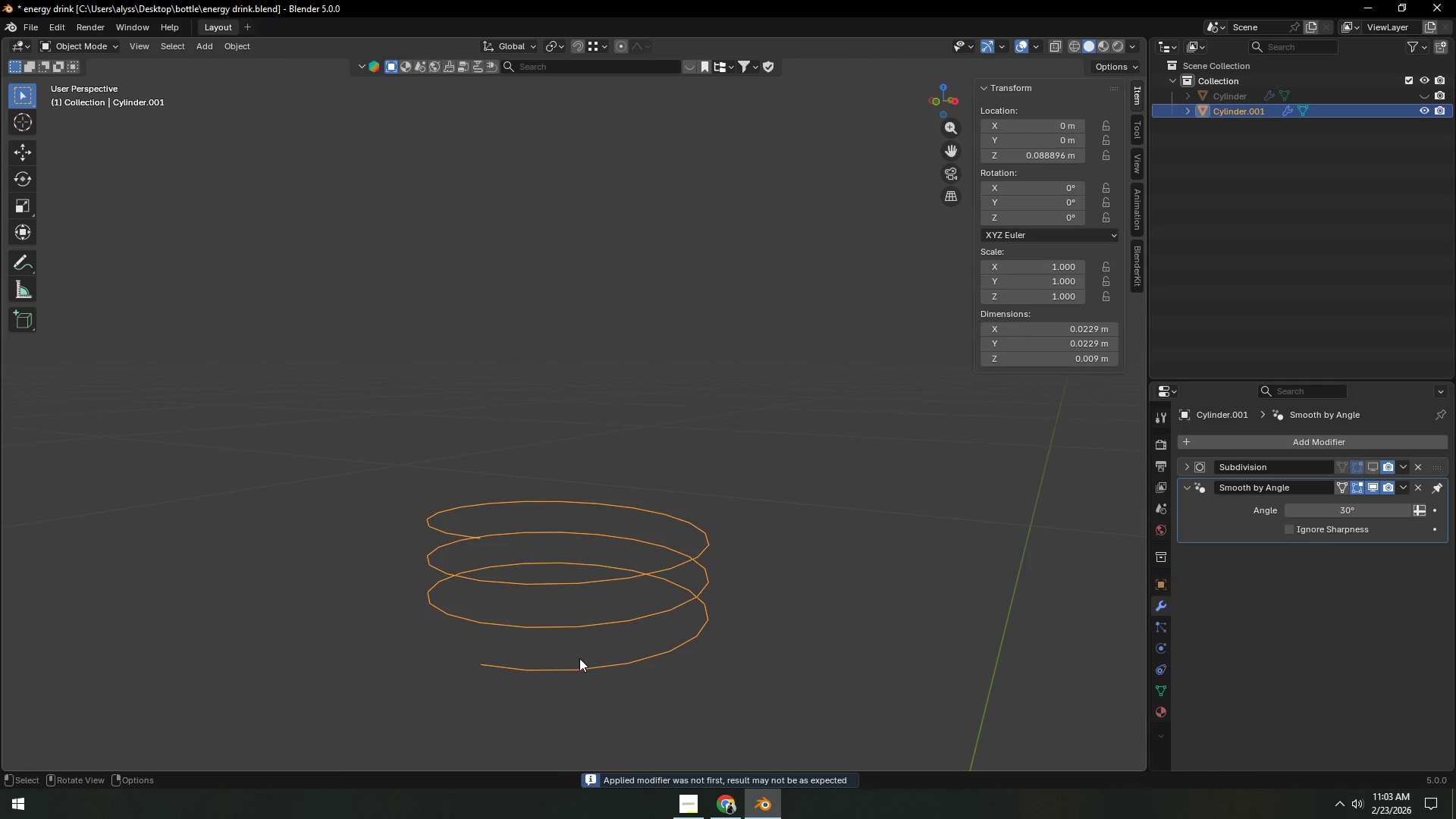 
key(Tab)
 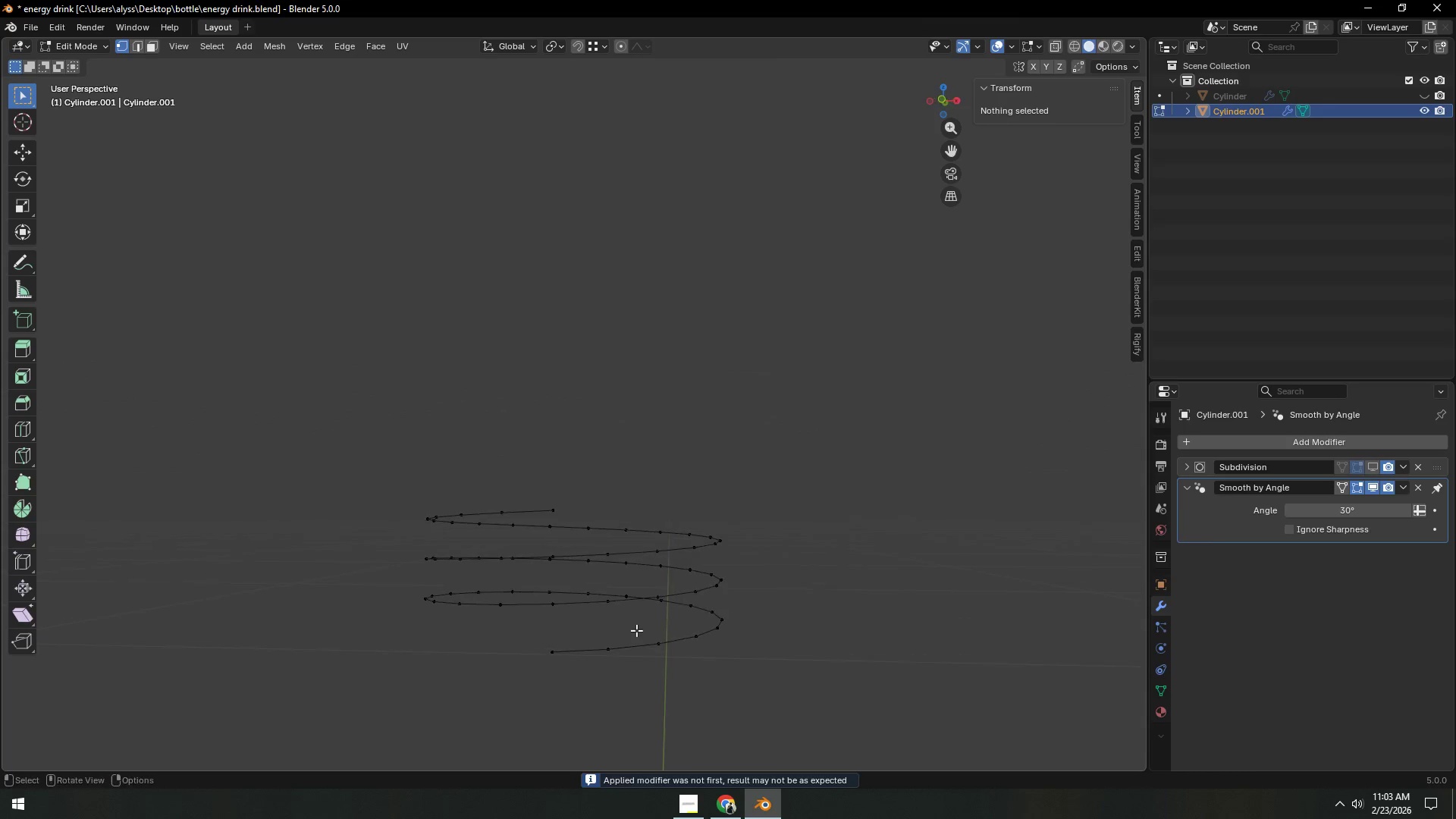 
scroll: coordinate [638, 638], scroll_direction: up, amount: 1.0
 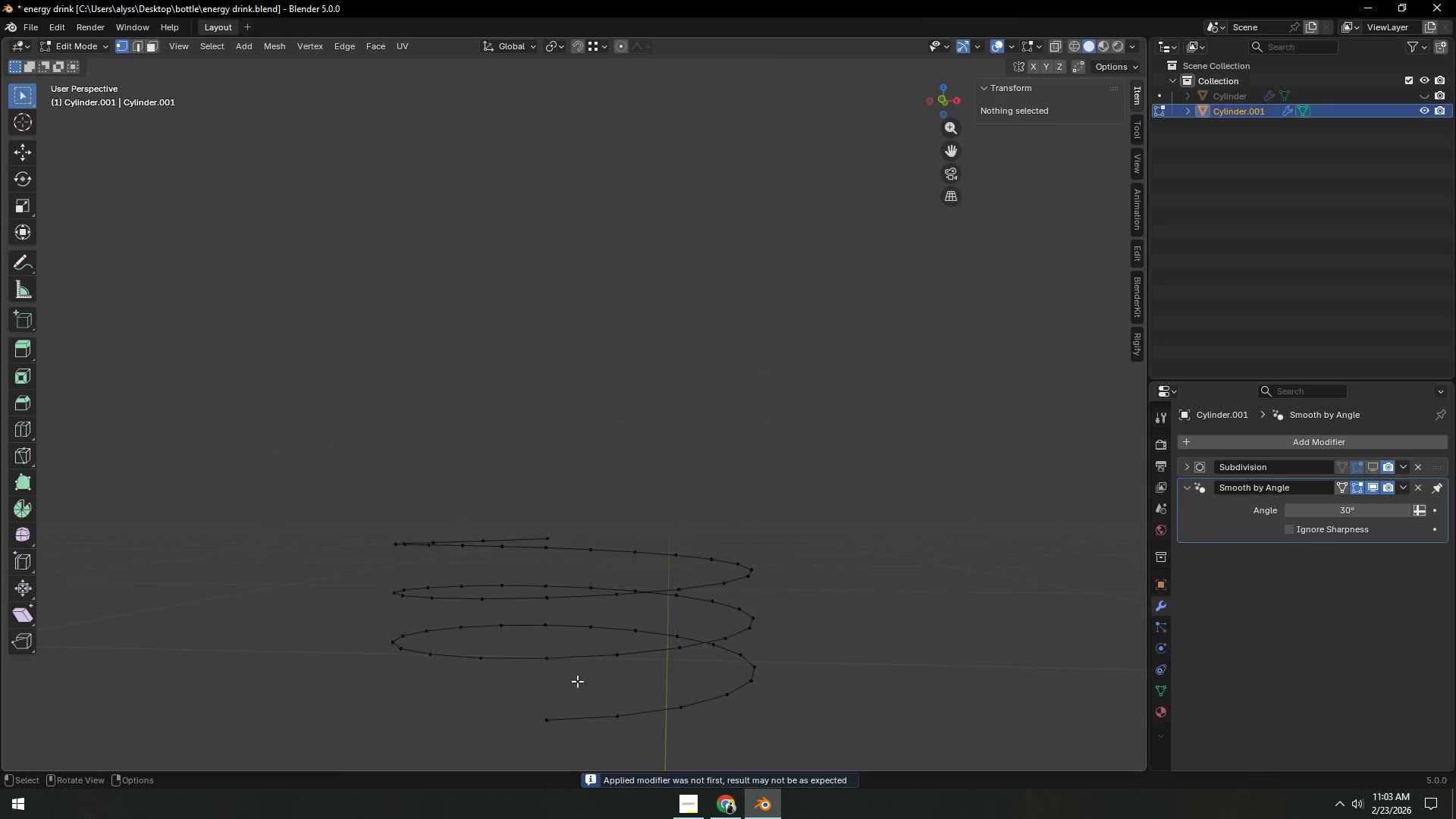 
left_click([546, 666])
 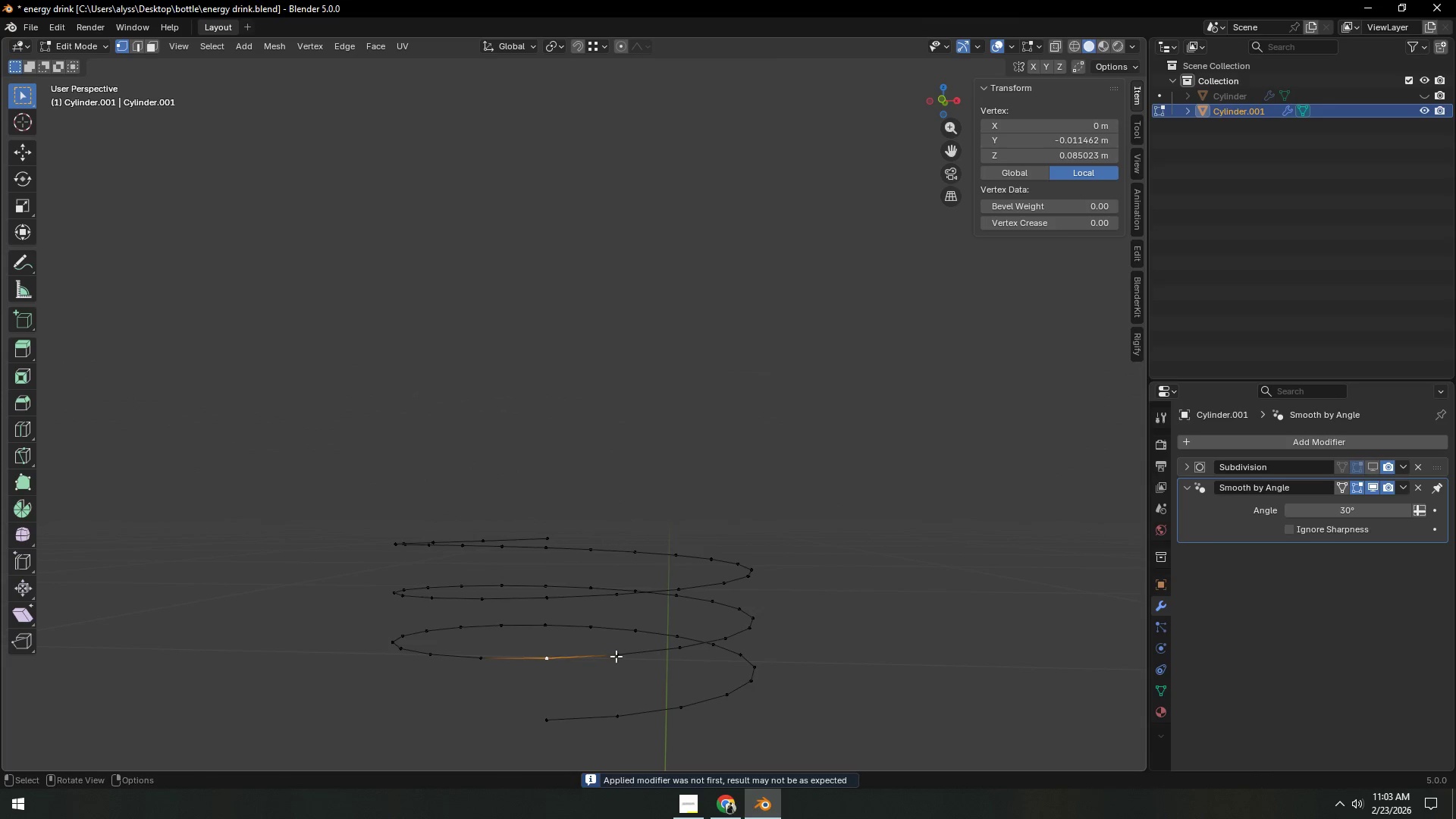 
hold_key(key=ShiftLeft, duration=1.5)
left_click_drag(start_coordinate=[620, 653], to_coordinate=[620, 657])
 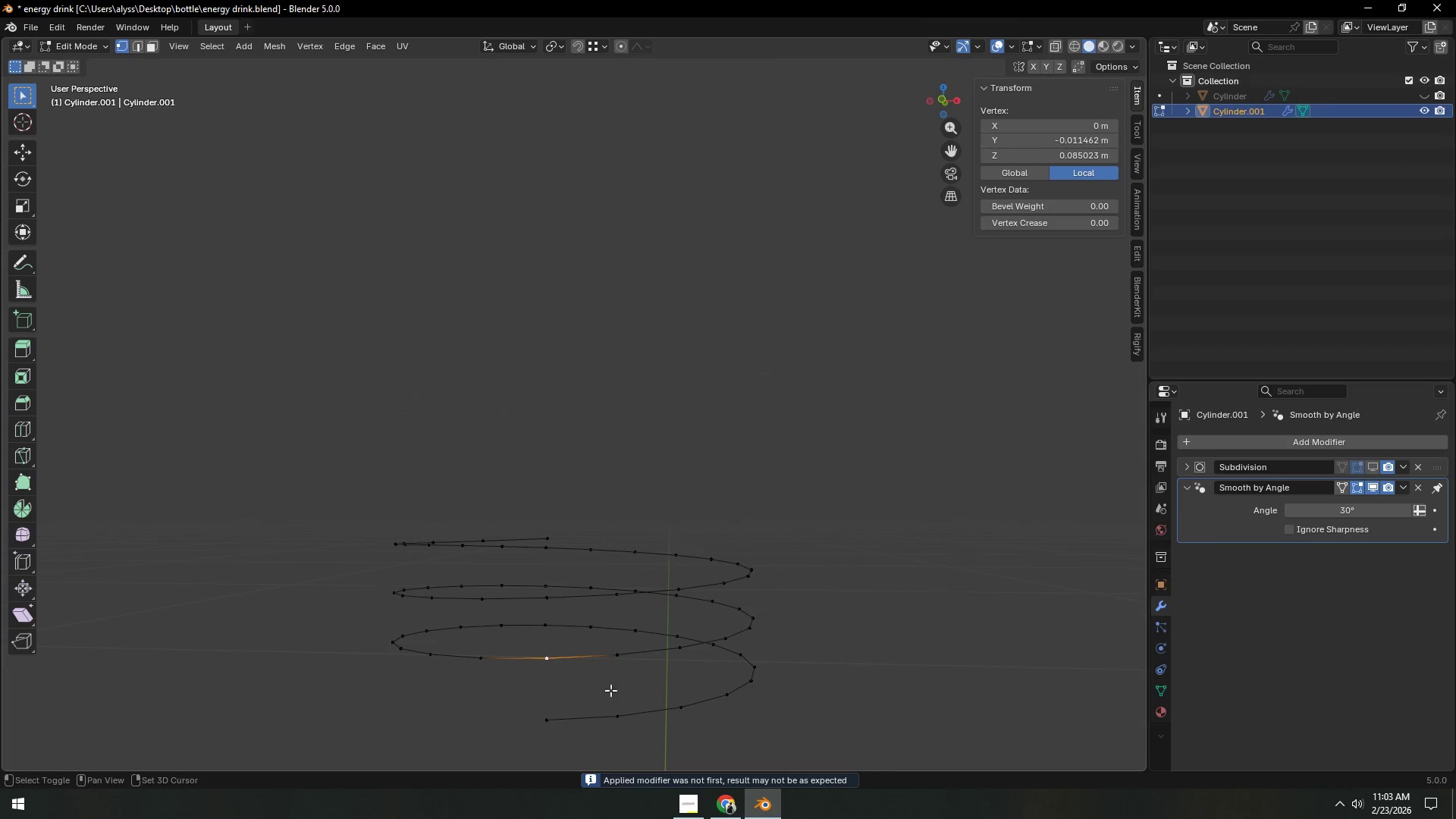 
triple_click([605, 722])
 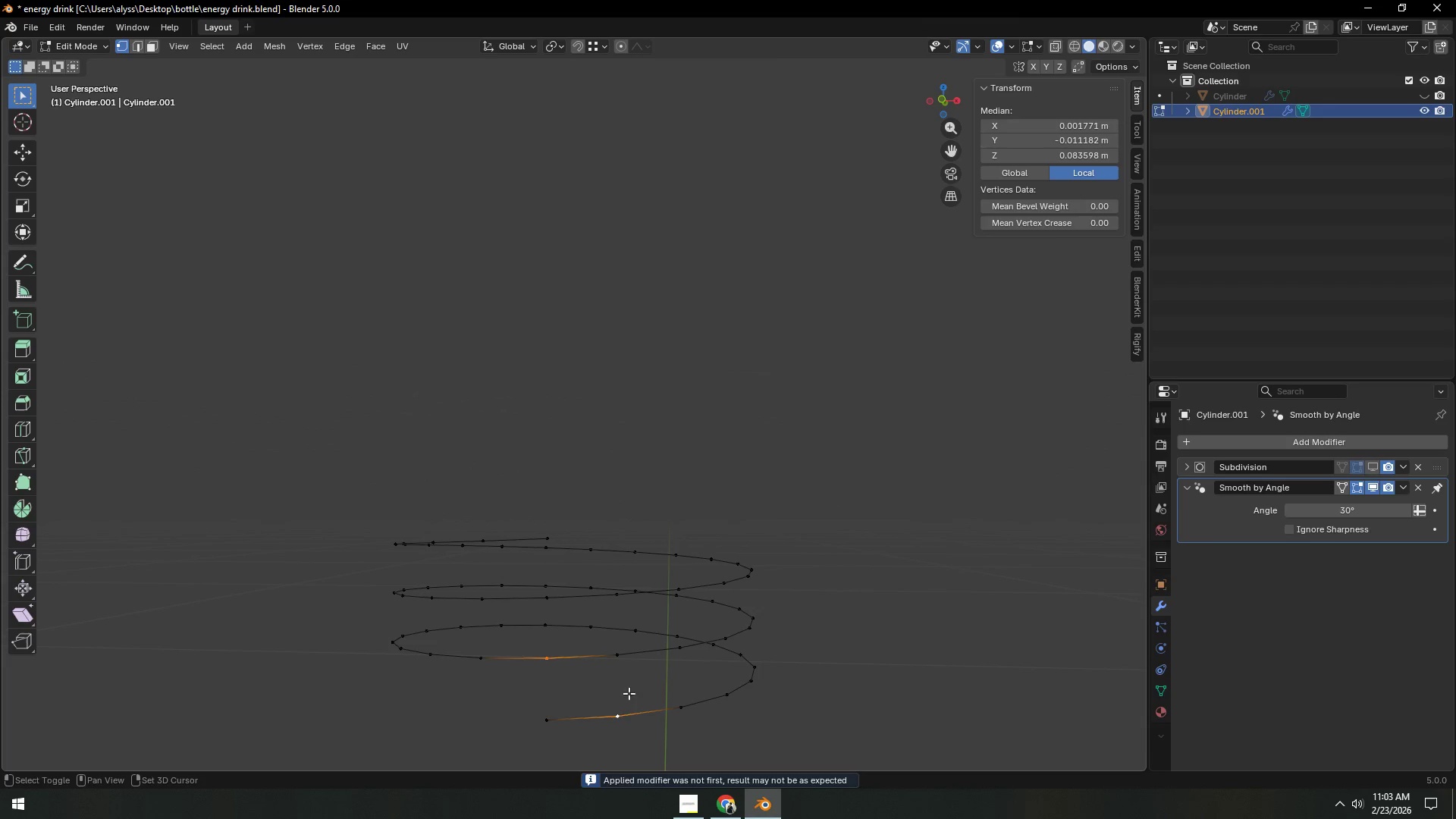 
left_click([629, 666])
 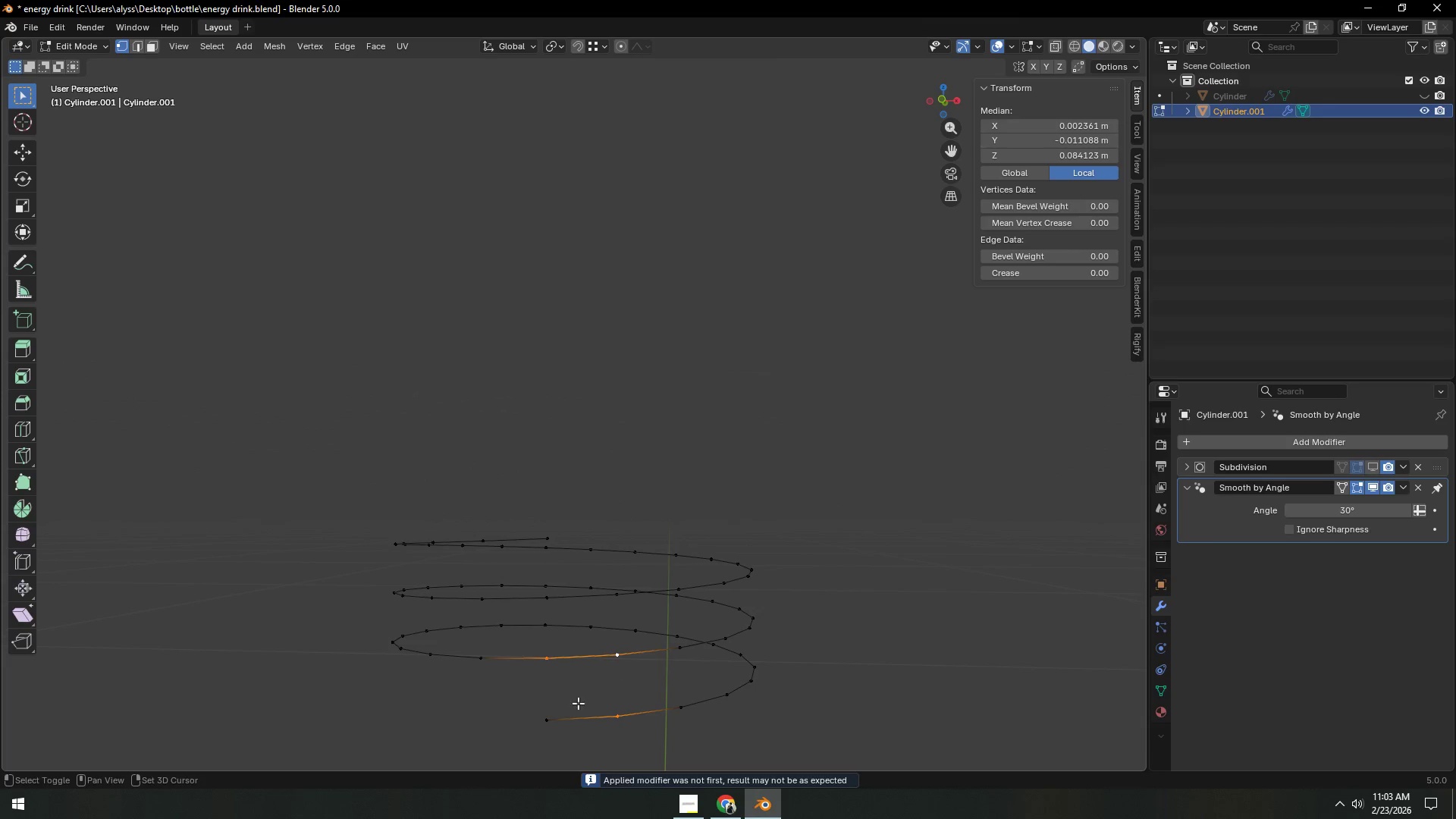 
hold_key(key=ShiftLeft, duration=0.34)
left_click([550, 719])
 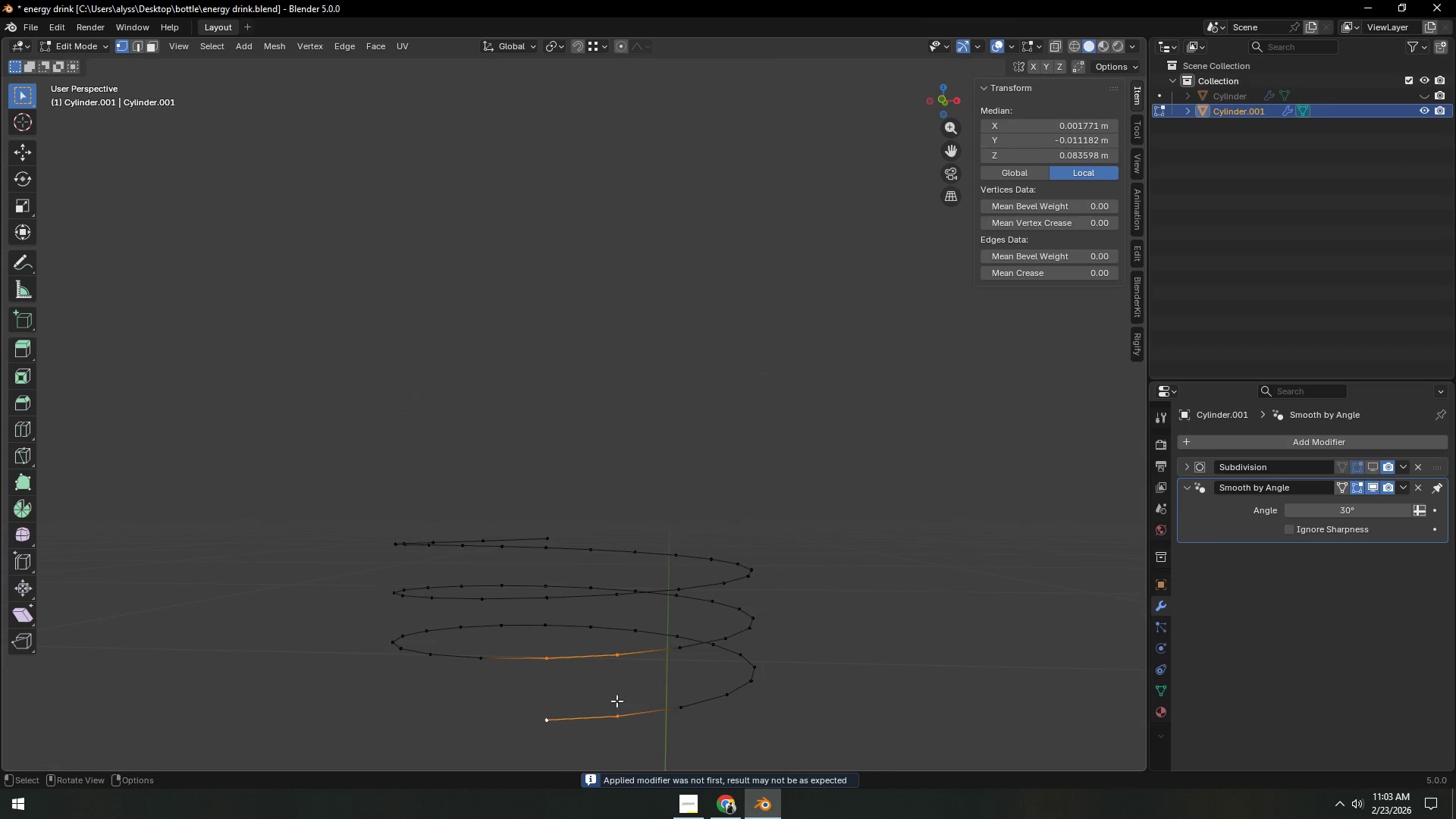 
type(f2)
 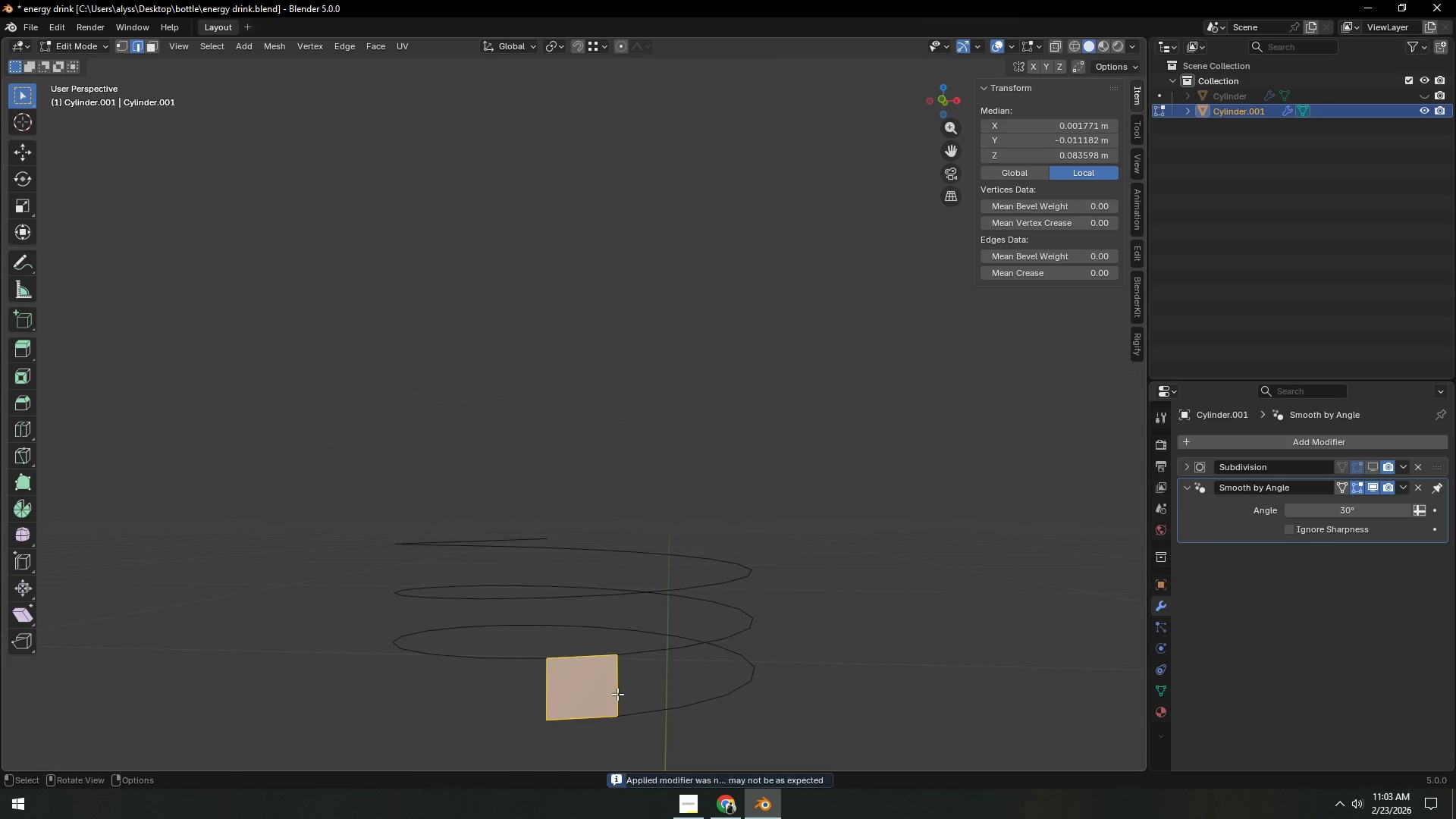 
left_click([617, 694])
 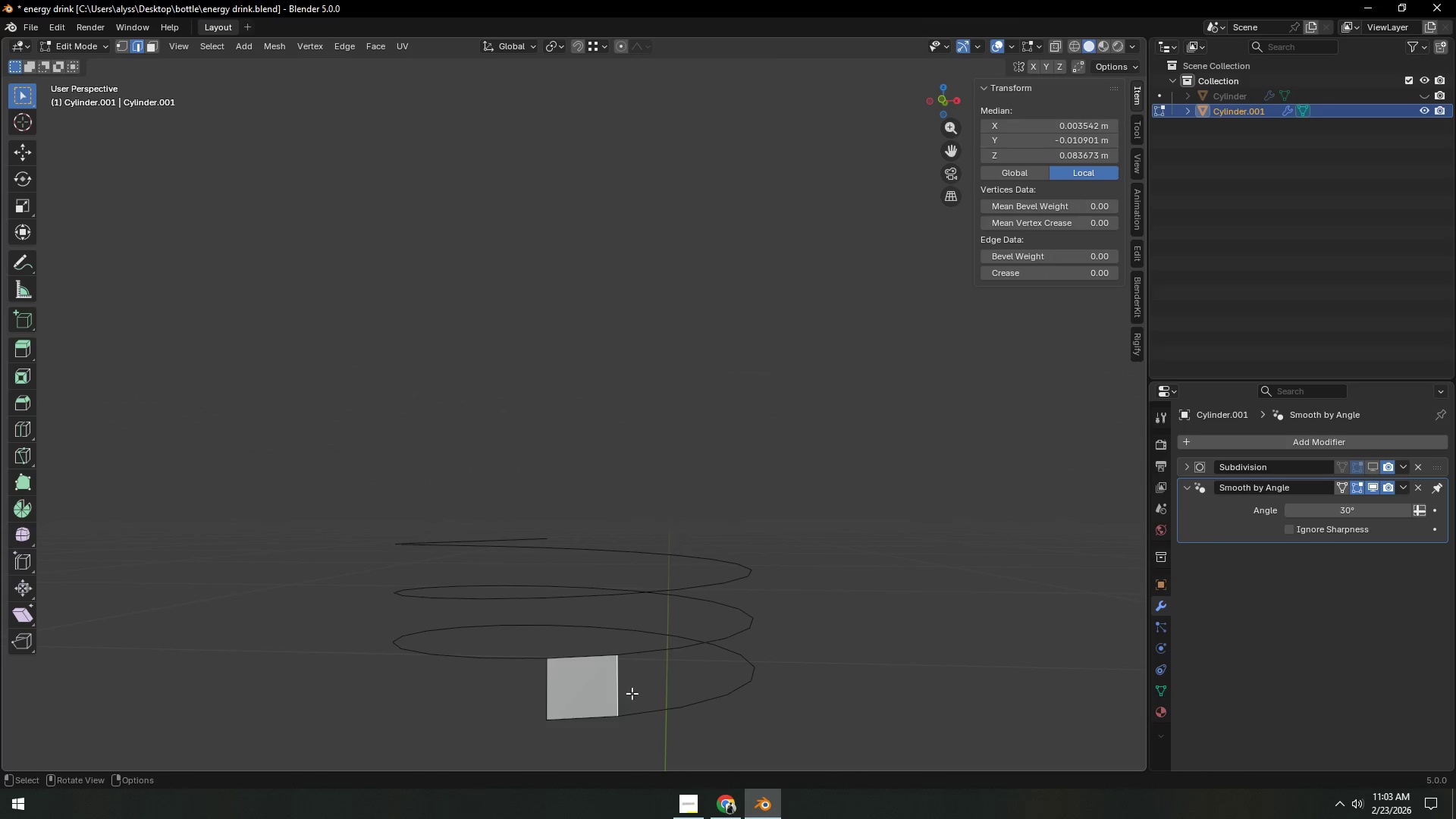 
hold_key(key=F, duration=1.44)
 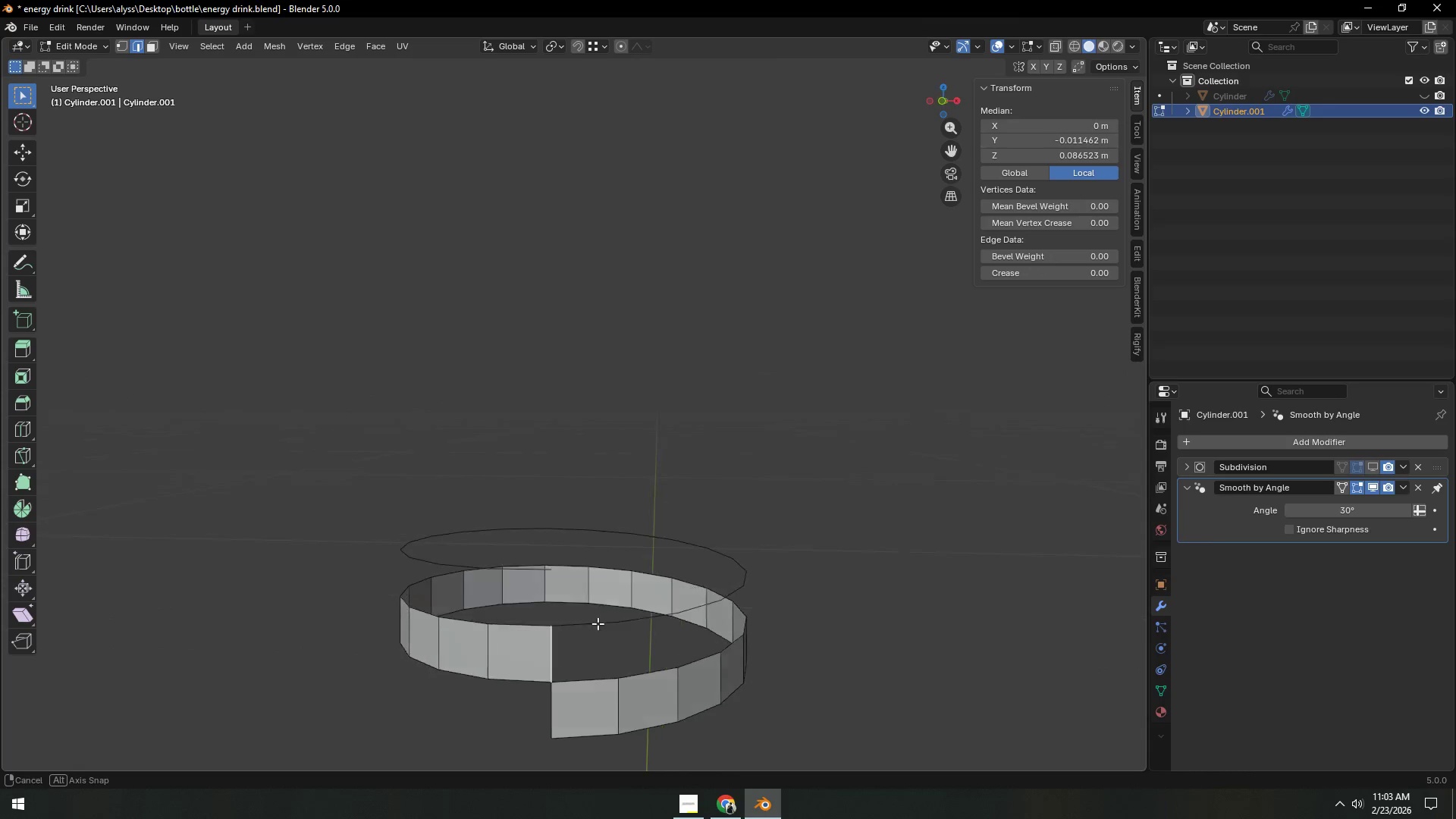 
left_click([578, 646])
 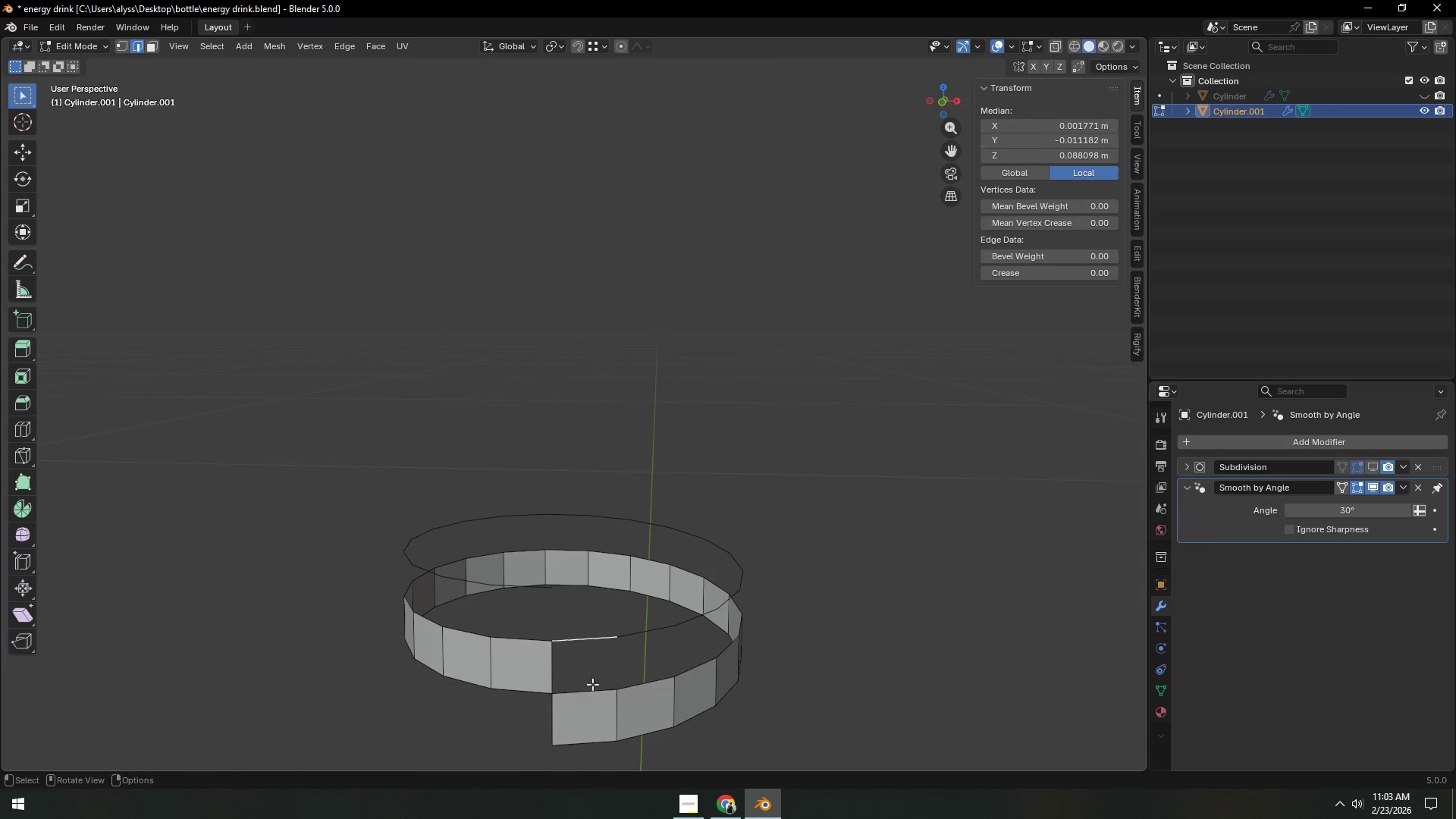 
hold_key(key=ShiftLeft, duration=0.38)
left_click([589, 693])
 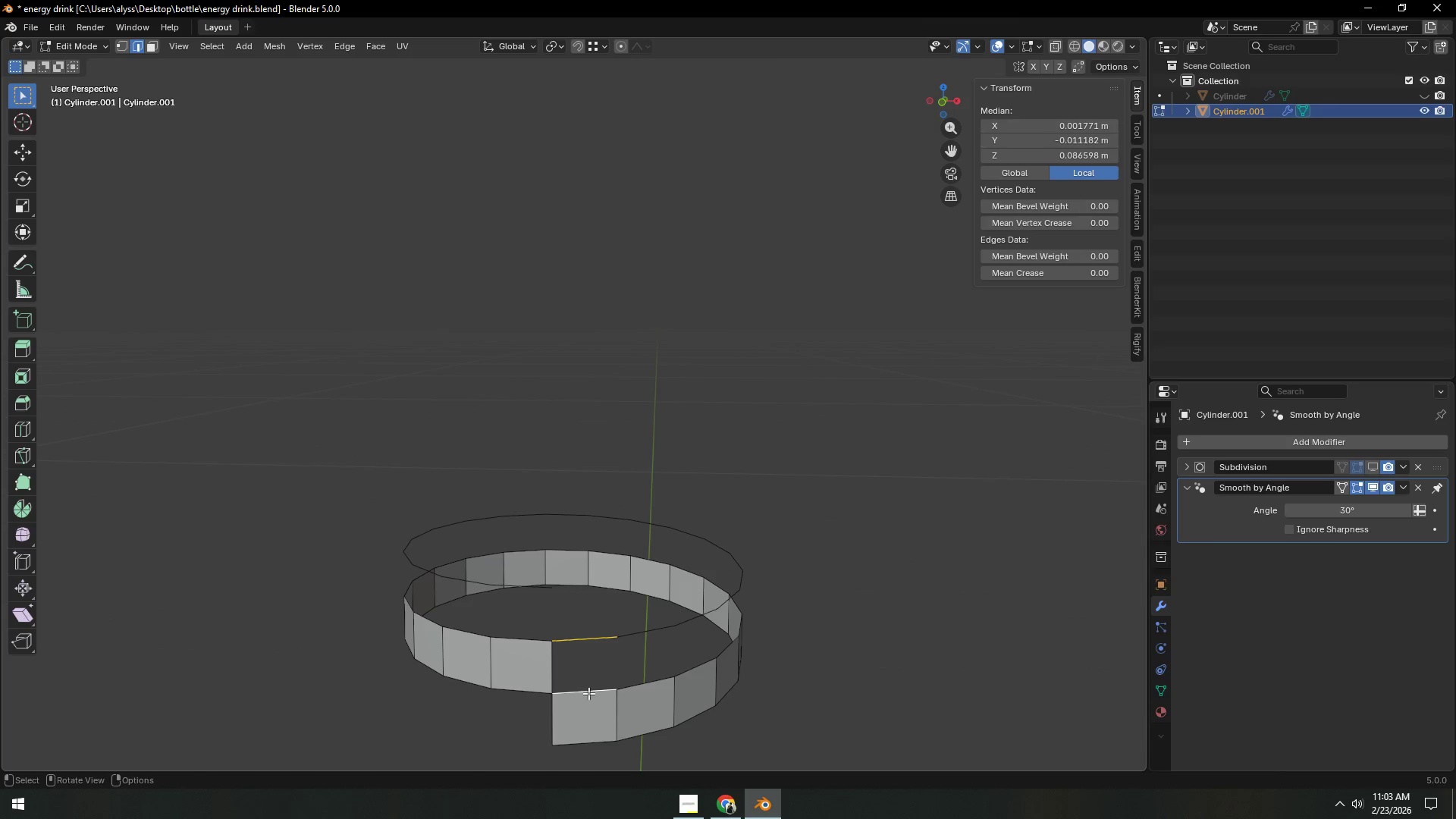 
key(F)
 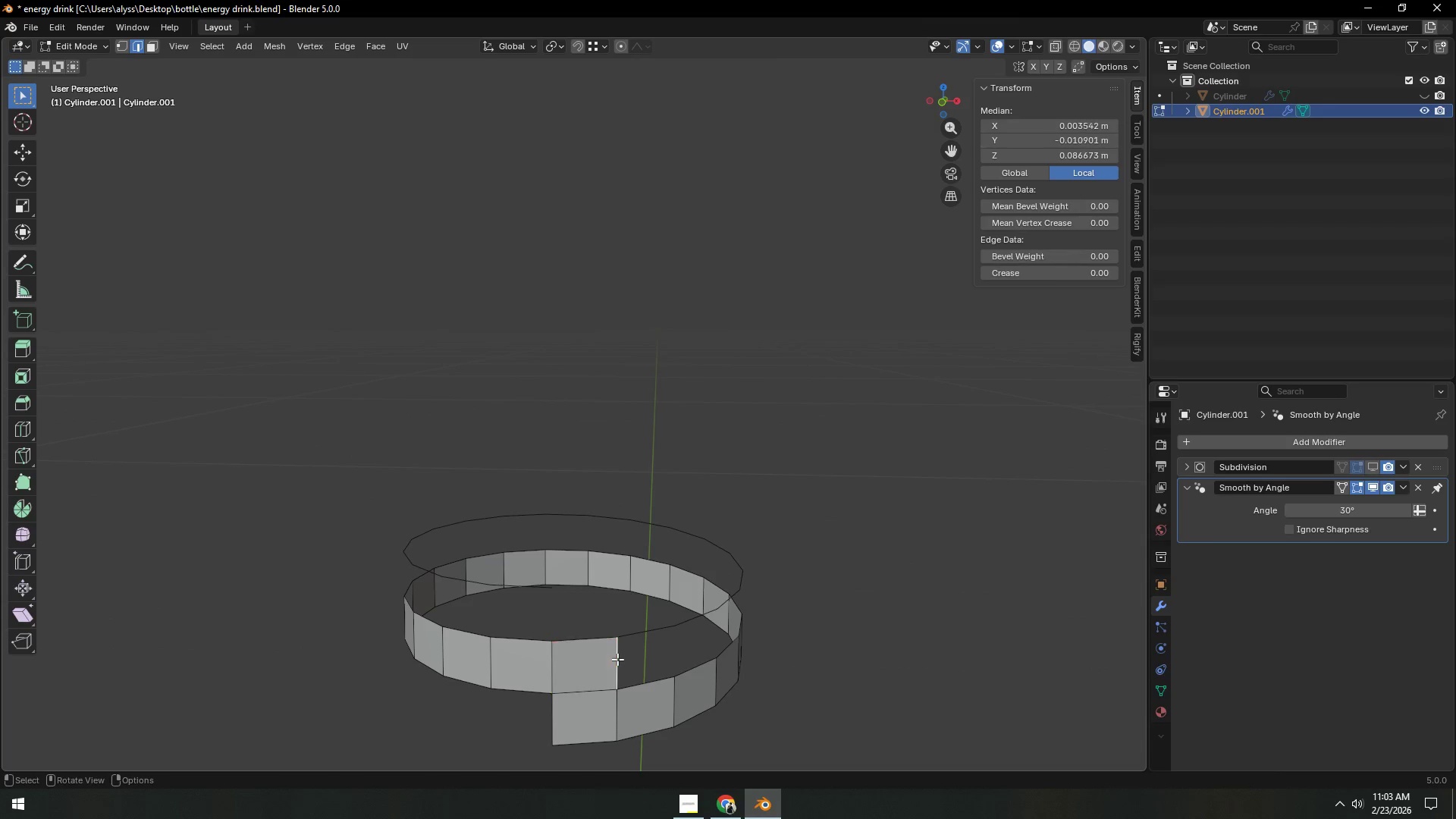 
hold_key(key=F, duration=1.36)
 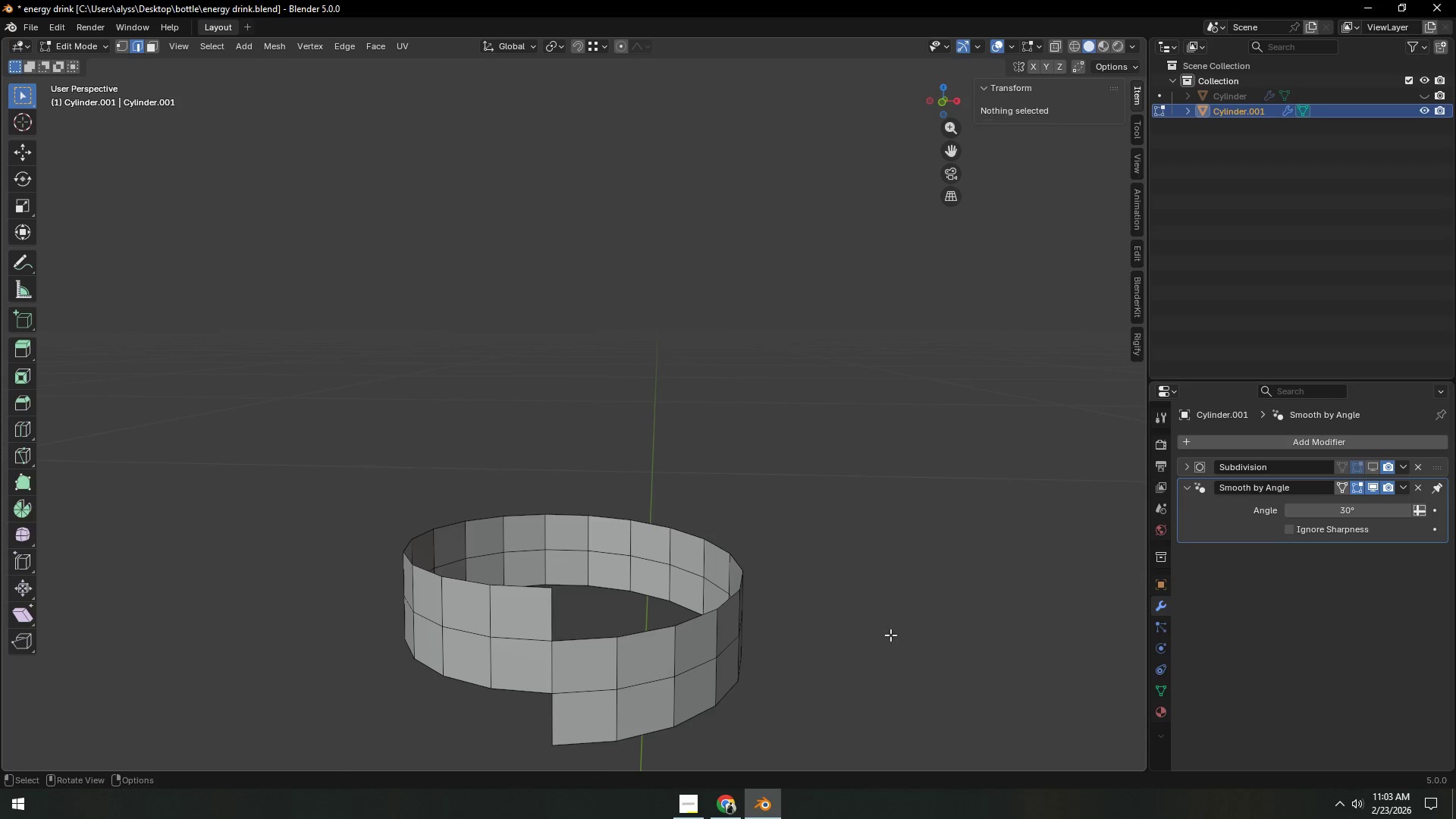 
left_click([890, 635])
 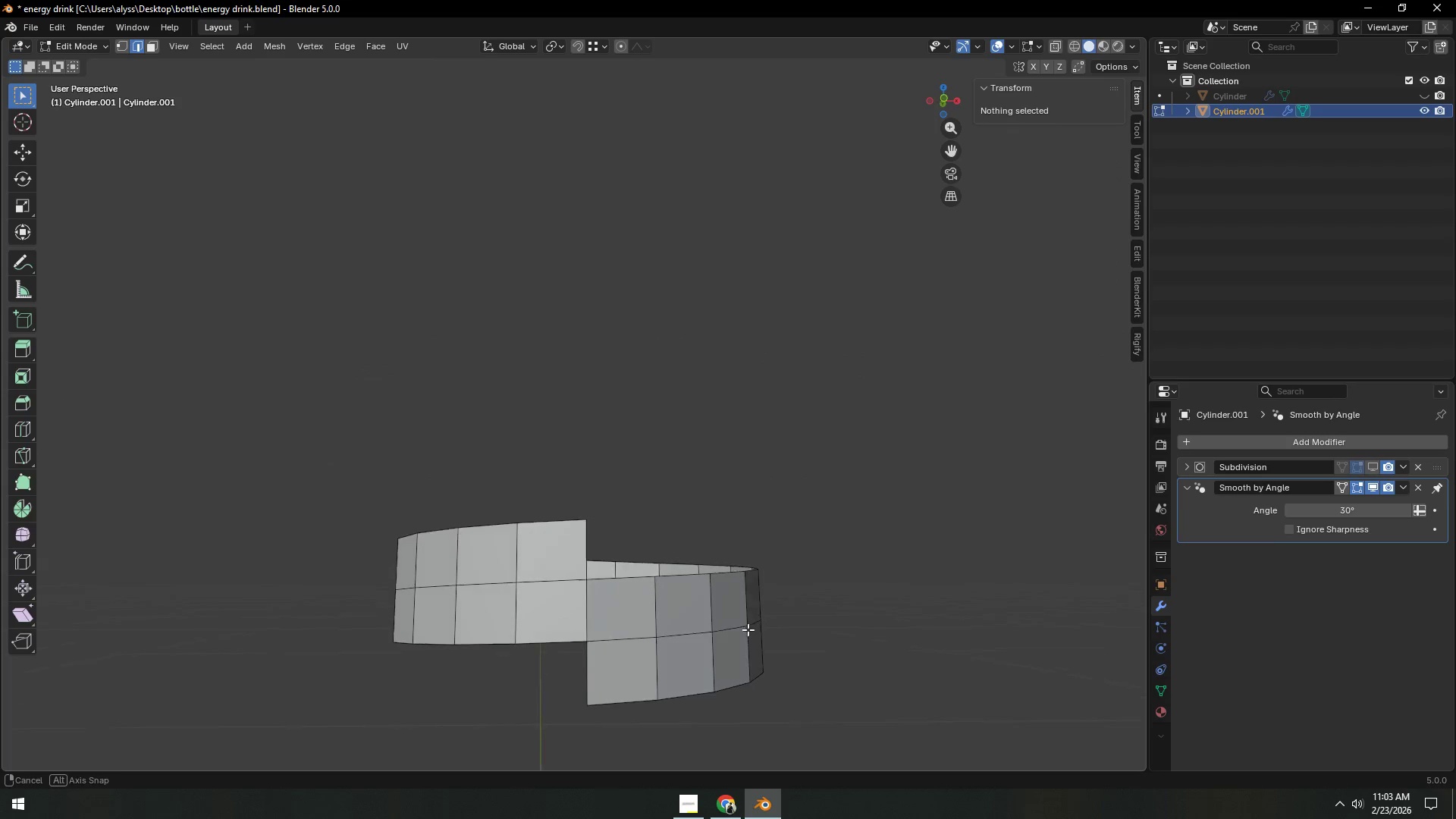 
scroll: coordinate [744, 633], scroll_direction: up, amount: 1.0
 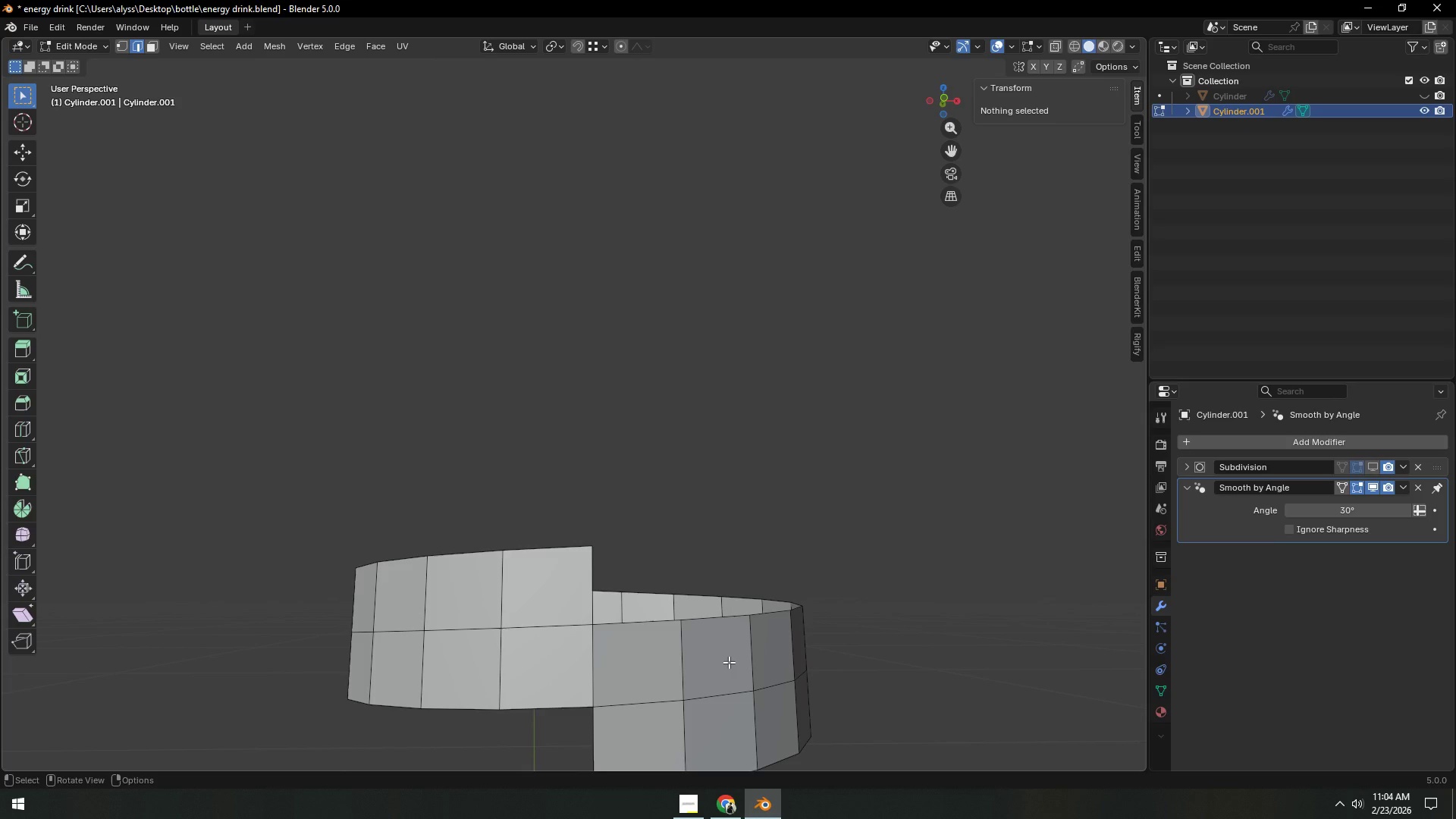 
wait(12.28)
 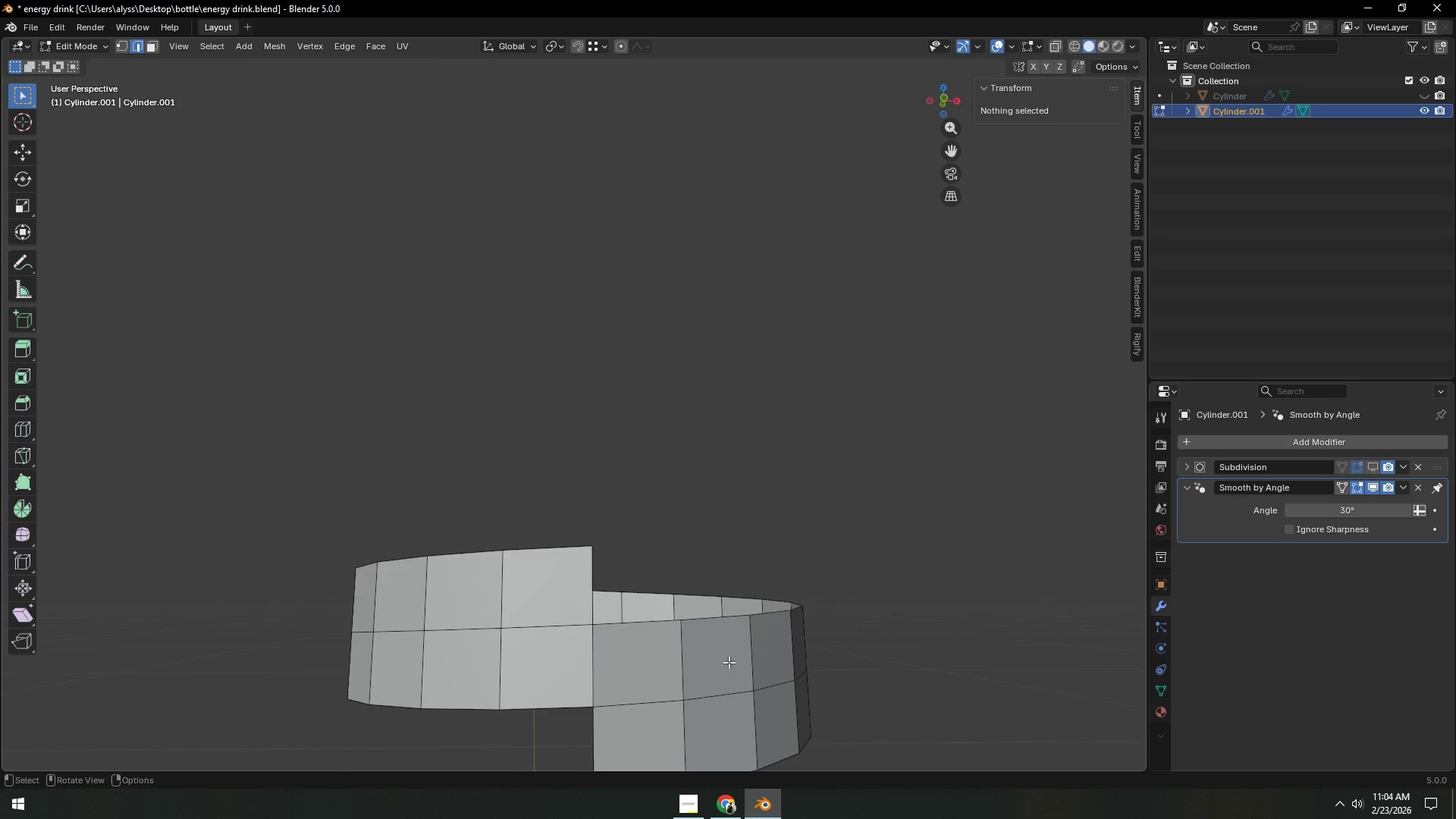 
type(21)
 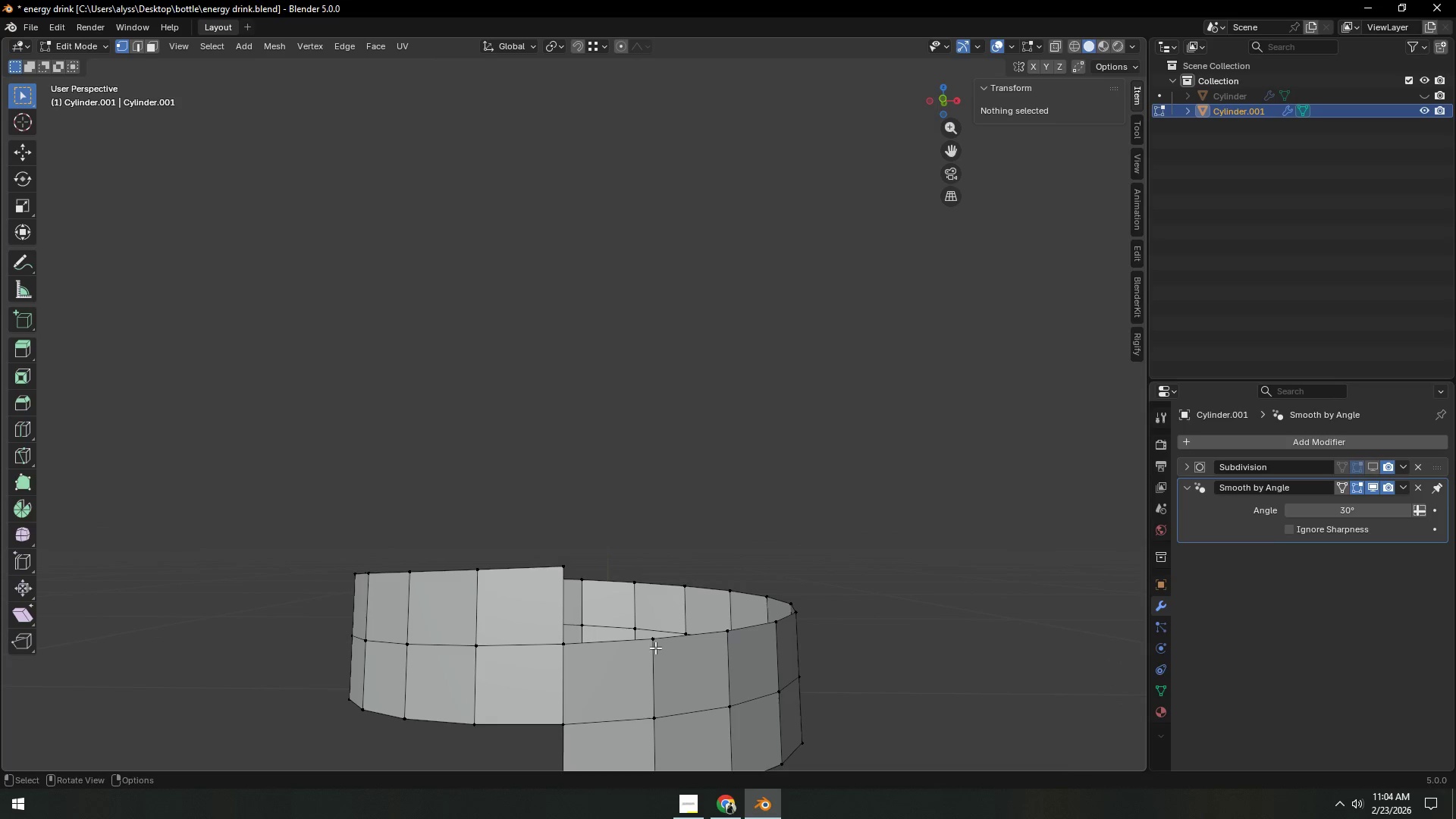 
left_click([654, 645])
 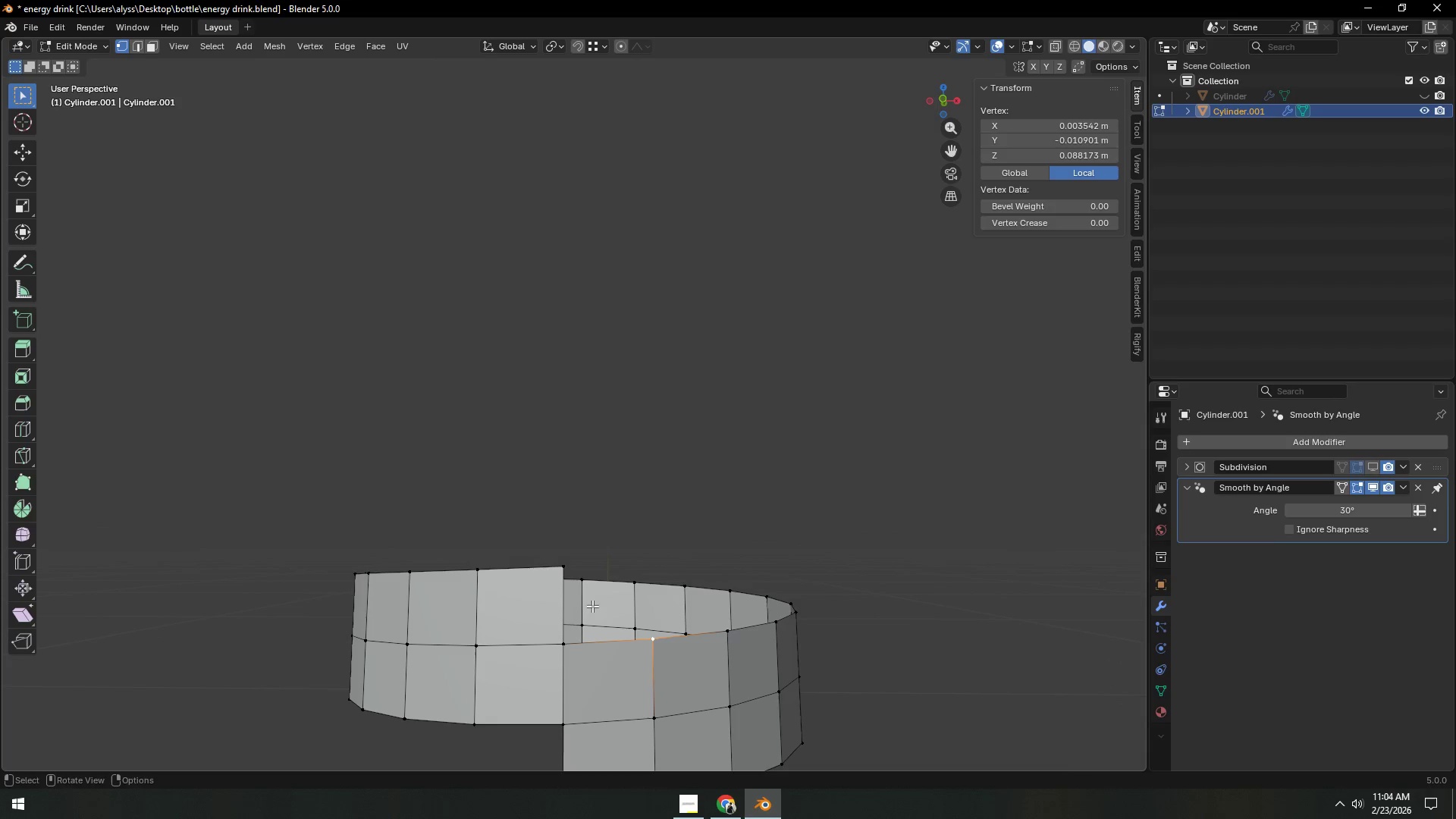 
hold_key(key=ControlLeft, duration=0.55)
left_click([560, 565])
 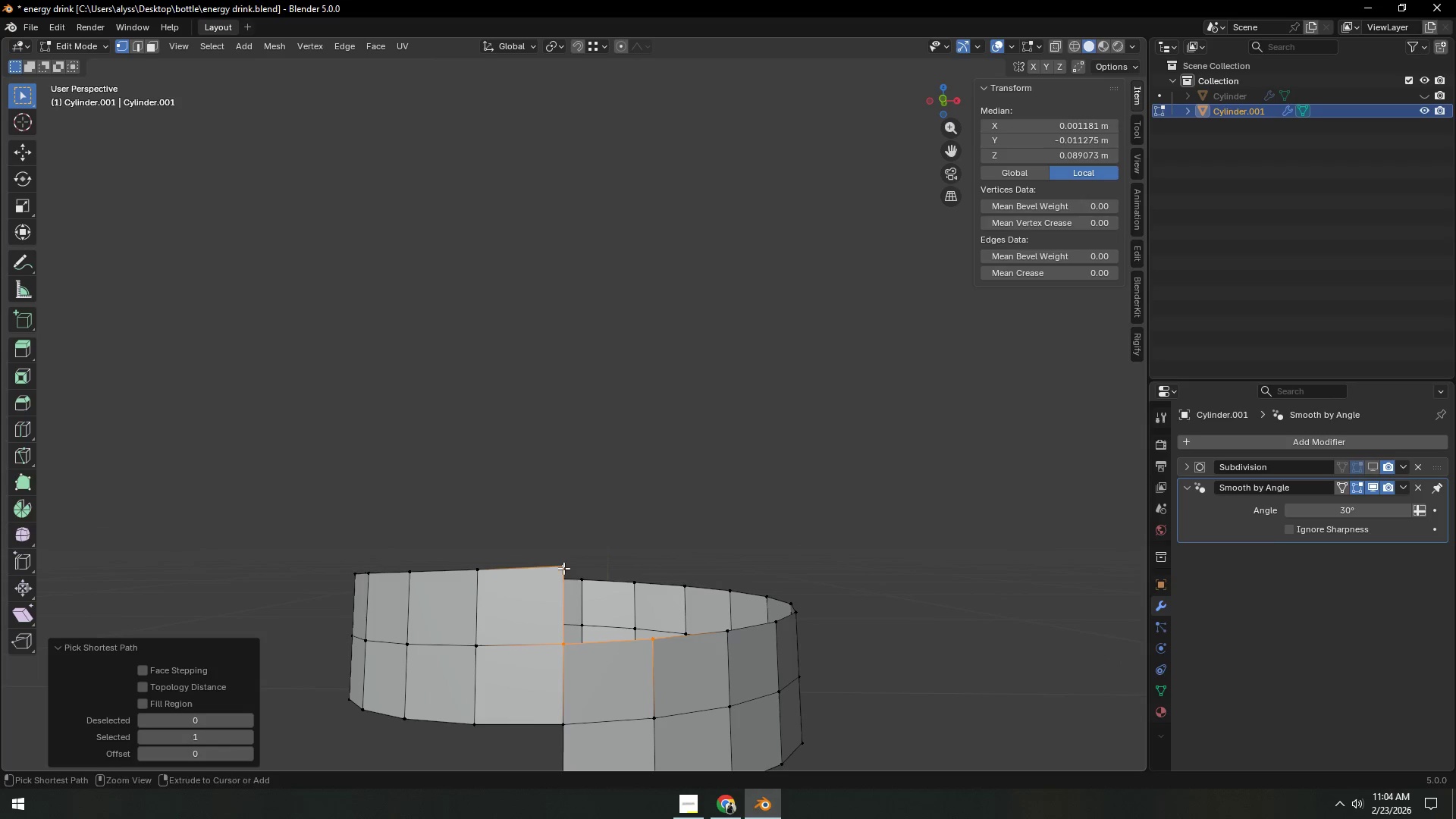 
double_click([705, 525])
 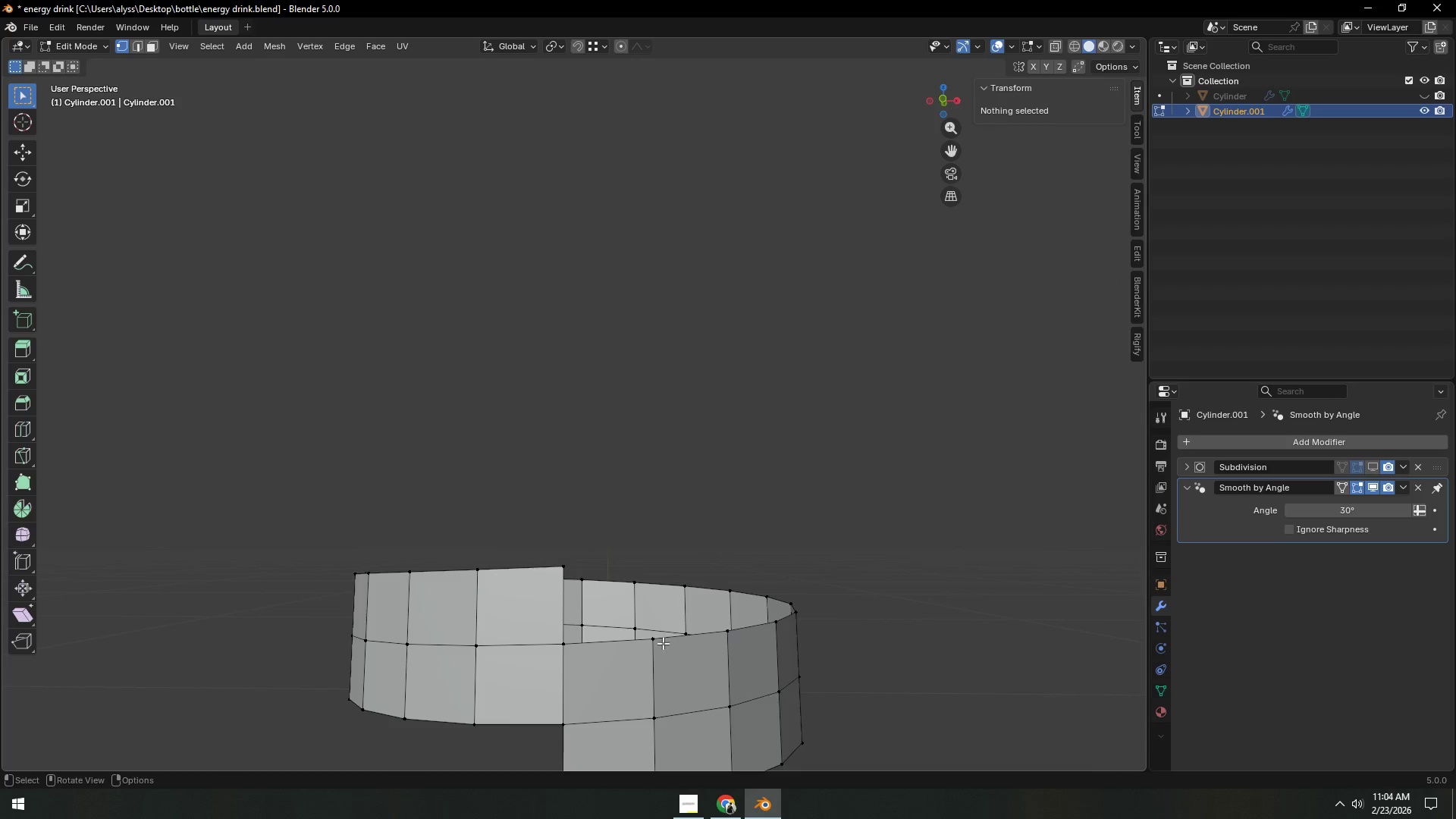 
triple_click([649, 643])
 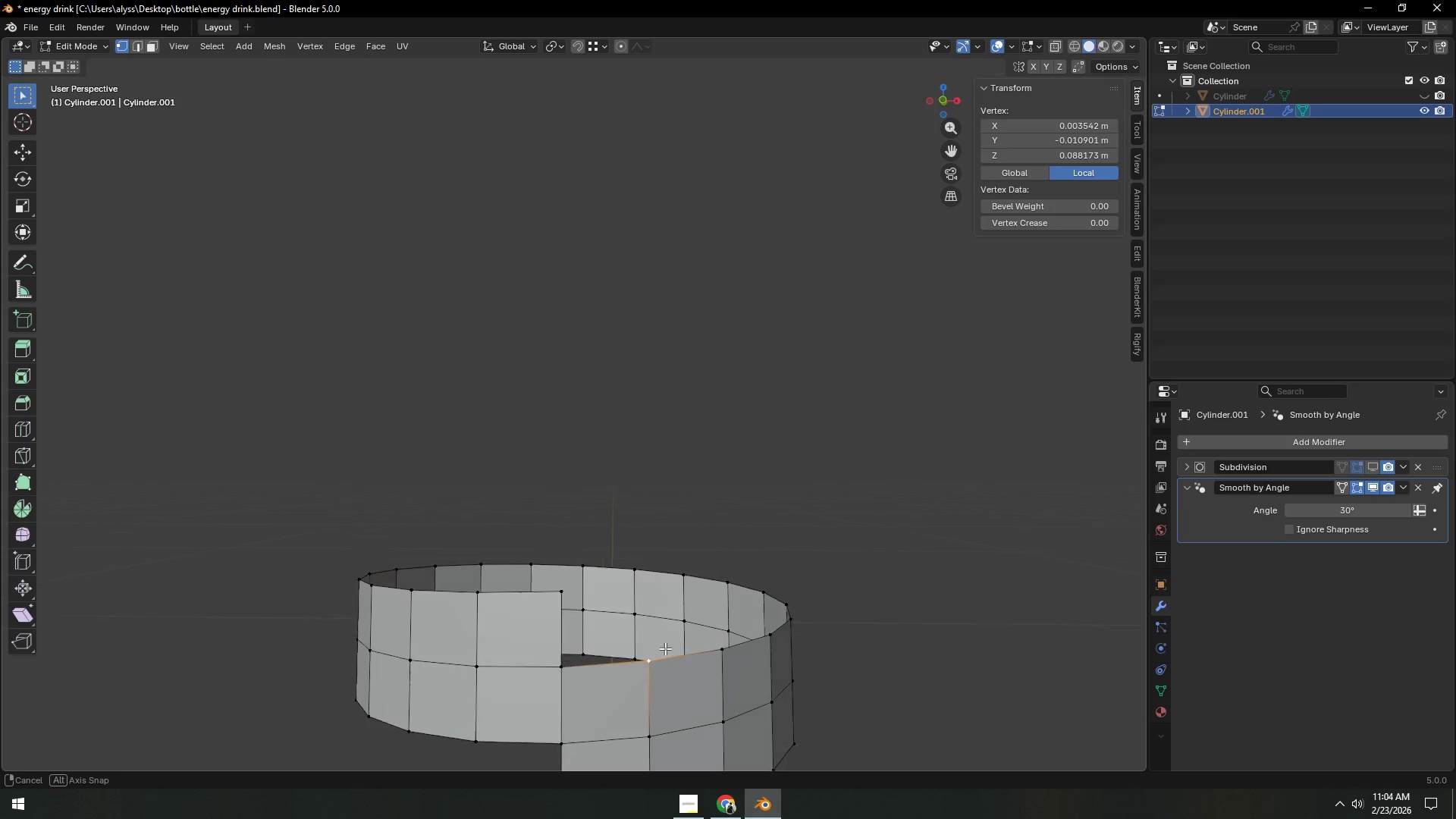 
hold_key(key=ControlLeft, duration=1.5)
left_click([413, 594])
 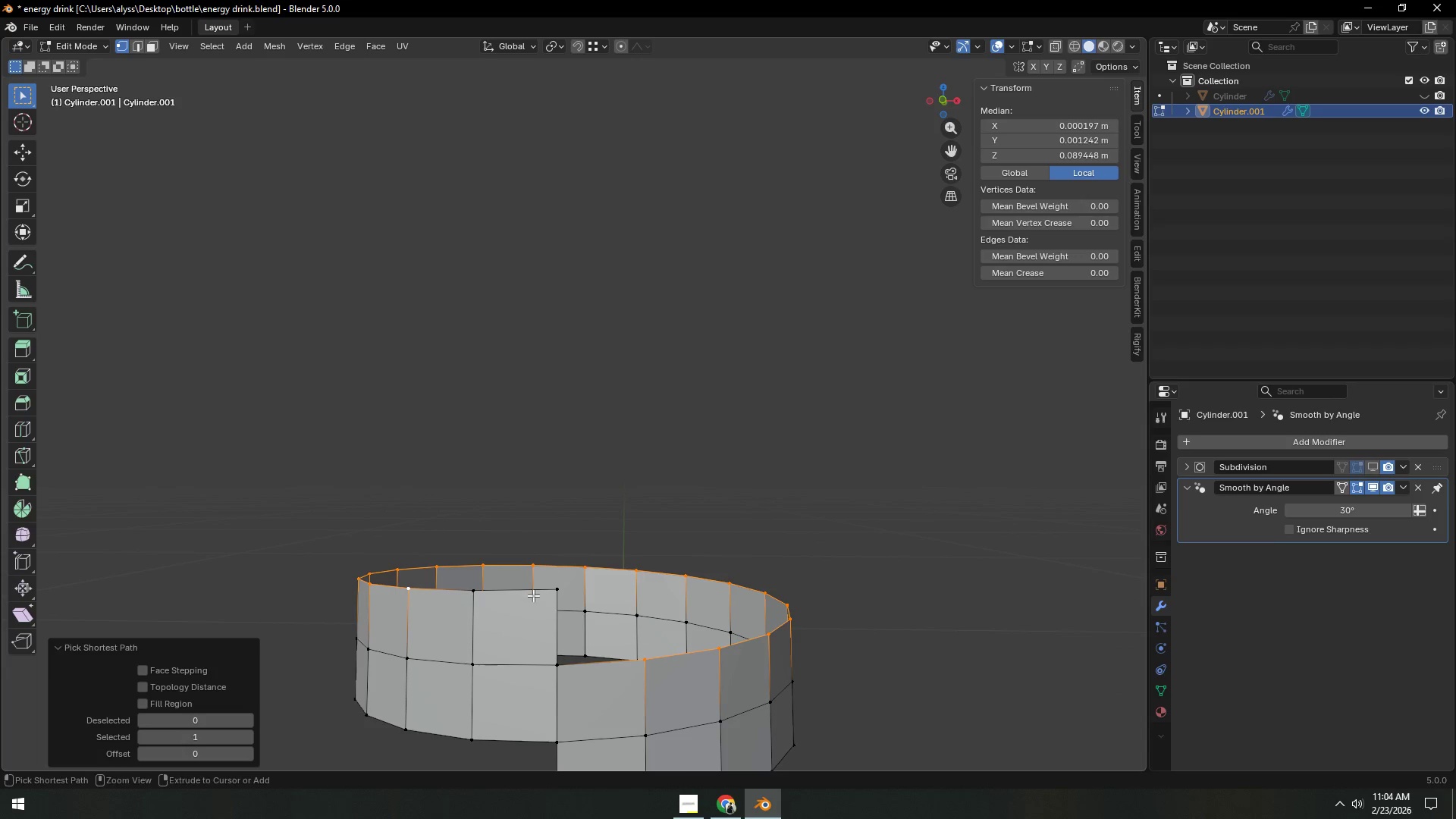 
key(Control+ControlLeft)
 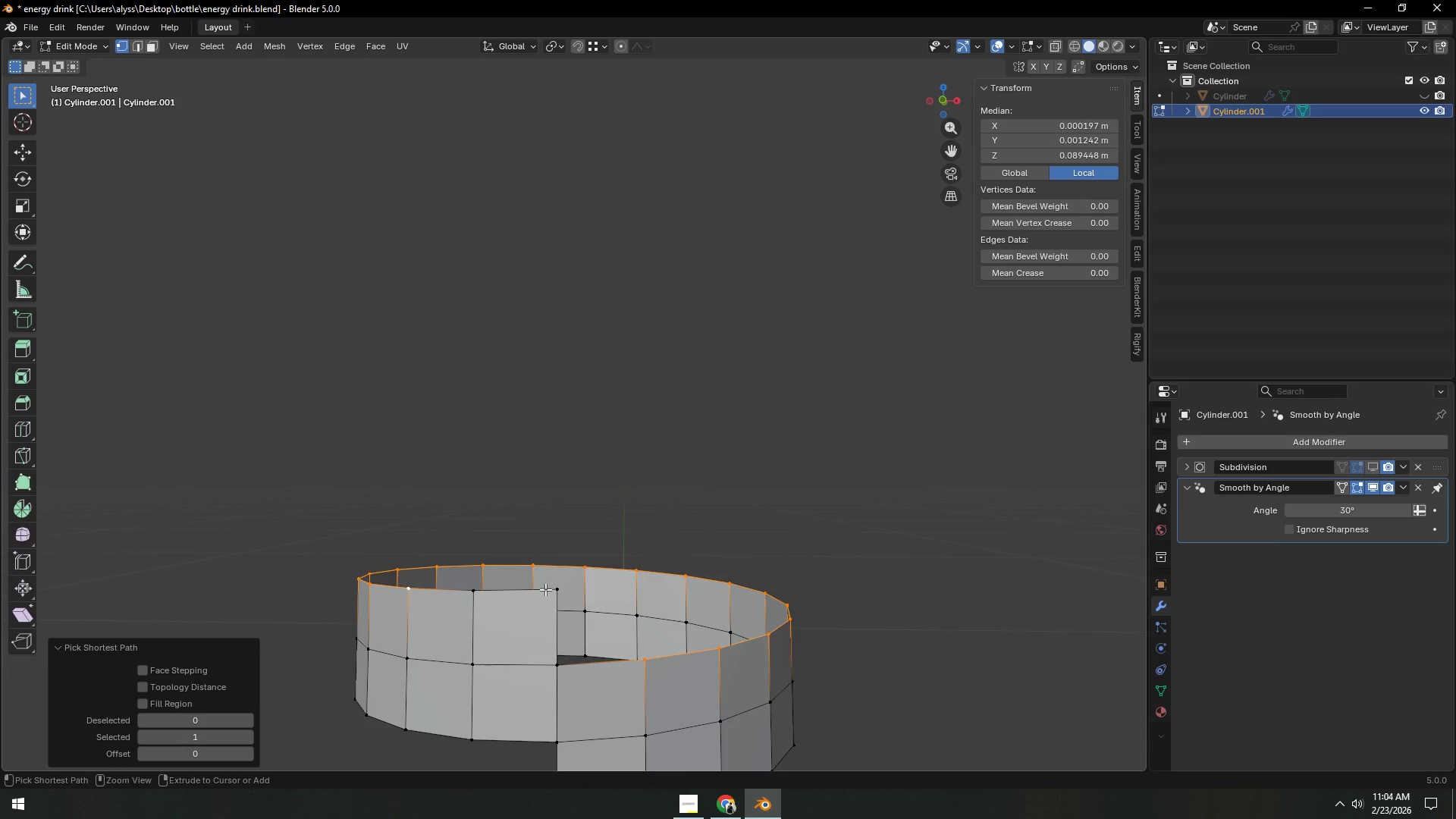 
key(Control+ControlLeft)
 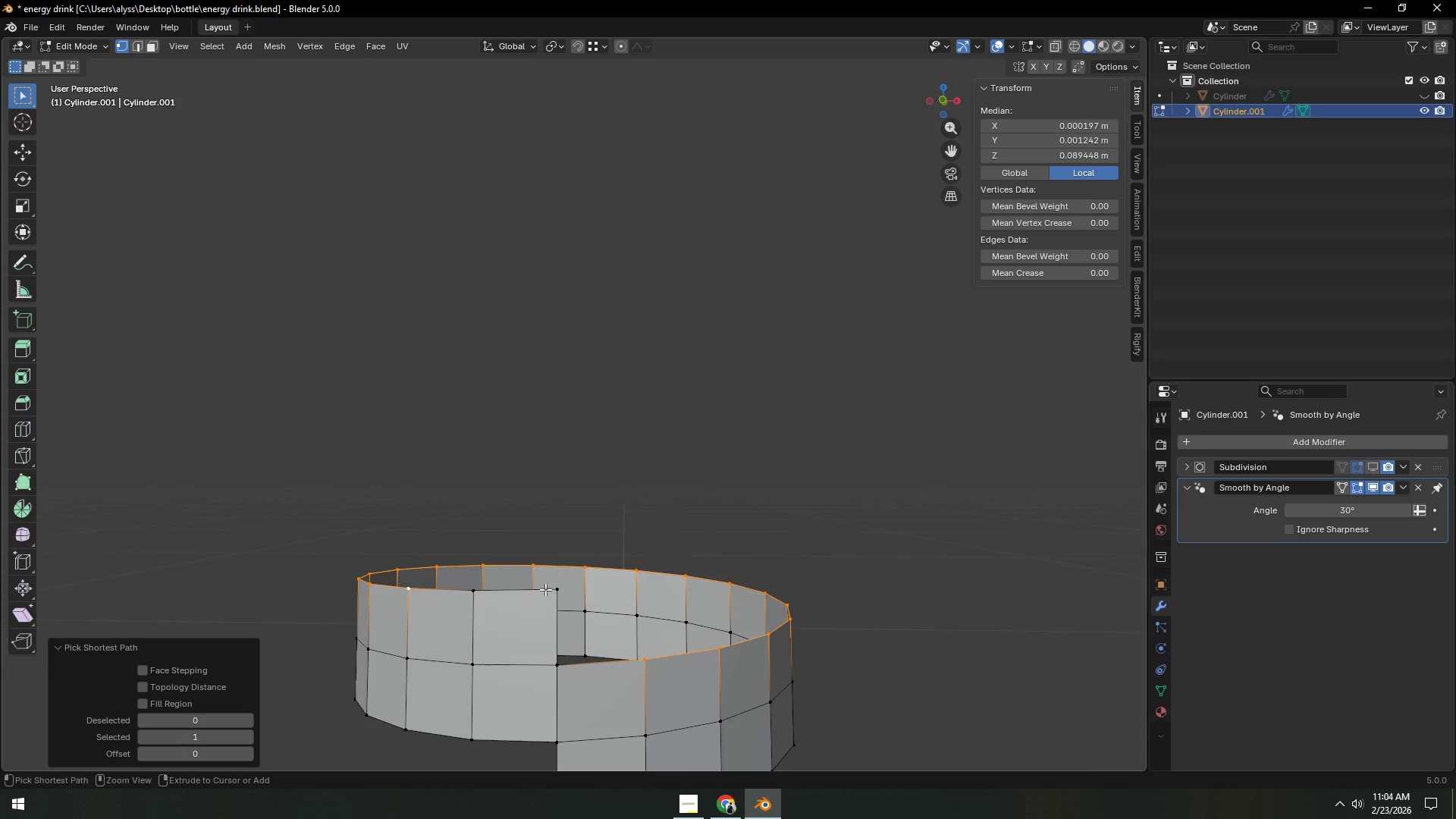 
left_click([548, 588])
 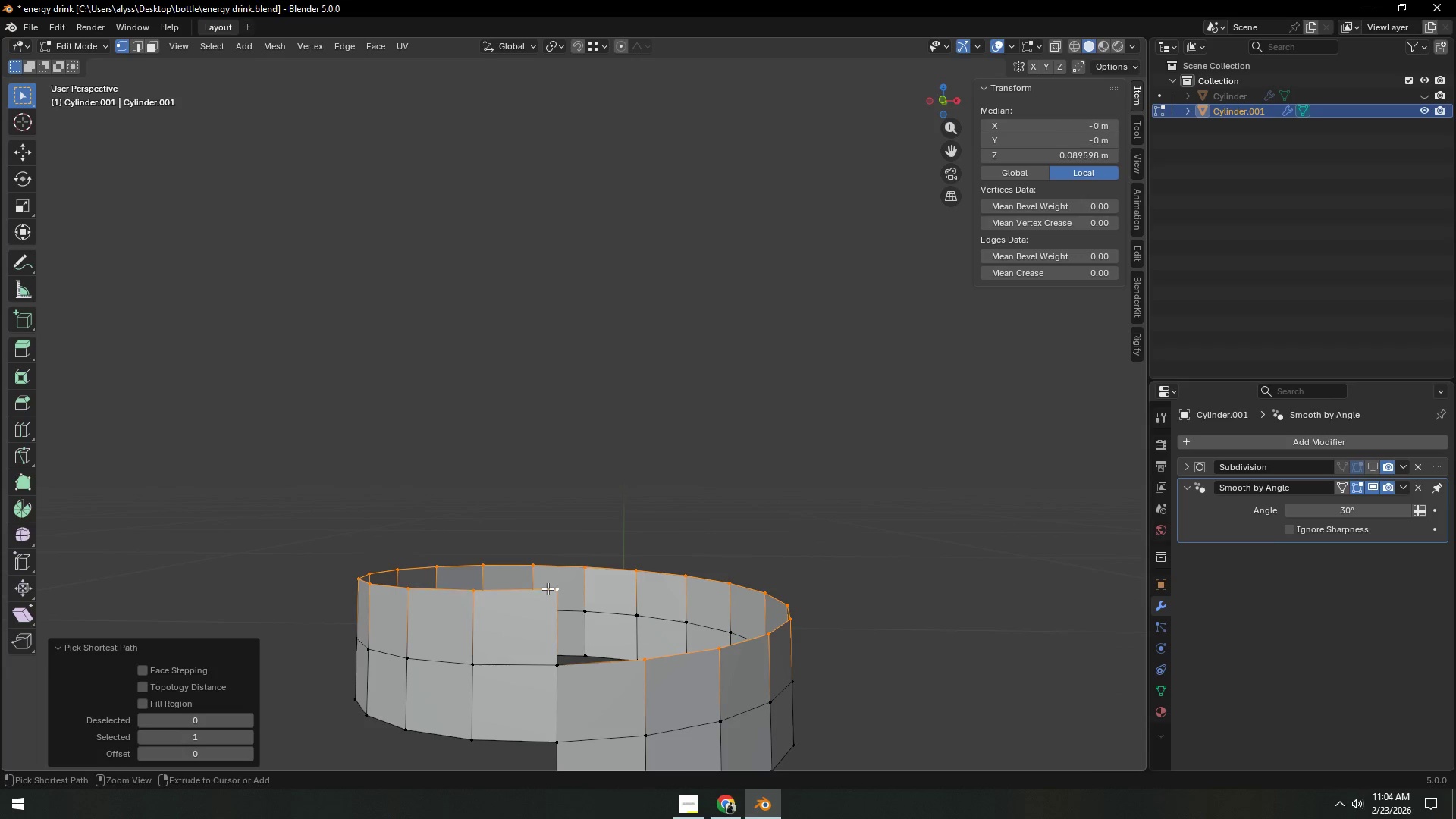 
key(Control+ControlLeft)
 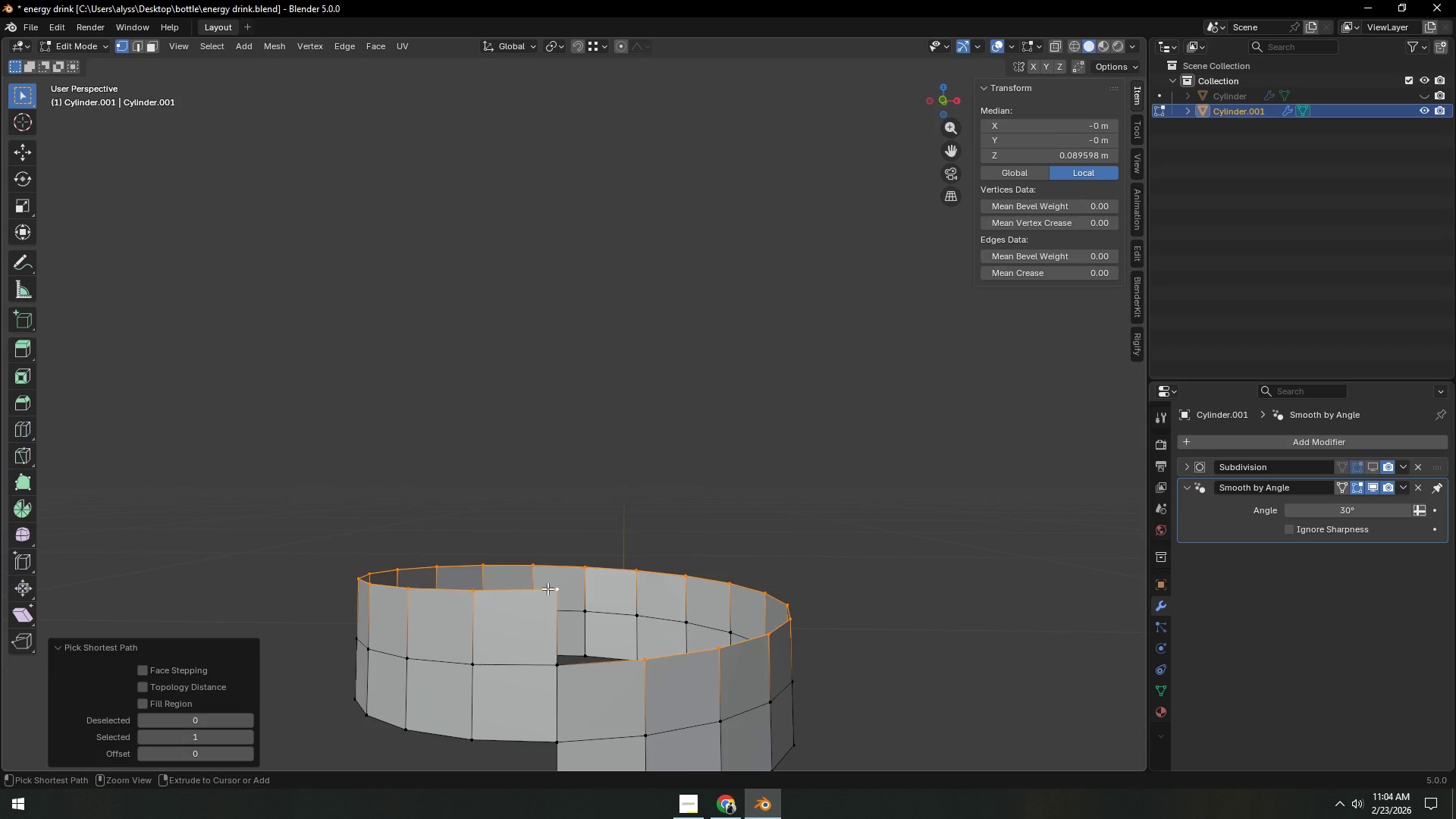 
key(Control+ControlLeft)
 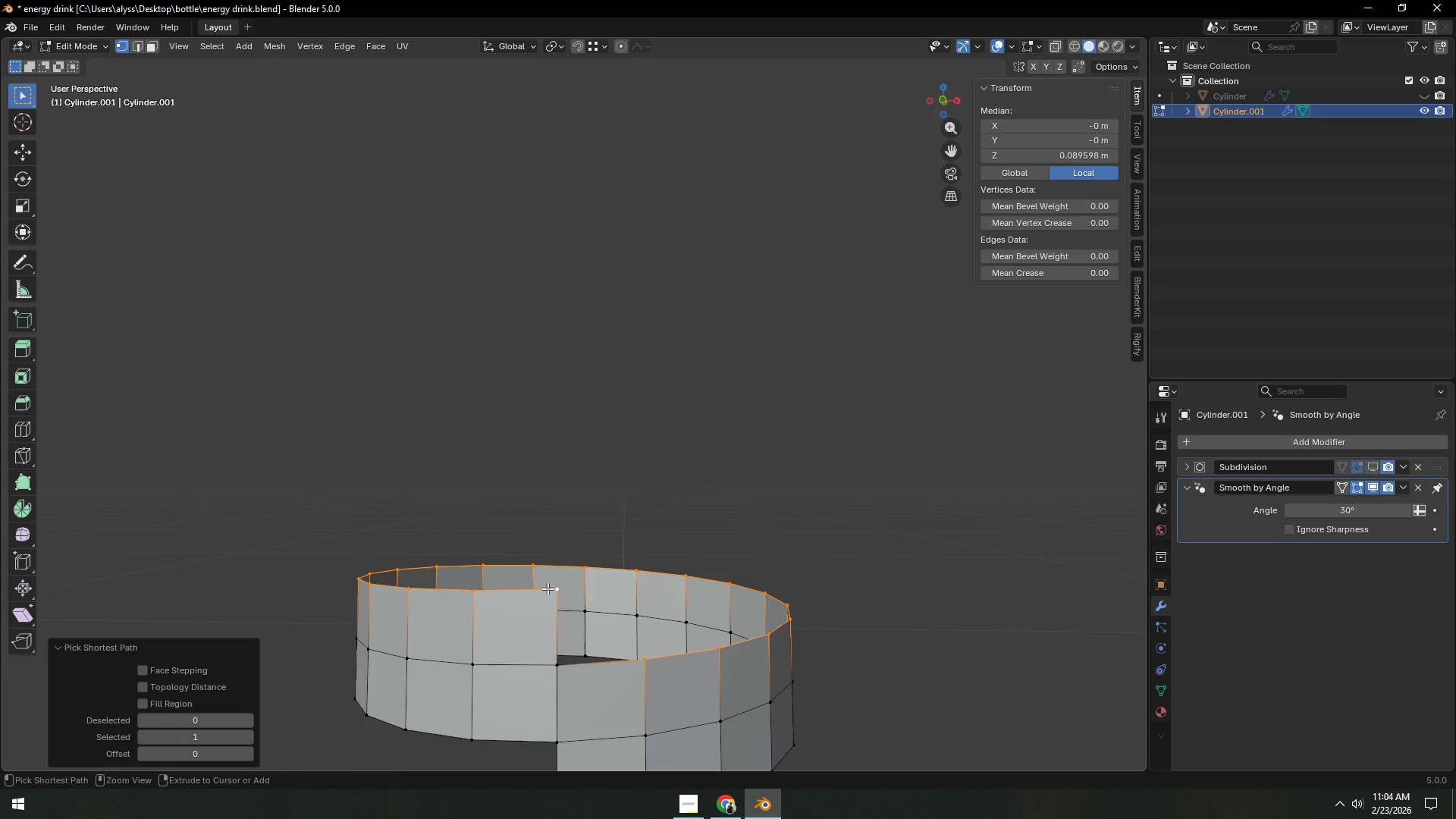 
key(Control+ControlLeft)
 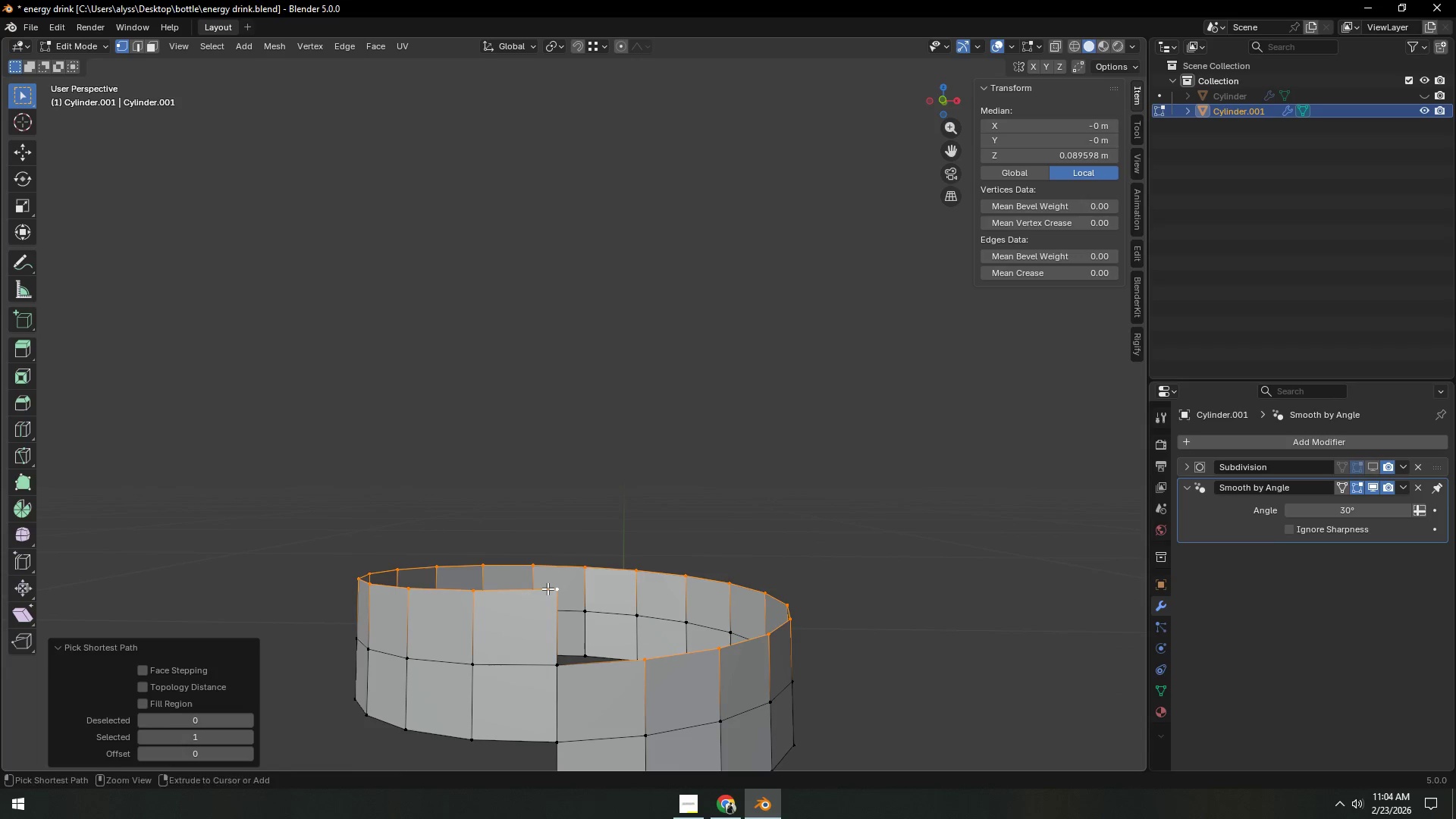 
key(Control+ControlLeft)
 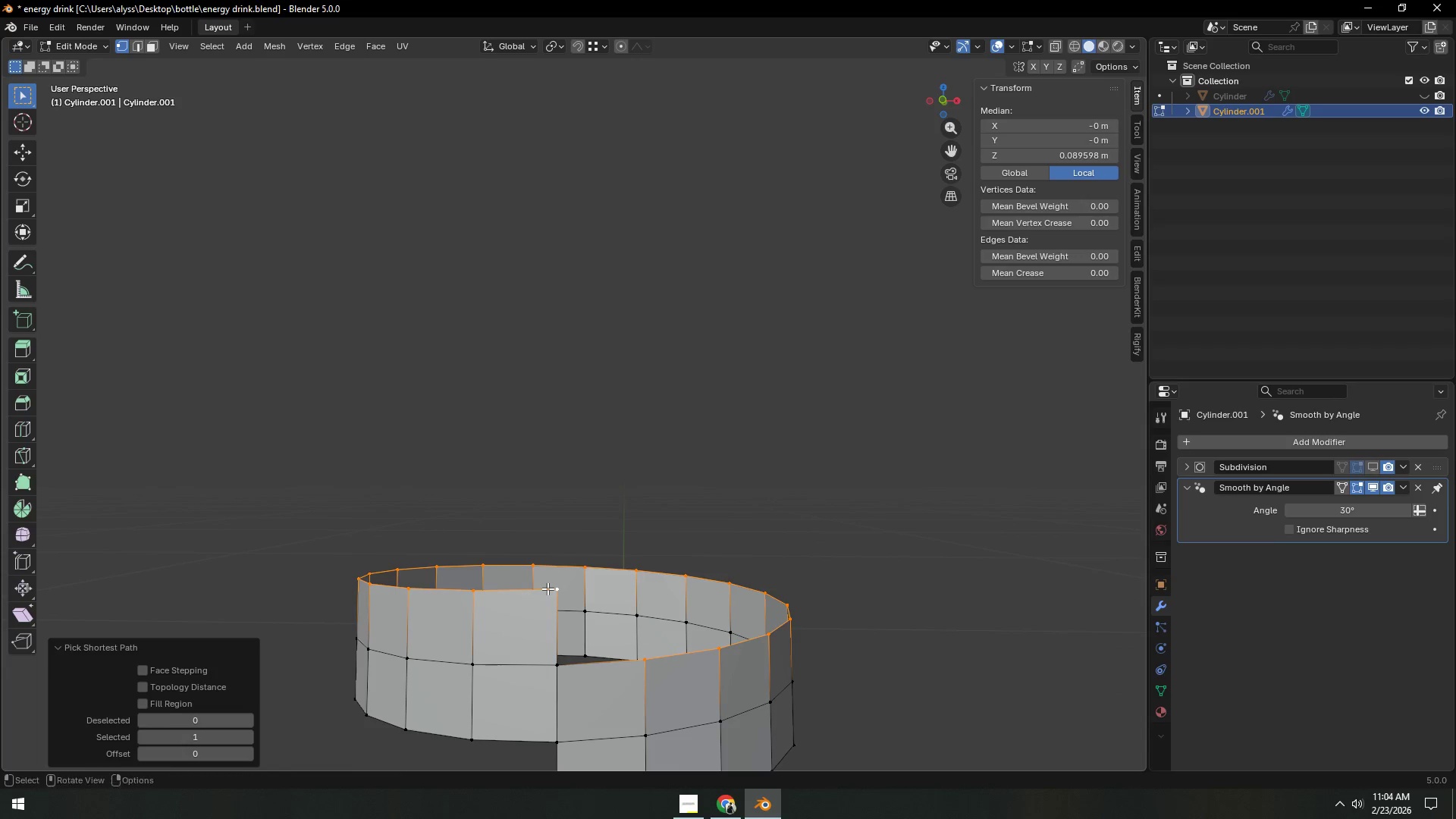 
key(Control+ControlLeft)
 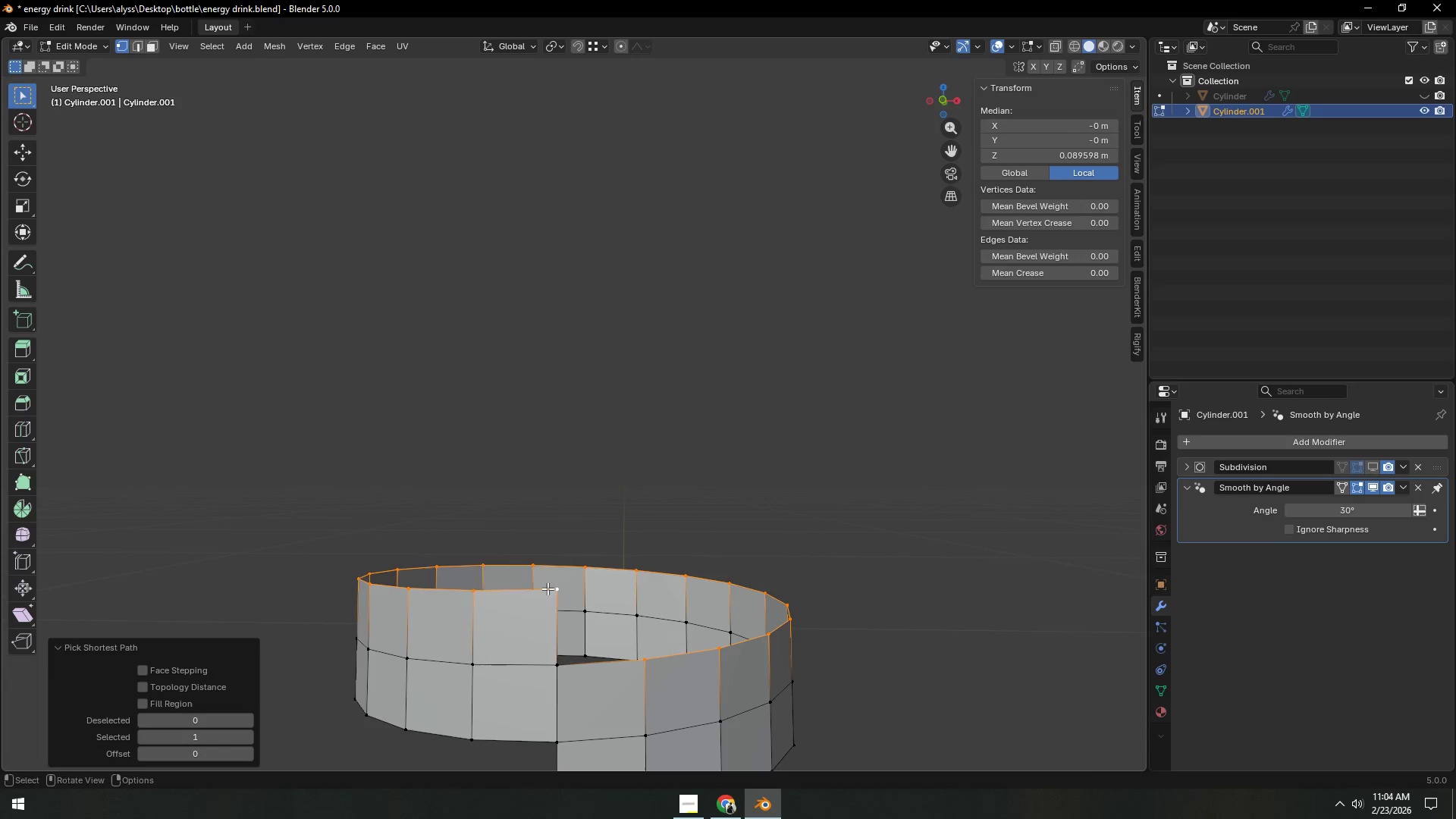 
key(X)
 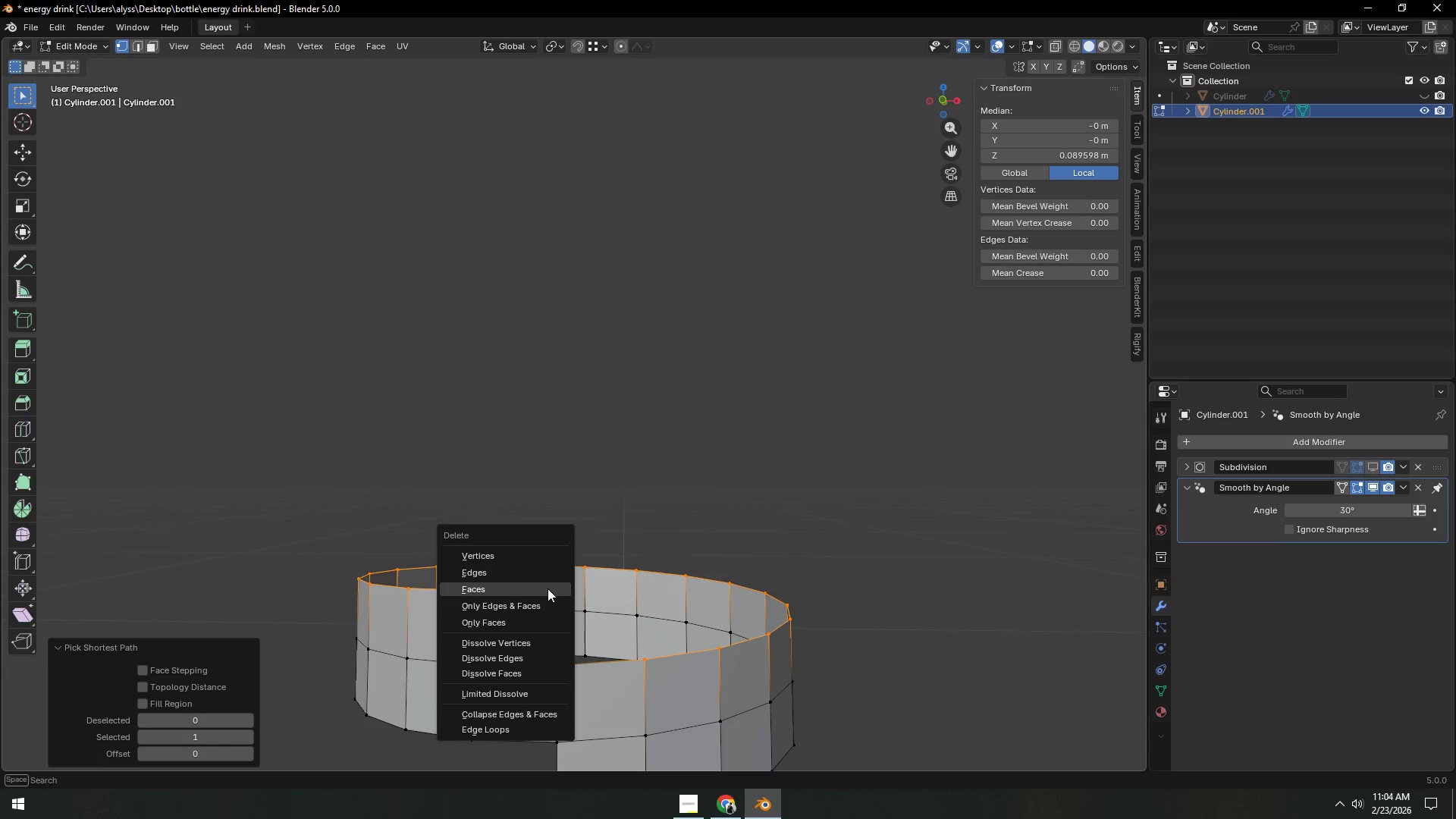 
left_click([548, 588])
 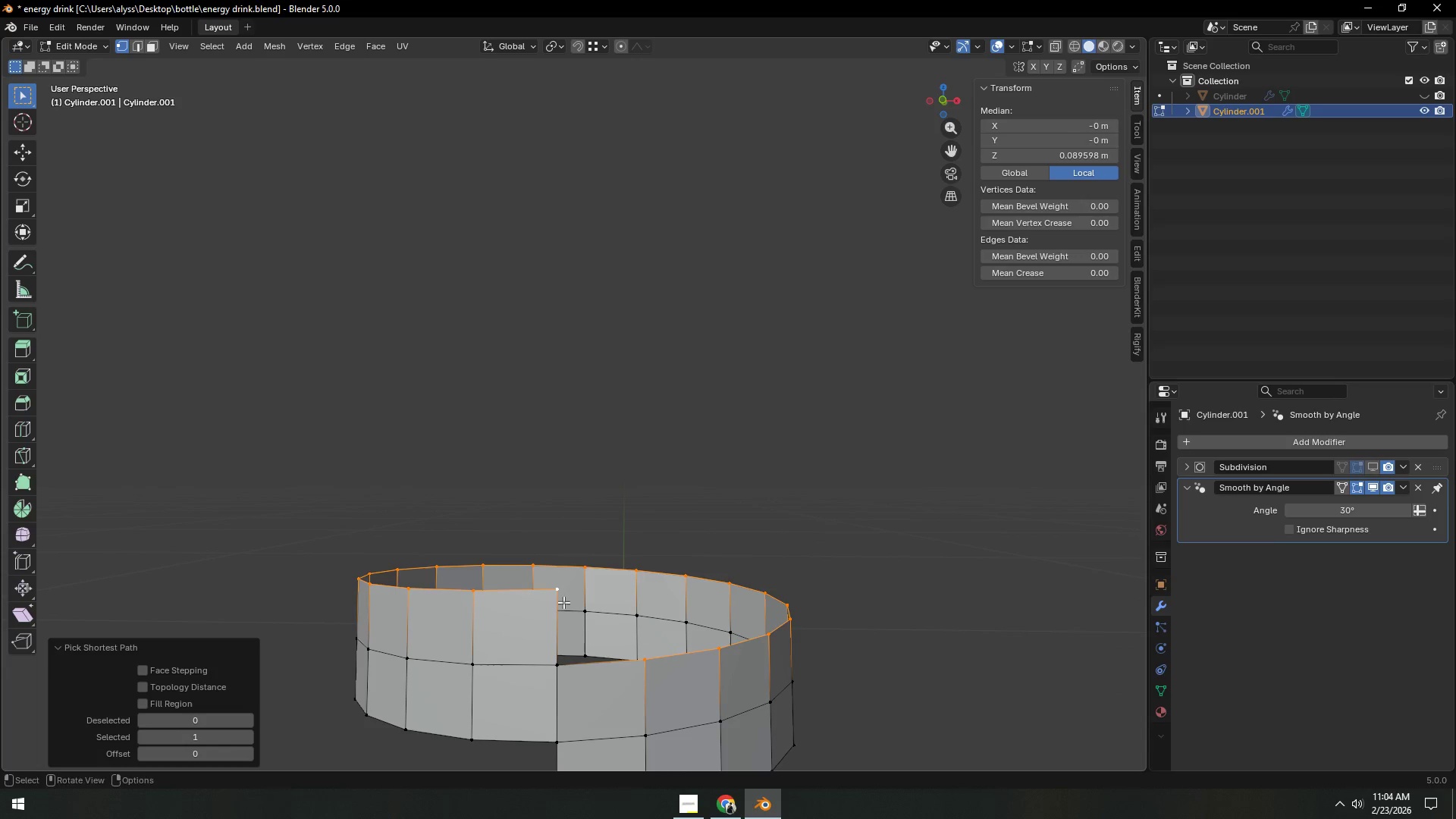 
key(Shift+ShiftLeft)
 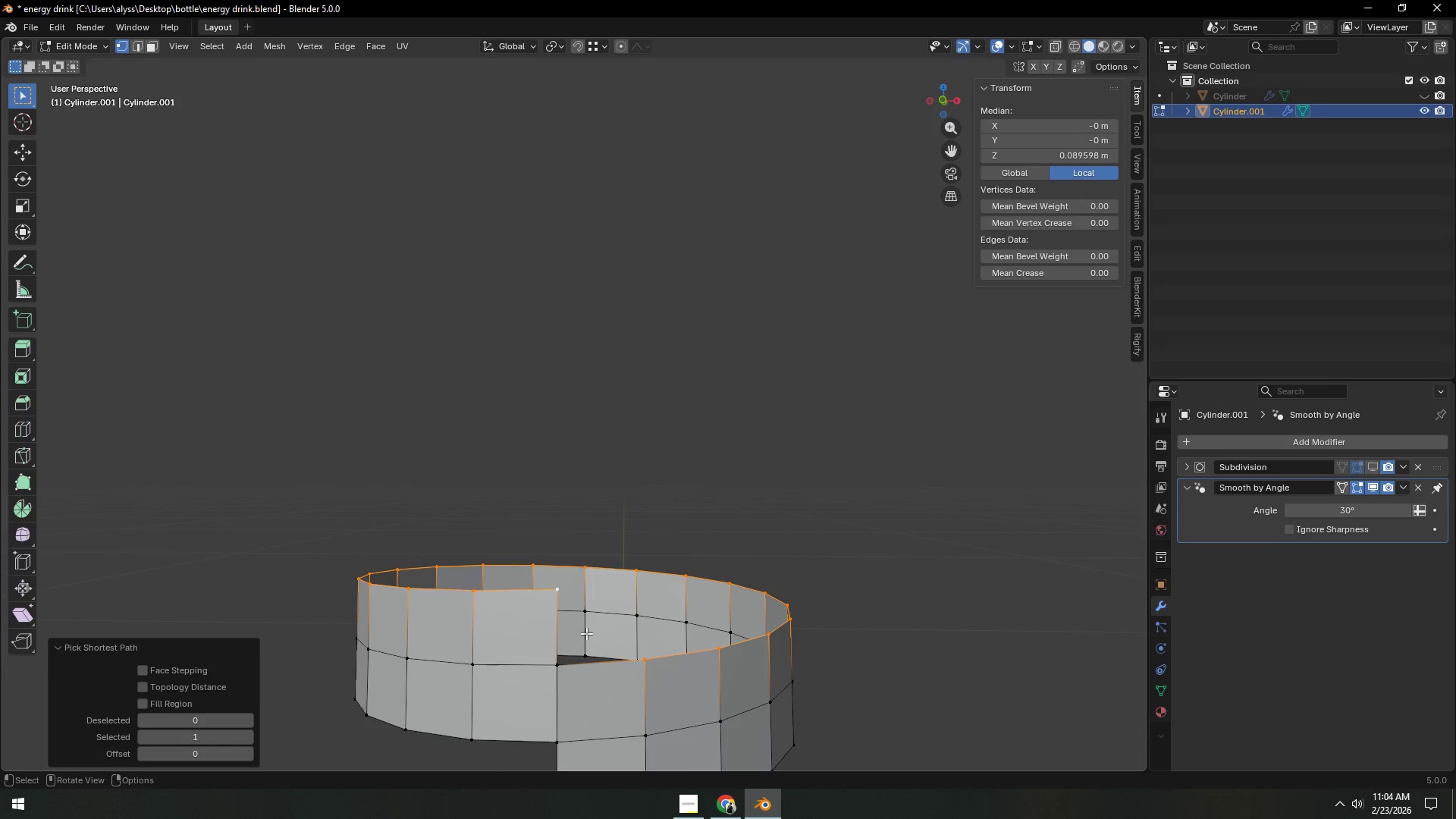 
key(X)
 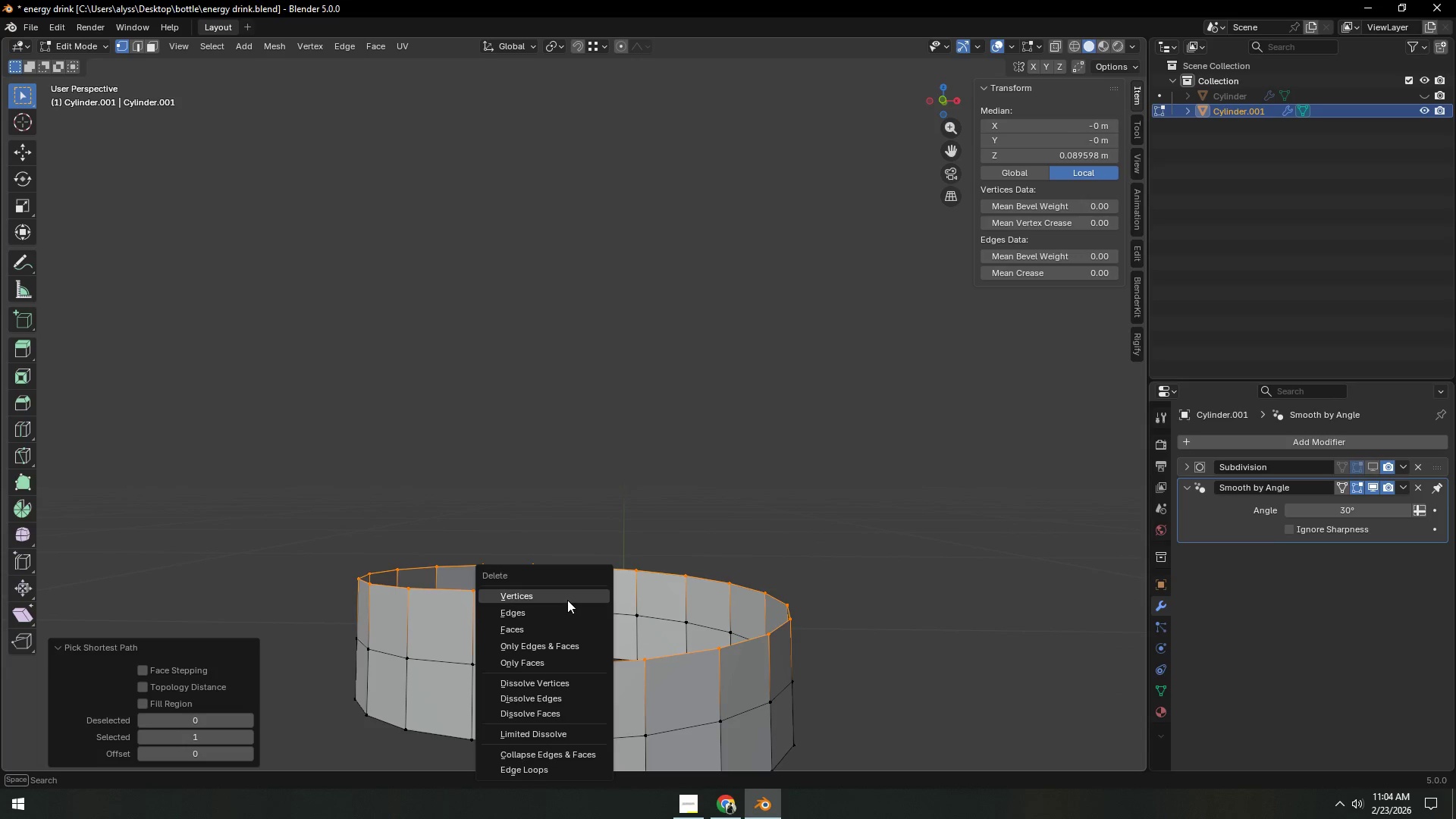 
left_click([567, 600])
 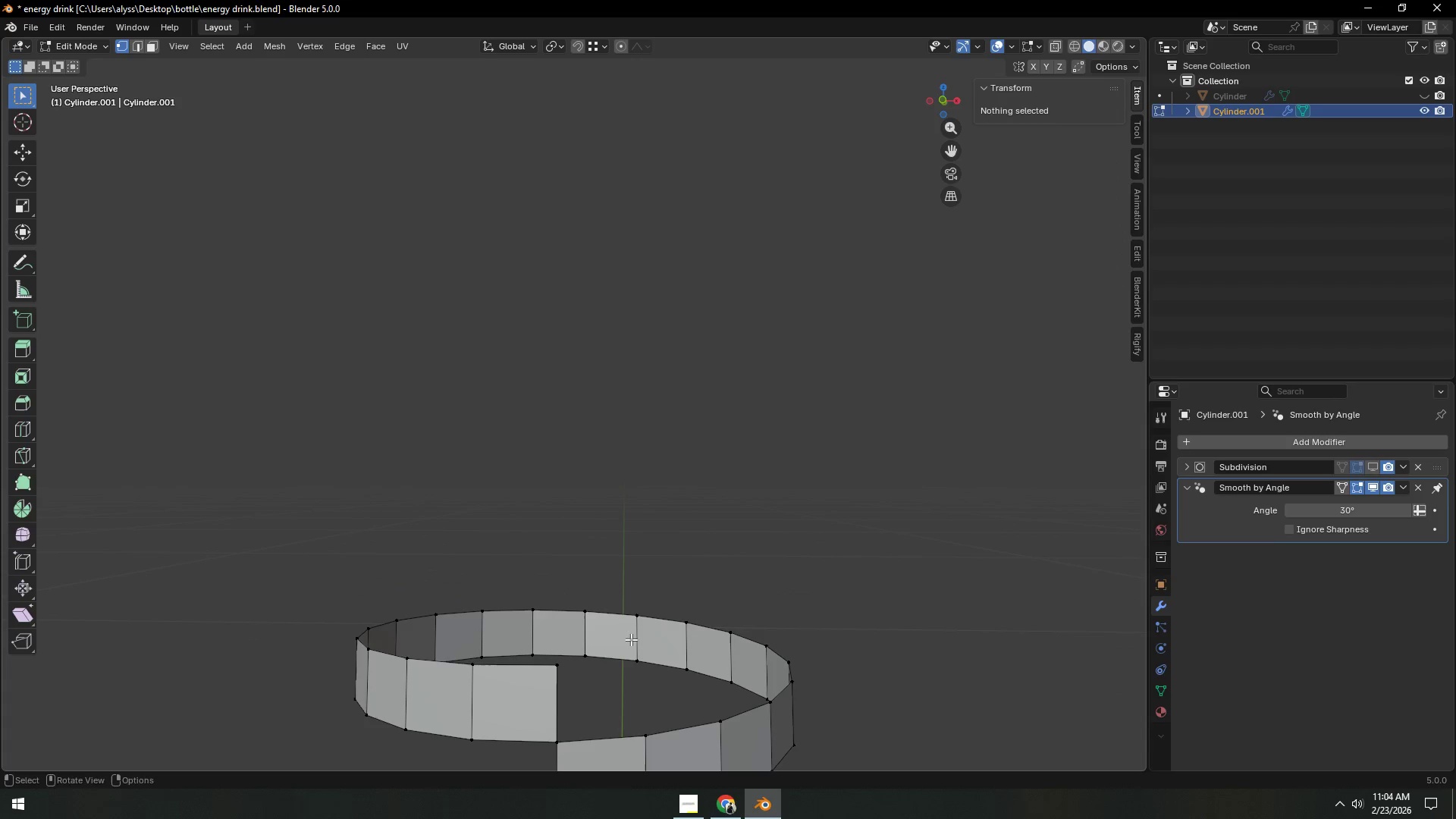 
key(Shift+ShiftLeft)
 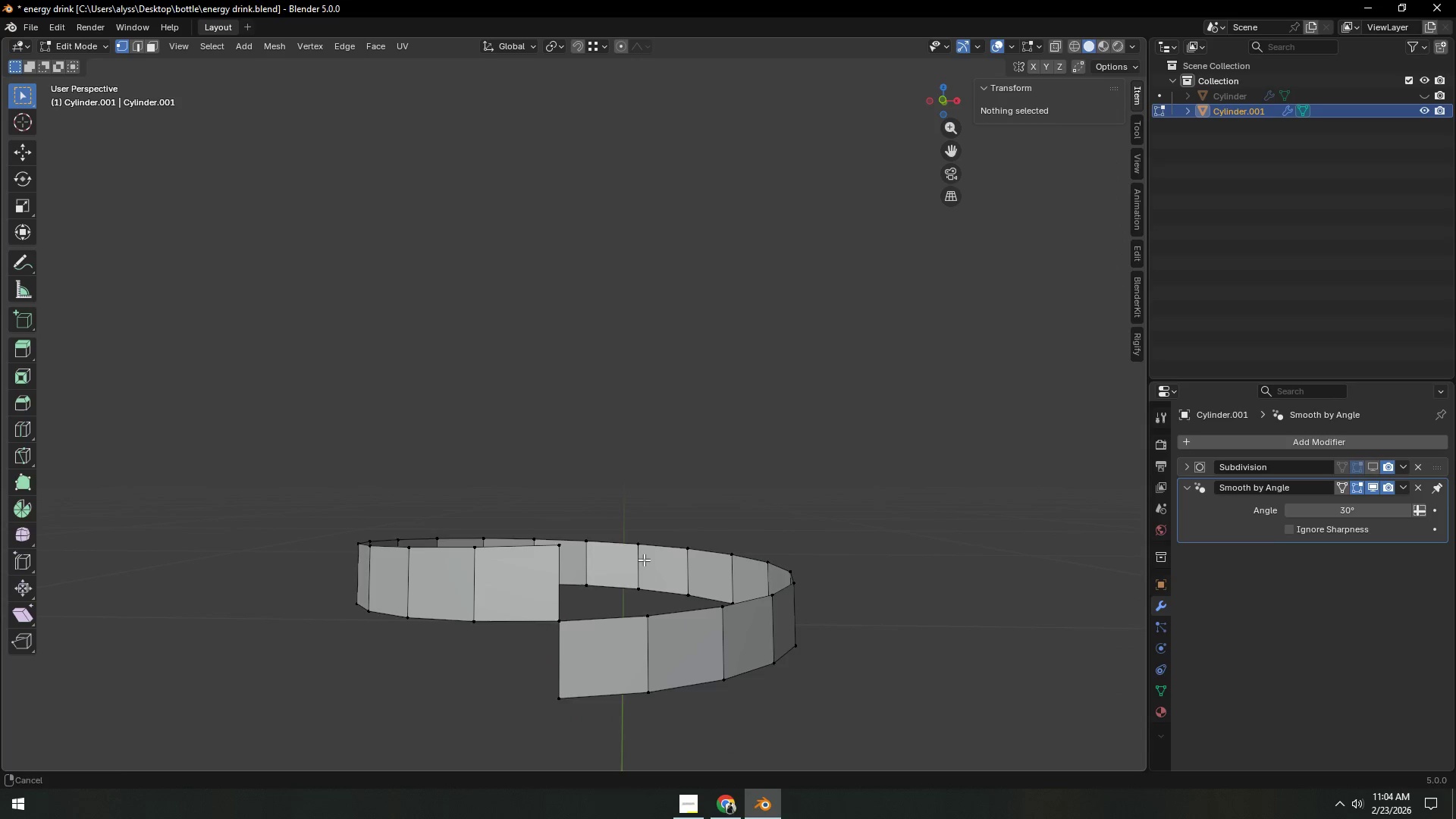 
key(3)
 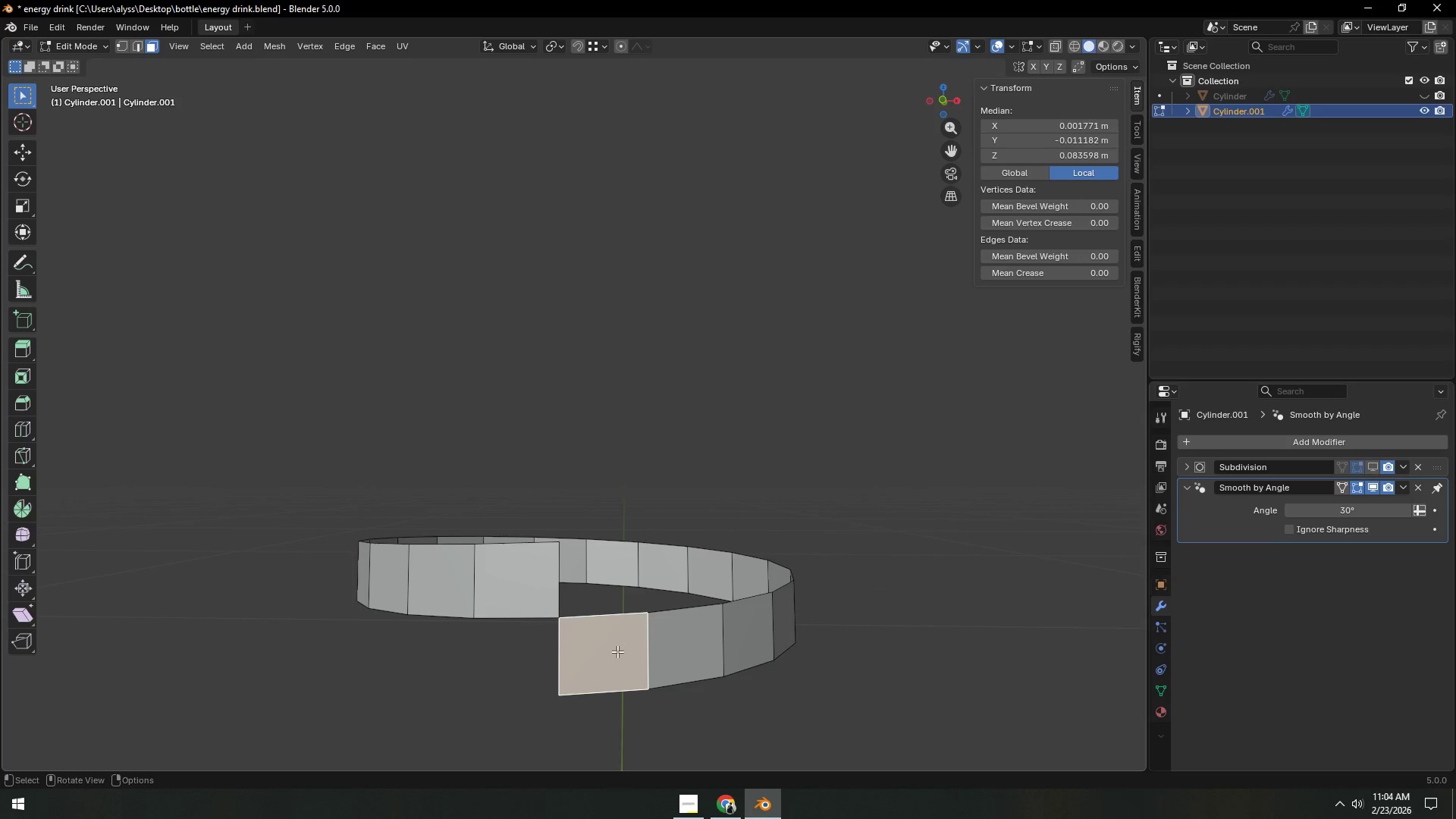 
key(Alt+AltLeft)
 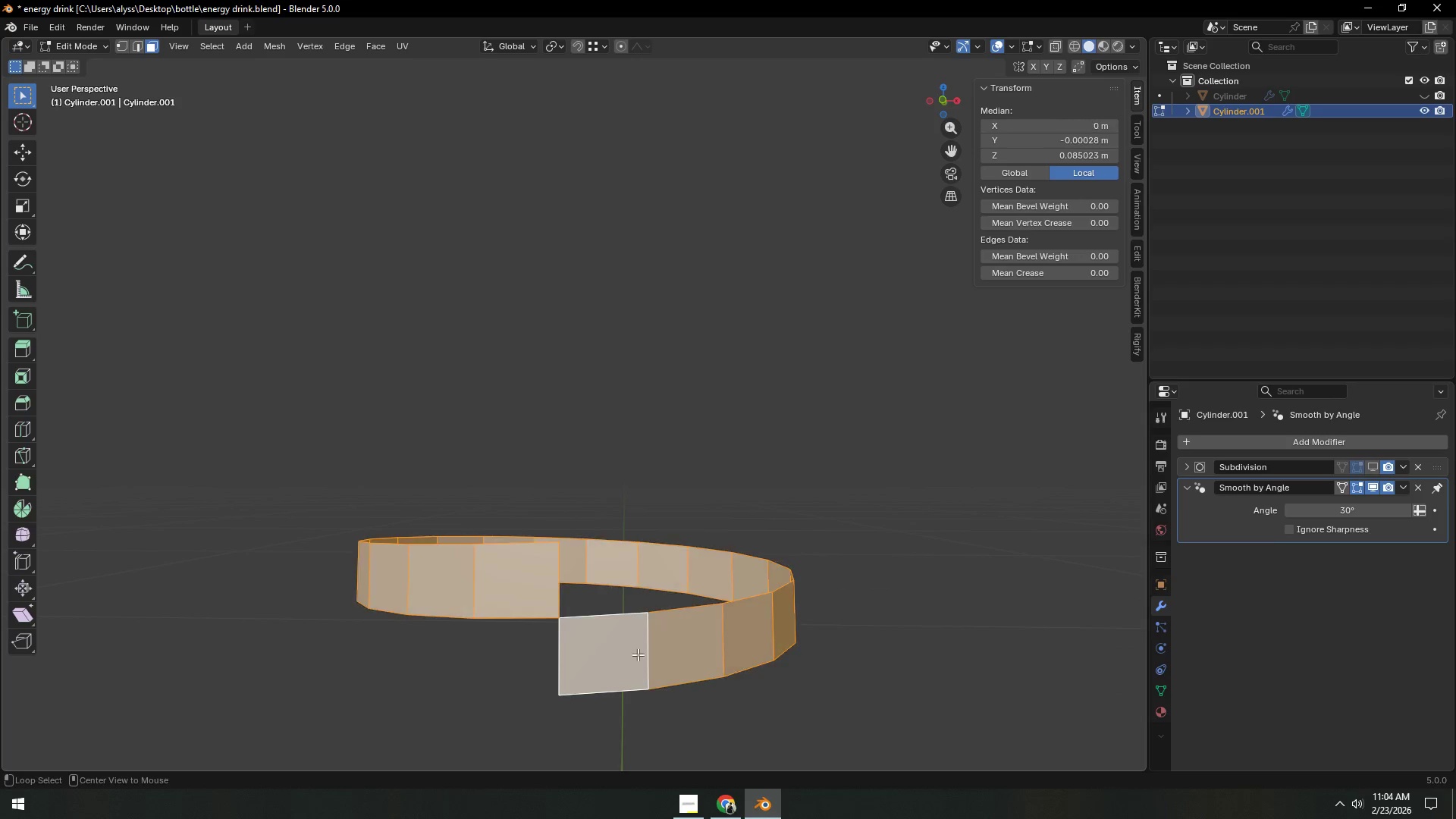 
key(Shift+ShiftLeft)
 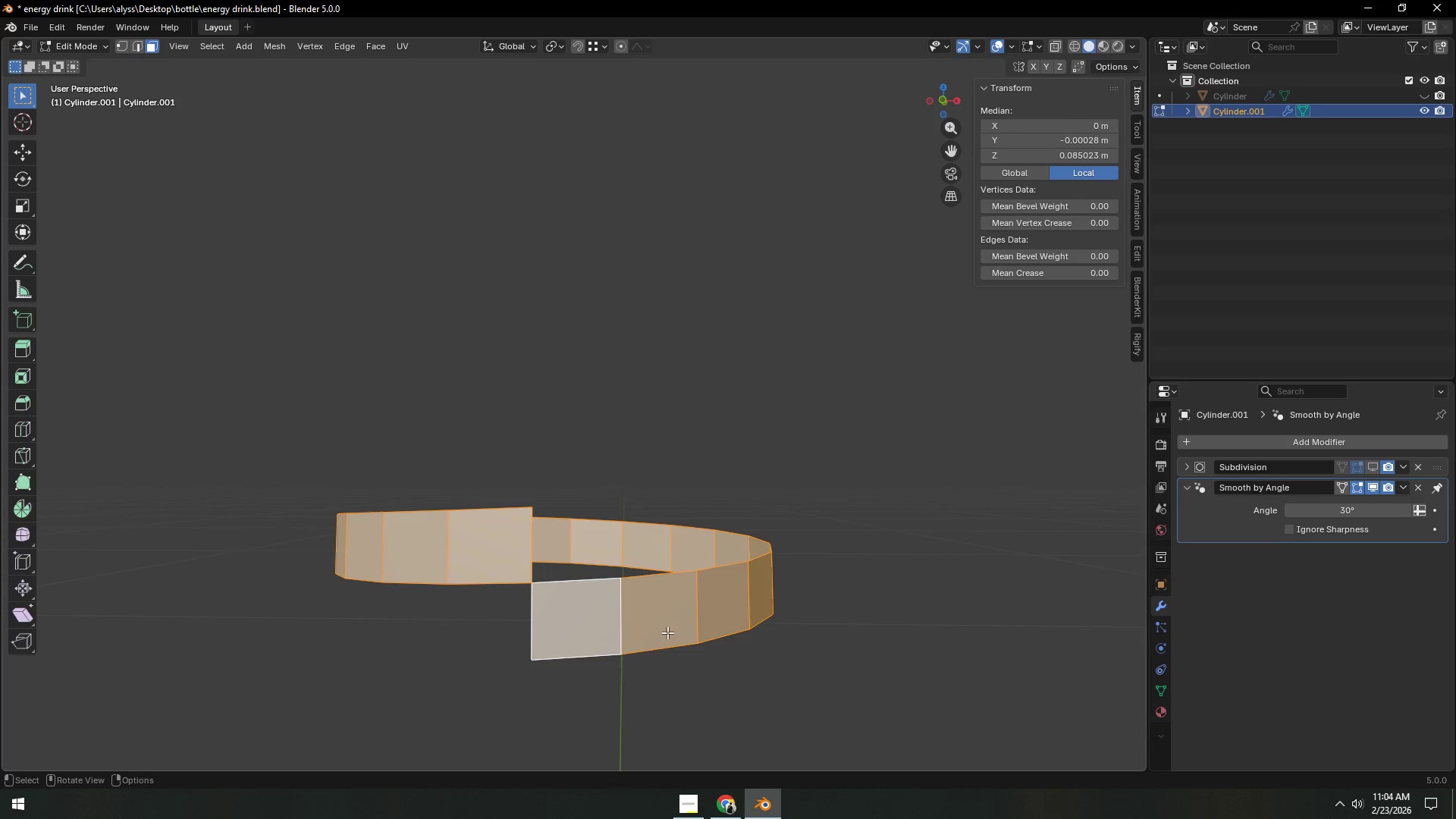 
scroll: coordinate [667, 634], scroll_direction: up, amount: 1.0
 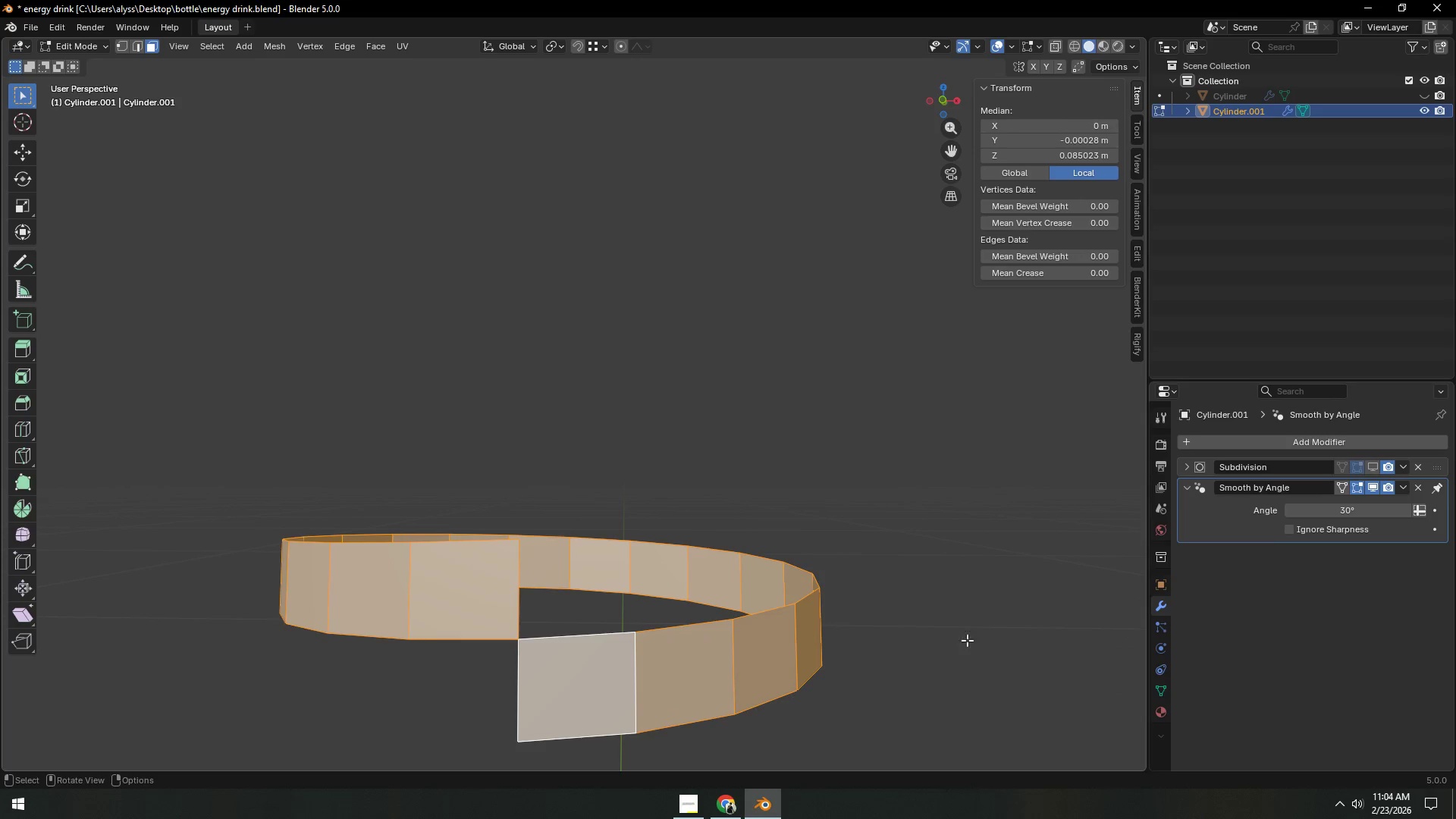 
type(oi)
 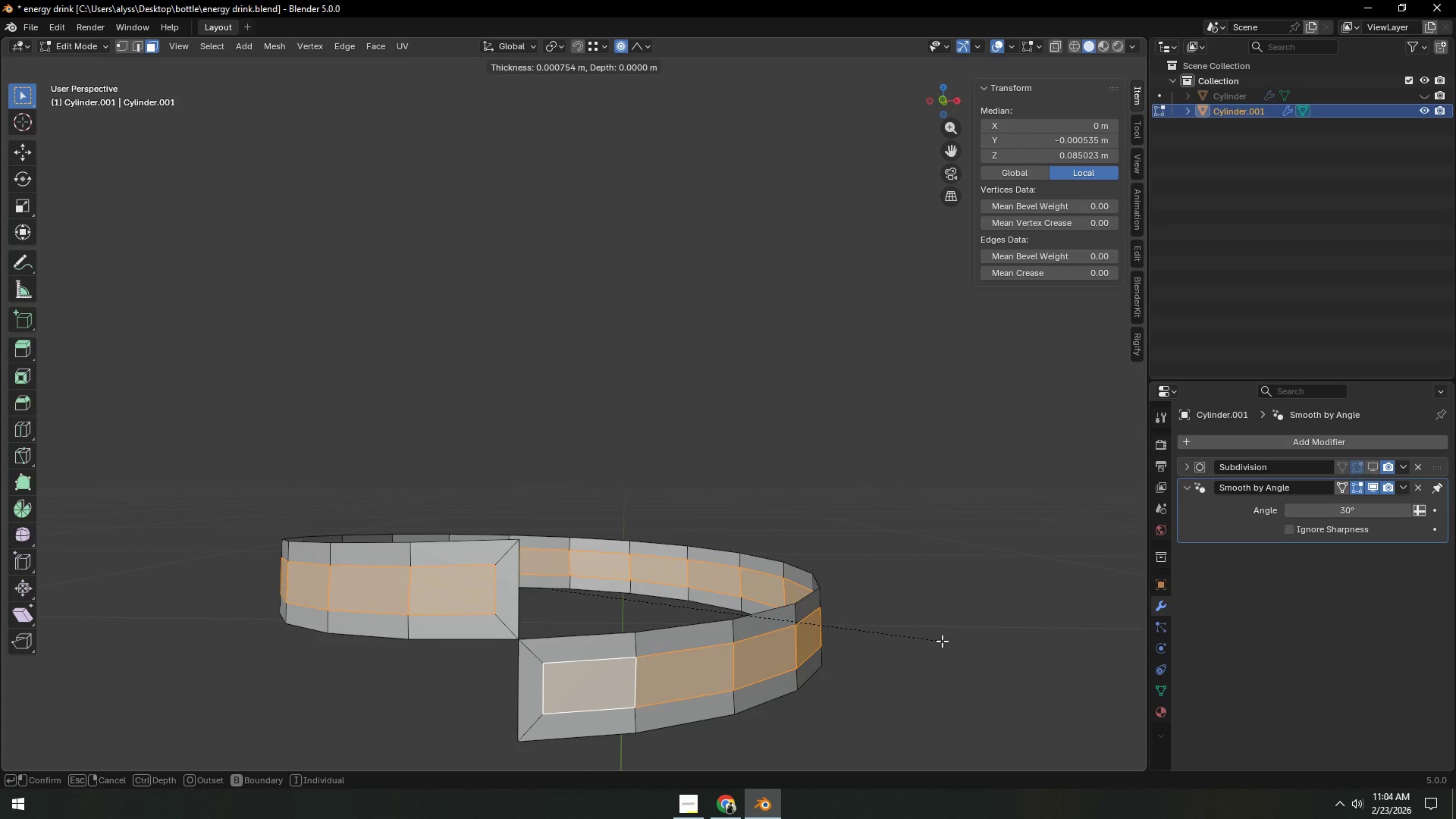 
wait(8.38)
 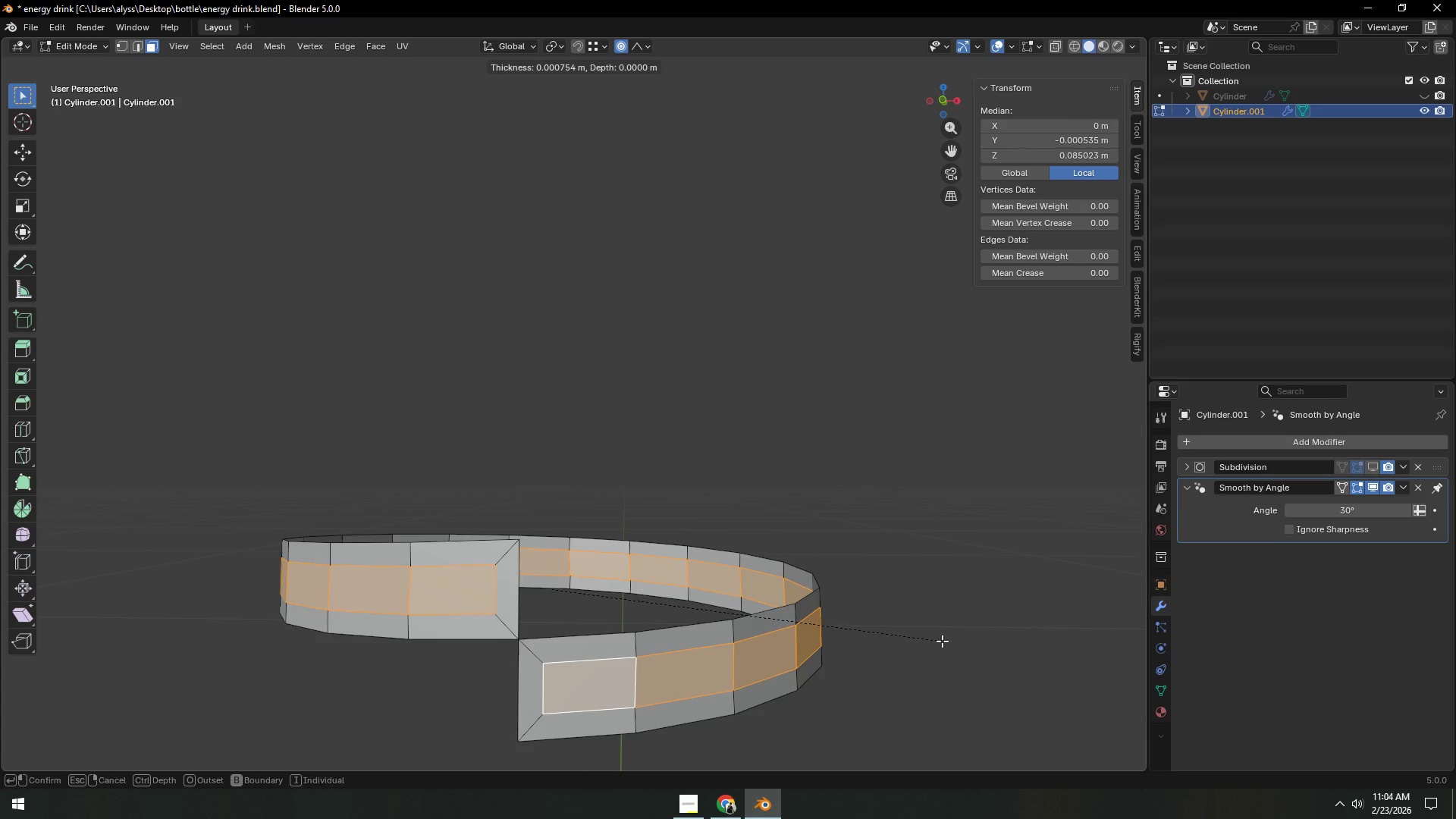 
left_click([942, 641])
 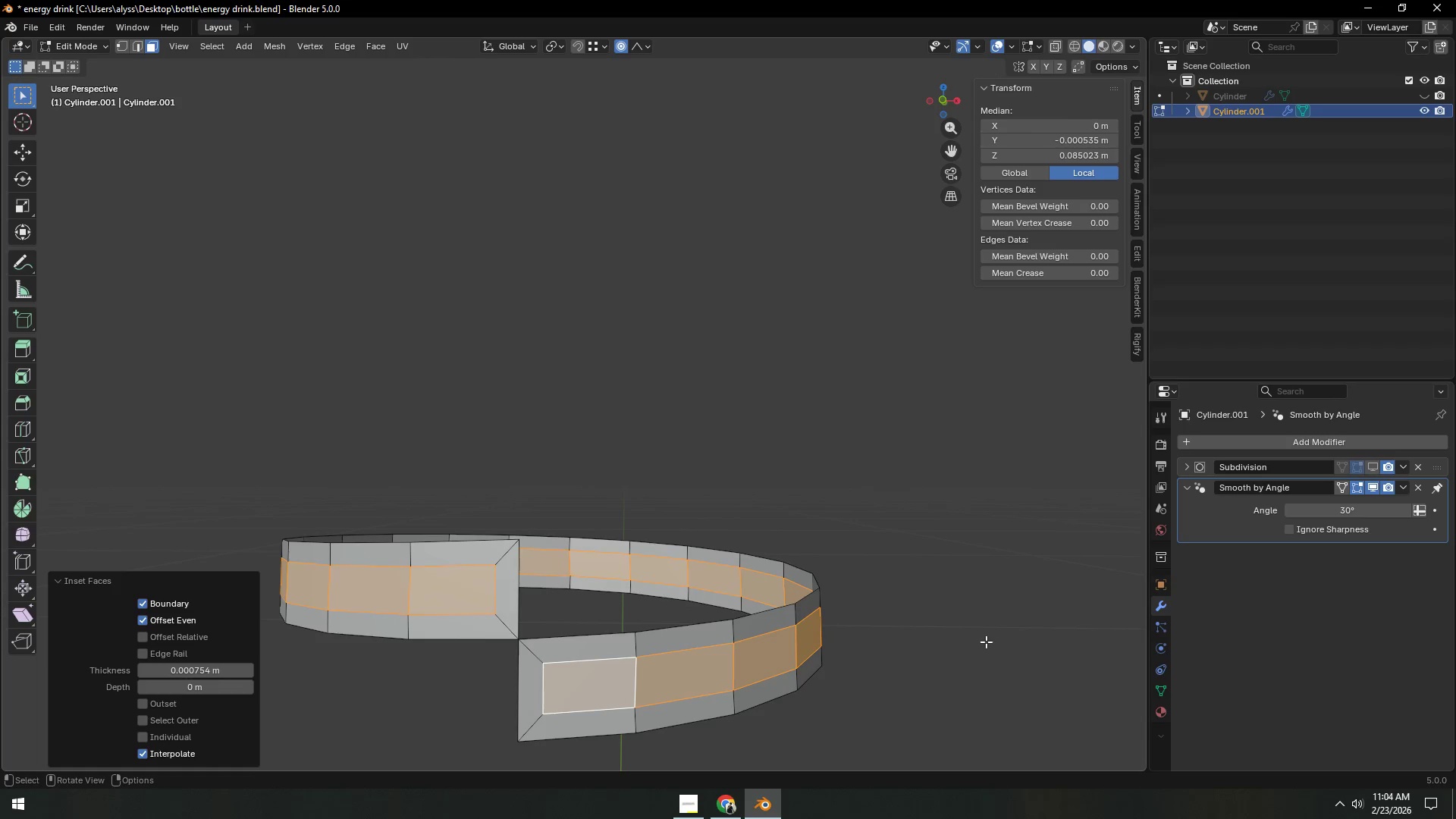 
wait(5.33)
 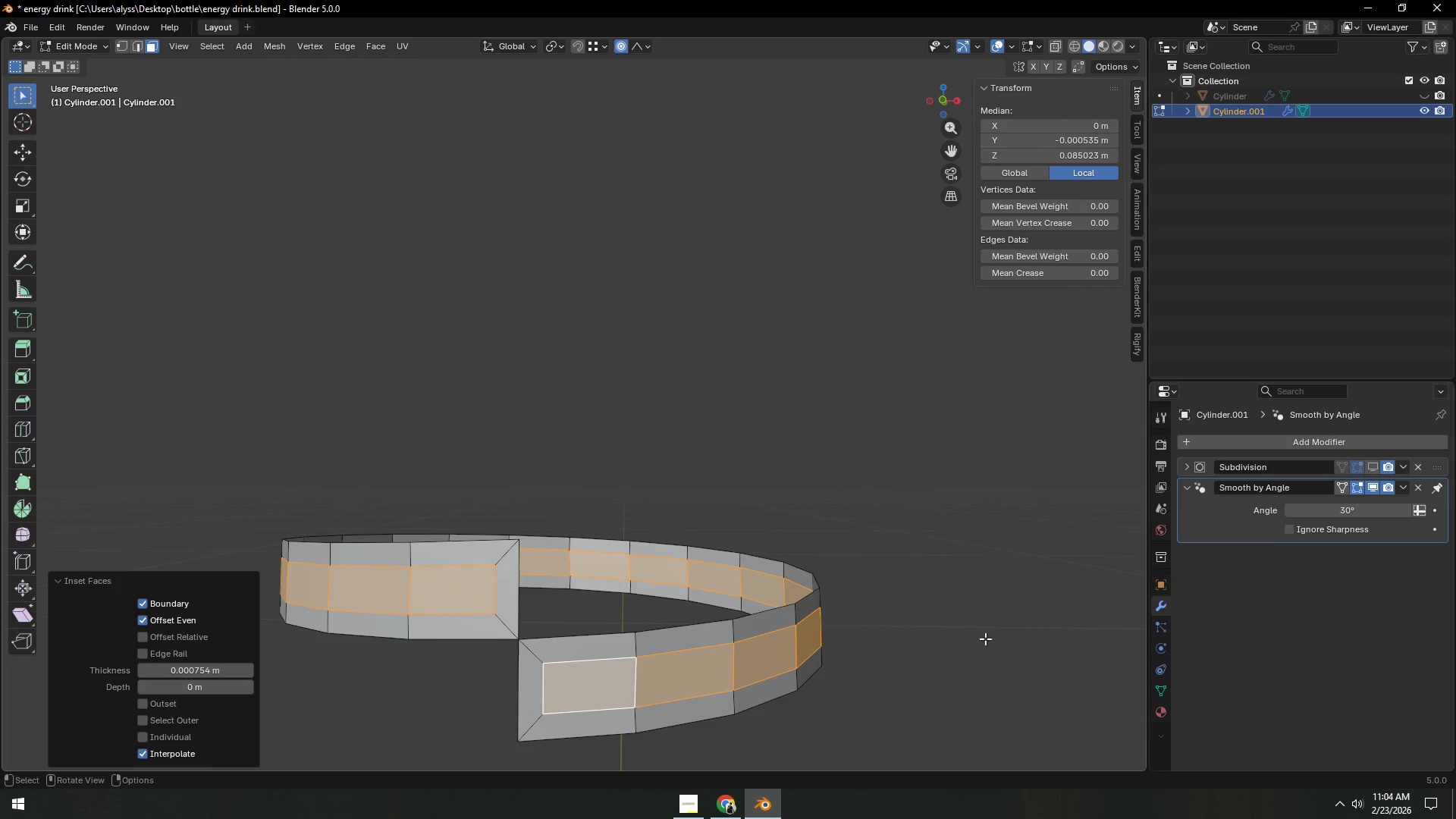 
left_click([986, 645])
 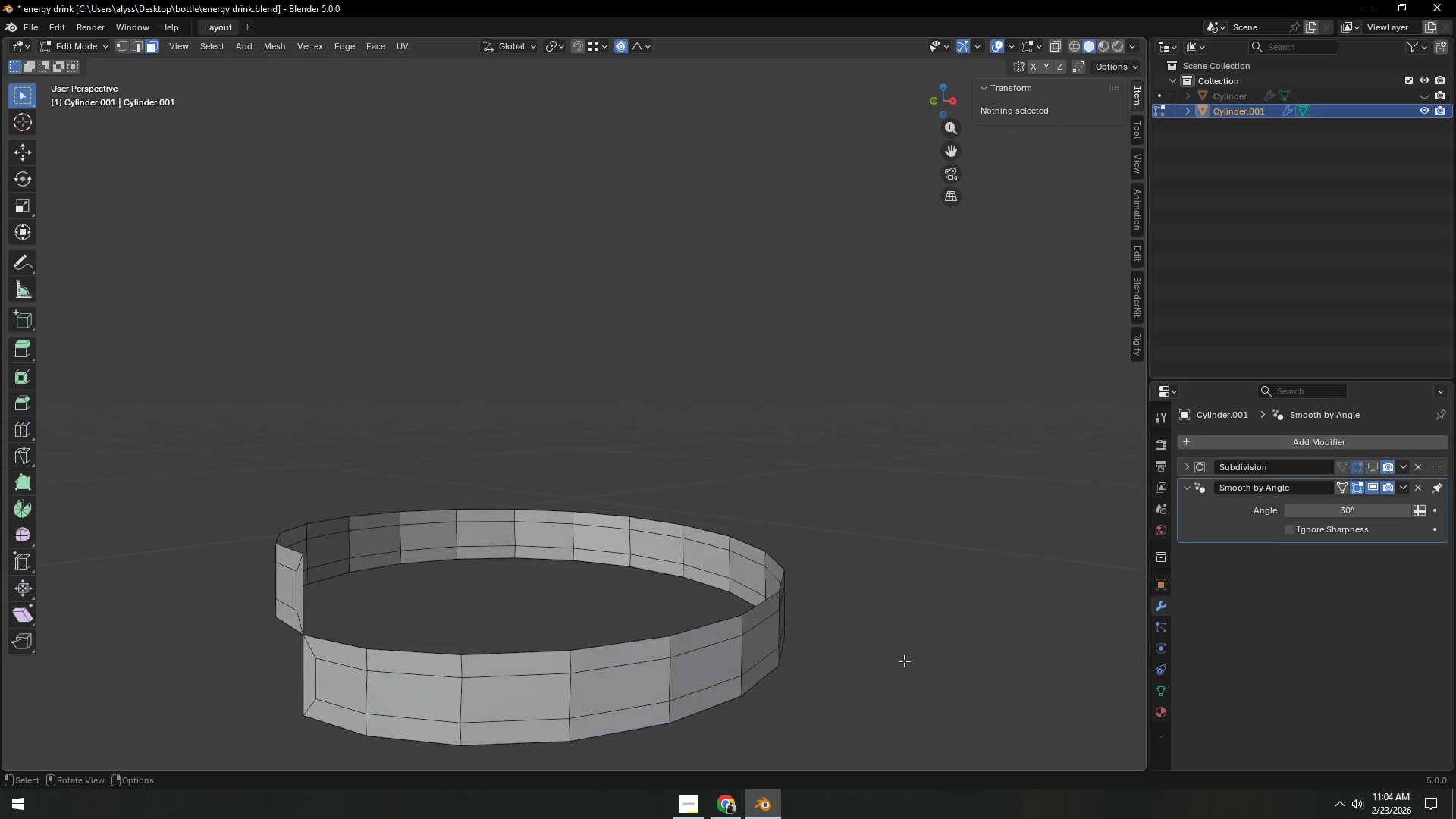 
scroll: coordinate [903, 661], scroll_direction: down, amount: 2.0
 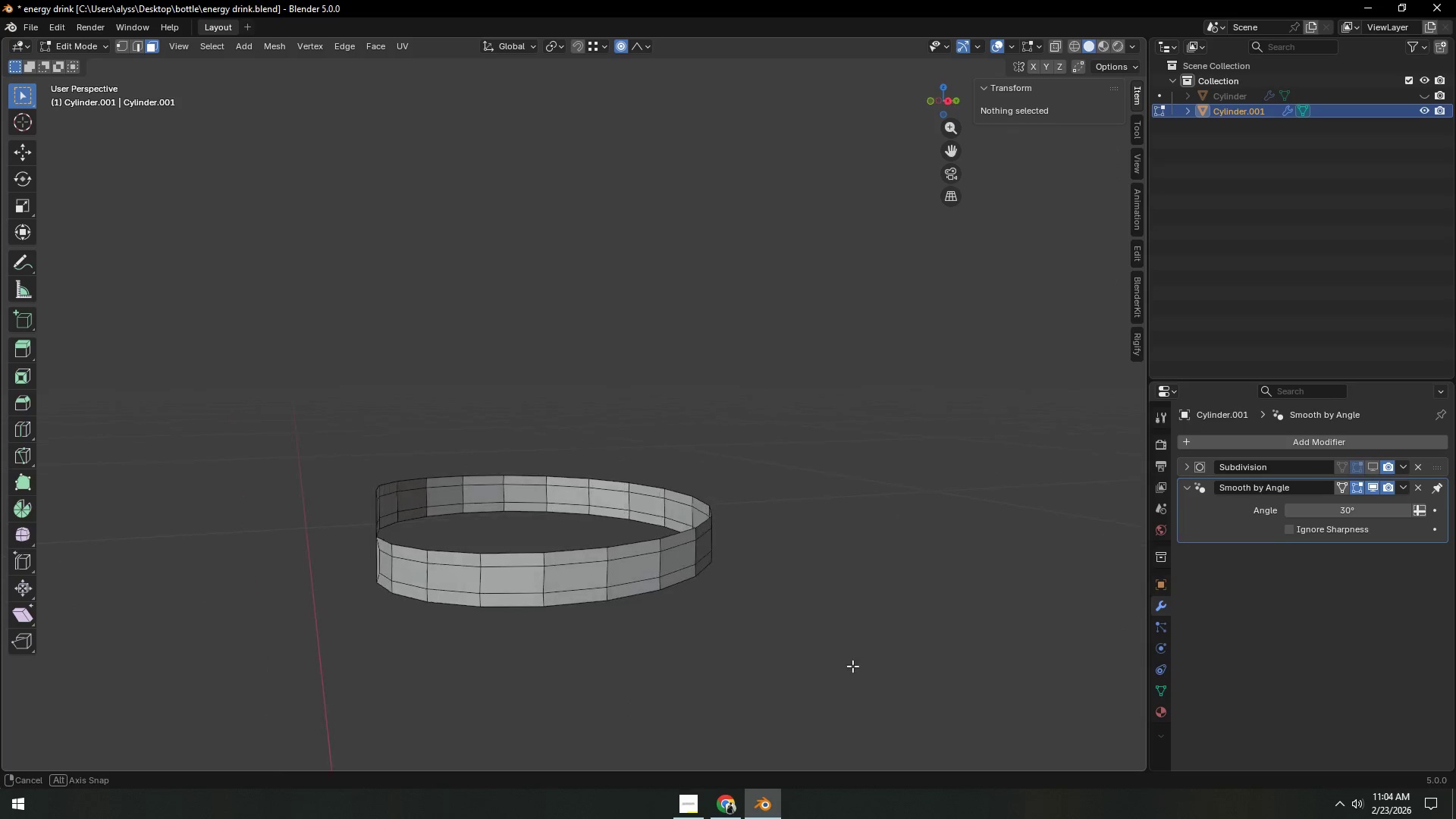 
scroll: coordinate [806, 670], scroll_direction: up, amount: 4.0
 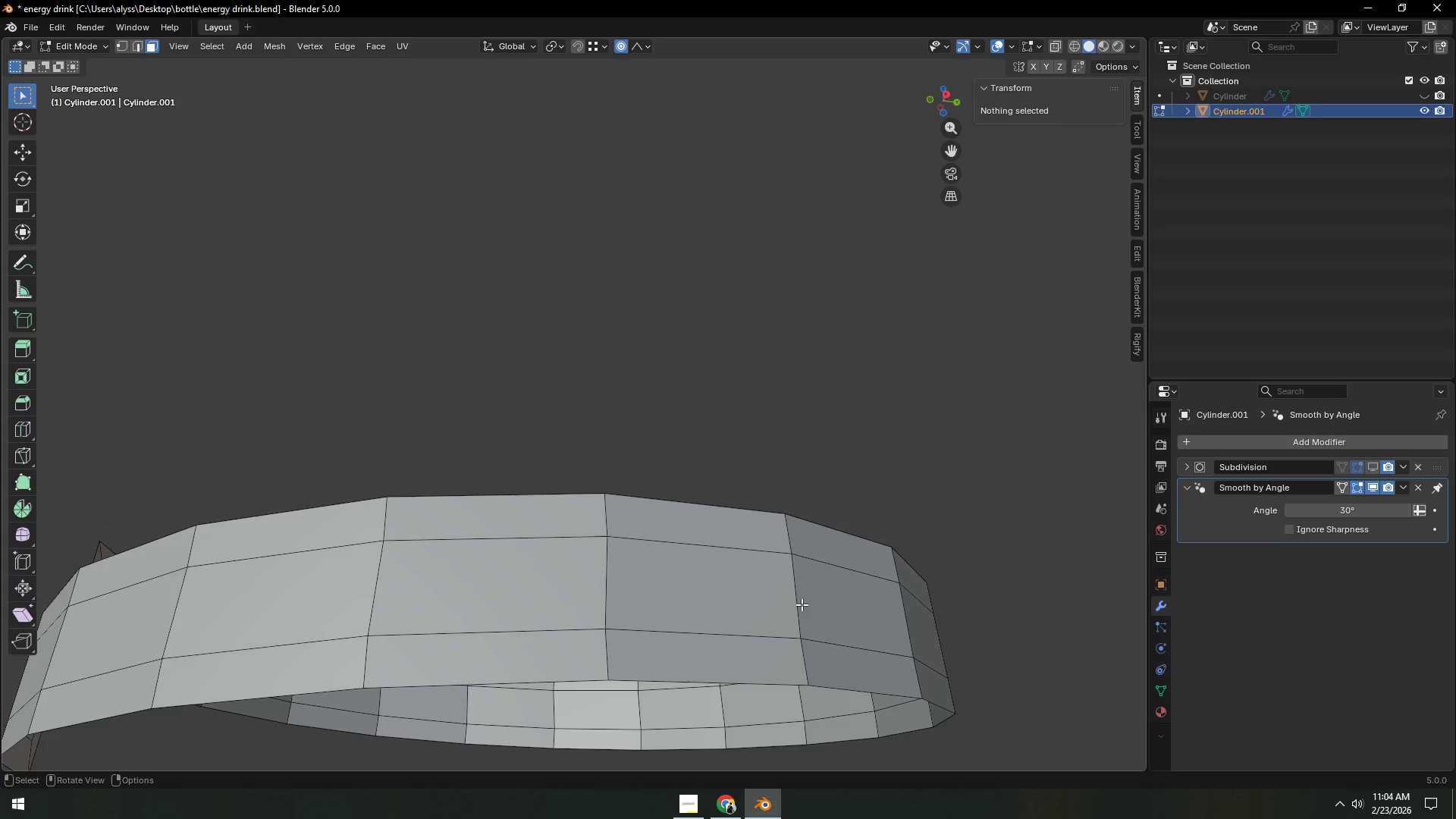 
key(Control+Z)
 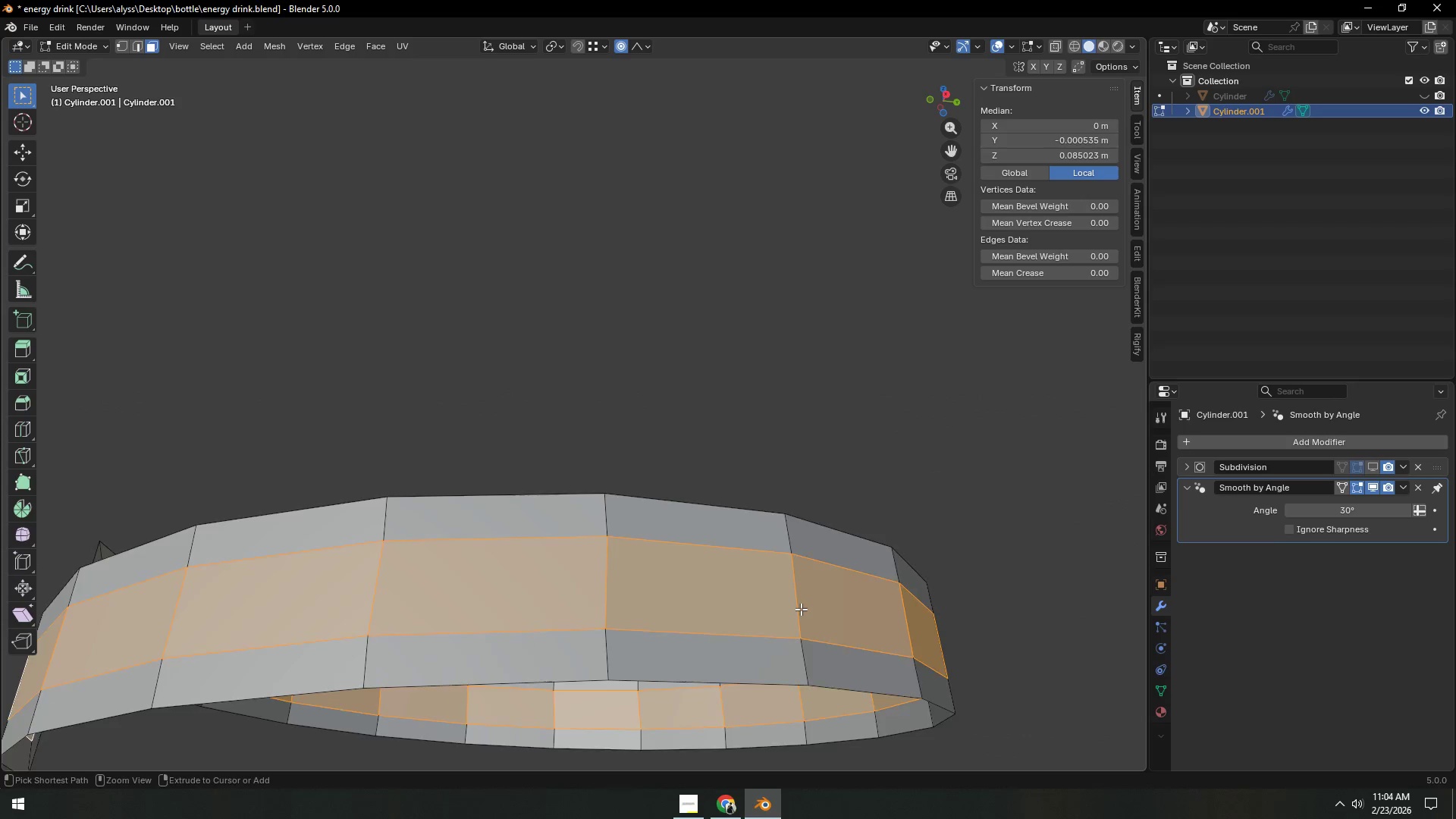 
key(Control+Z)
 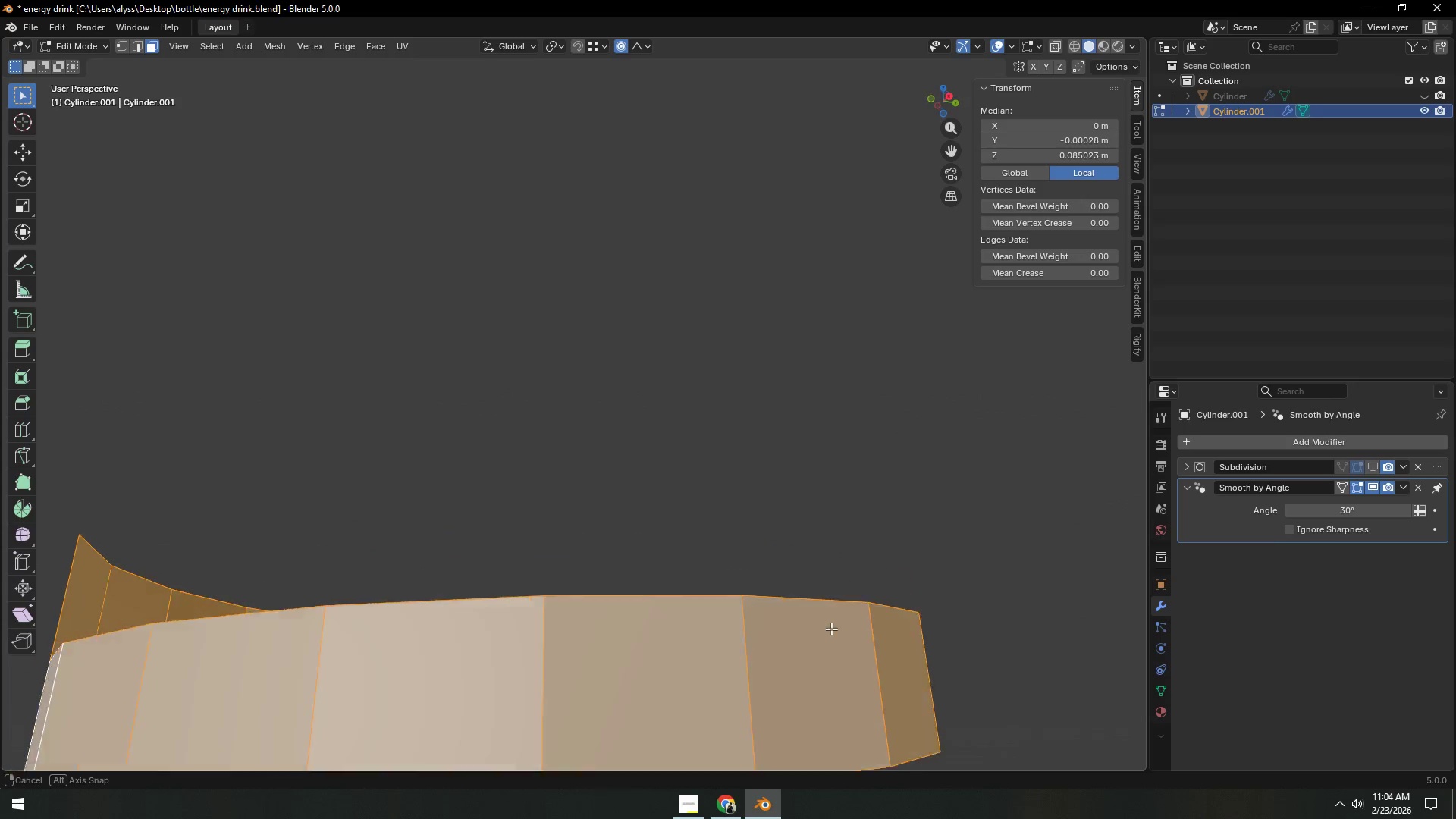 
scroll: coordinate [836, 631], scroll_direction: down, amount: 4.0
 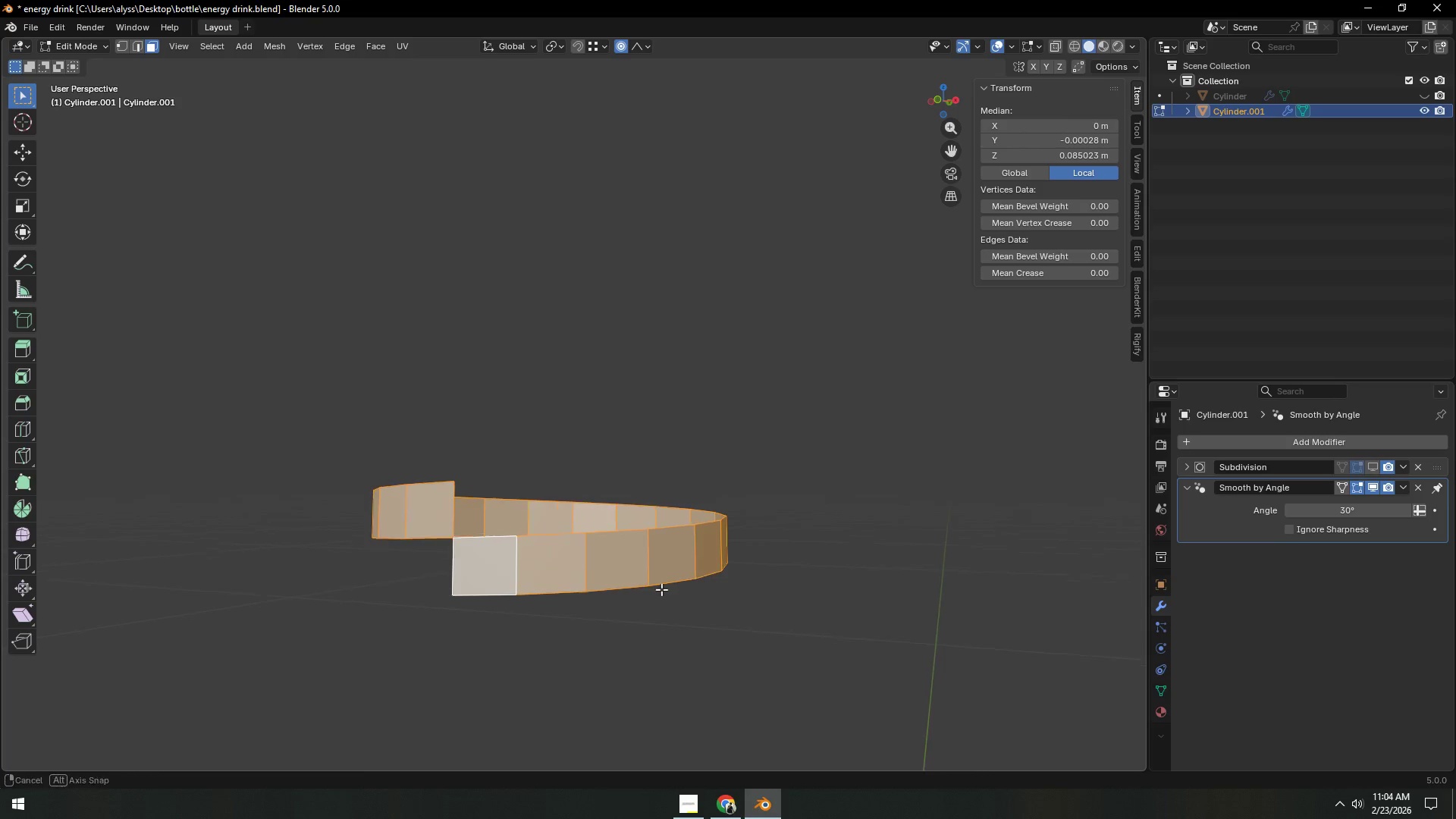 
key(Backquote)
 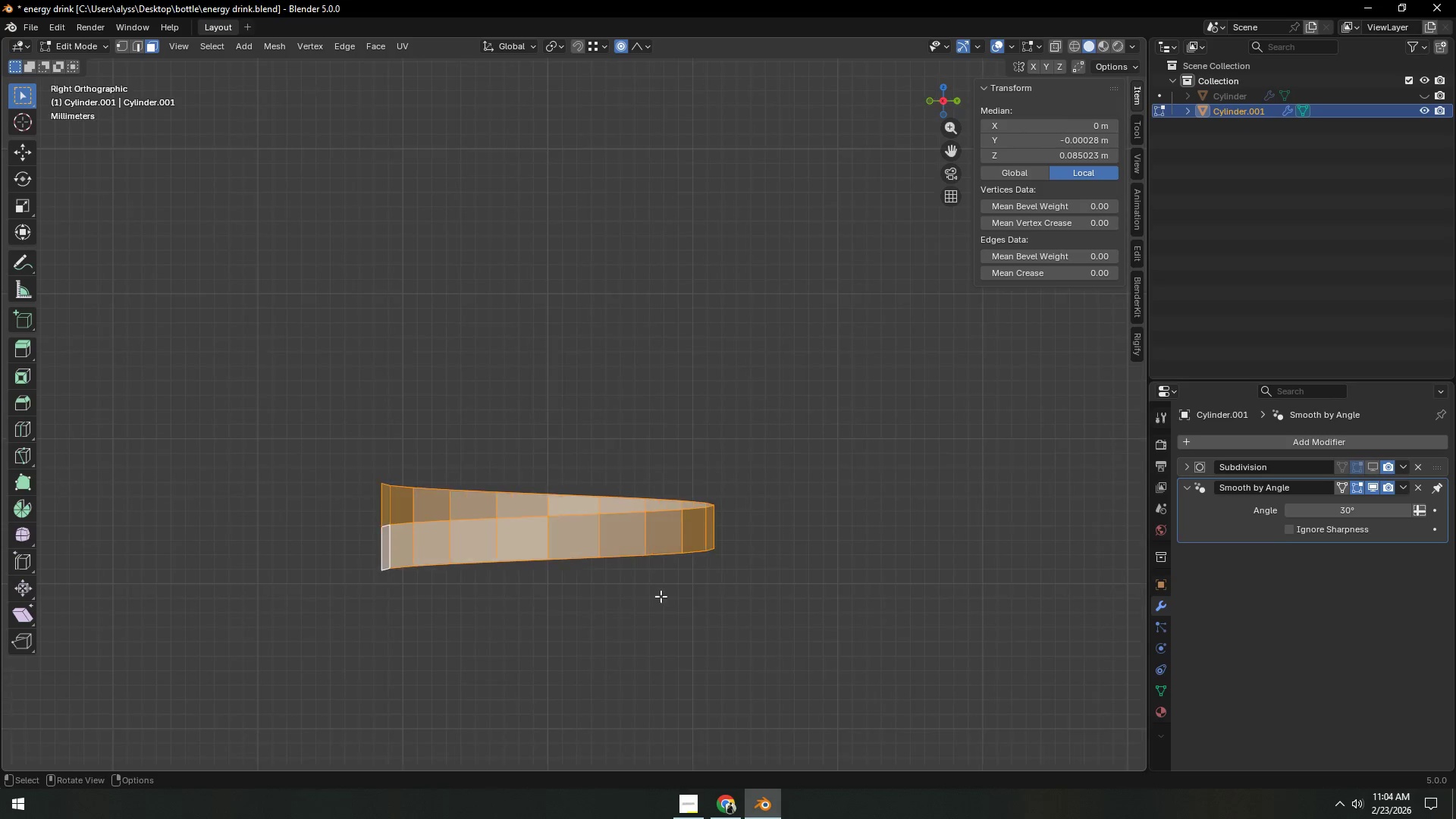 
scroll: coordinate [621, 603], scroll_direction: up, amount: 1.0
 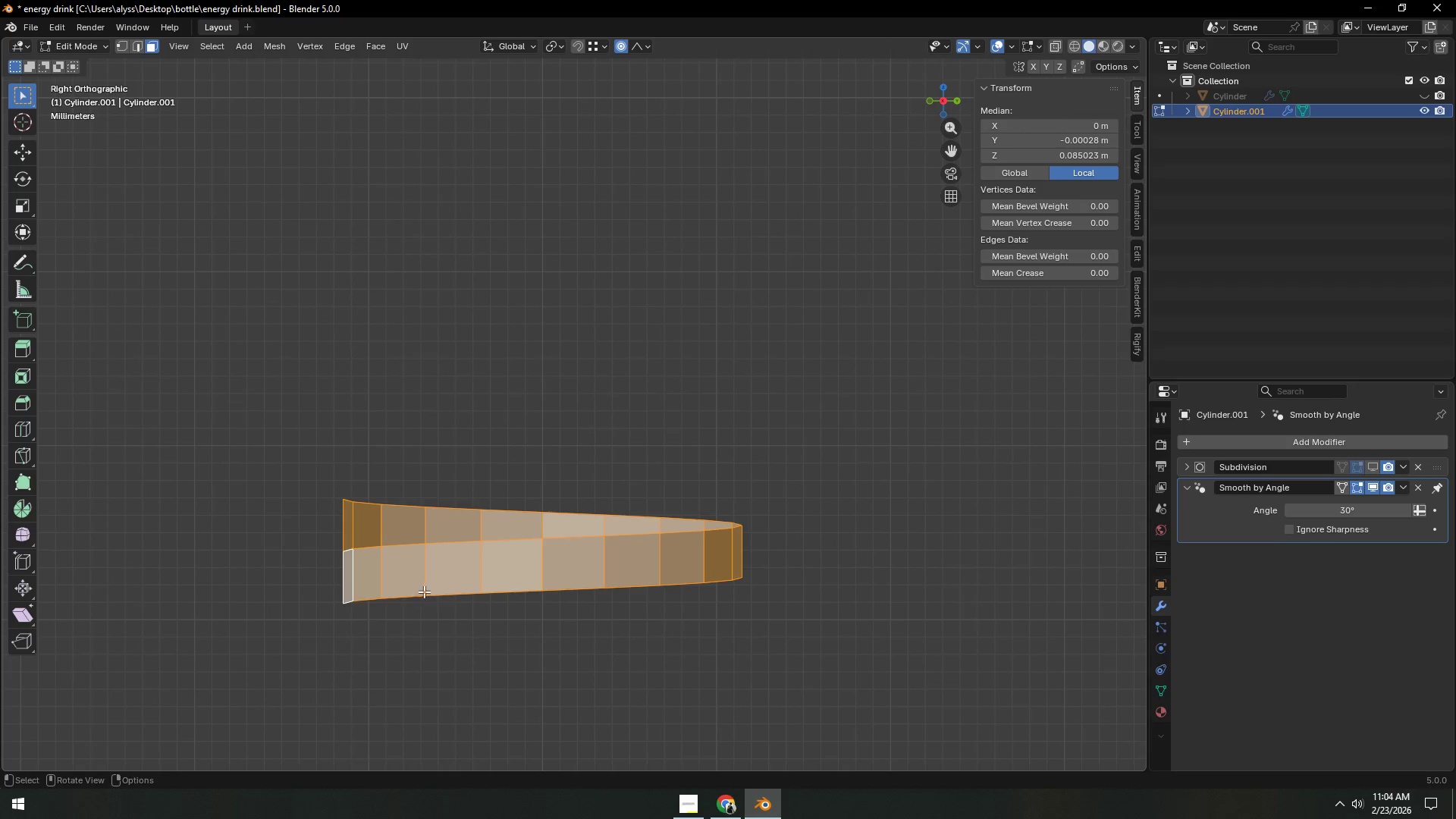 
left_click([406, 578])
 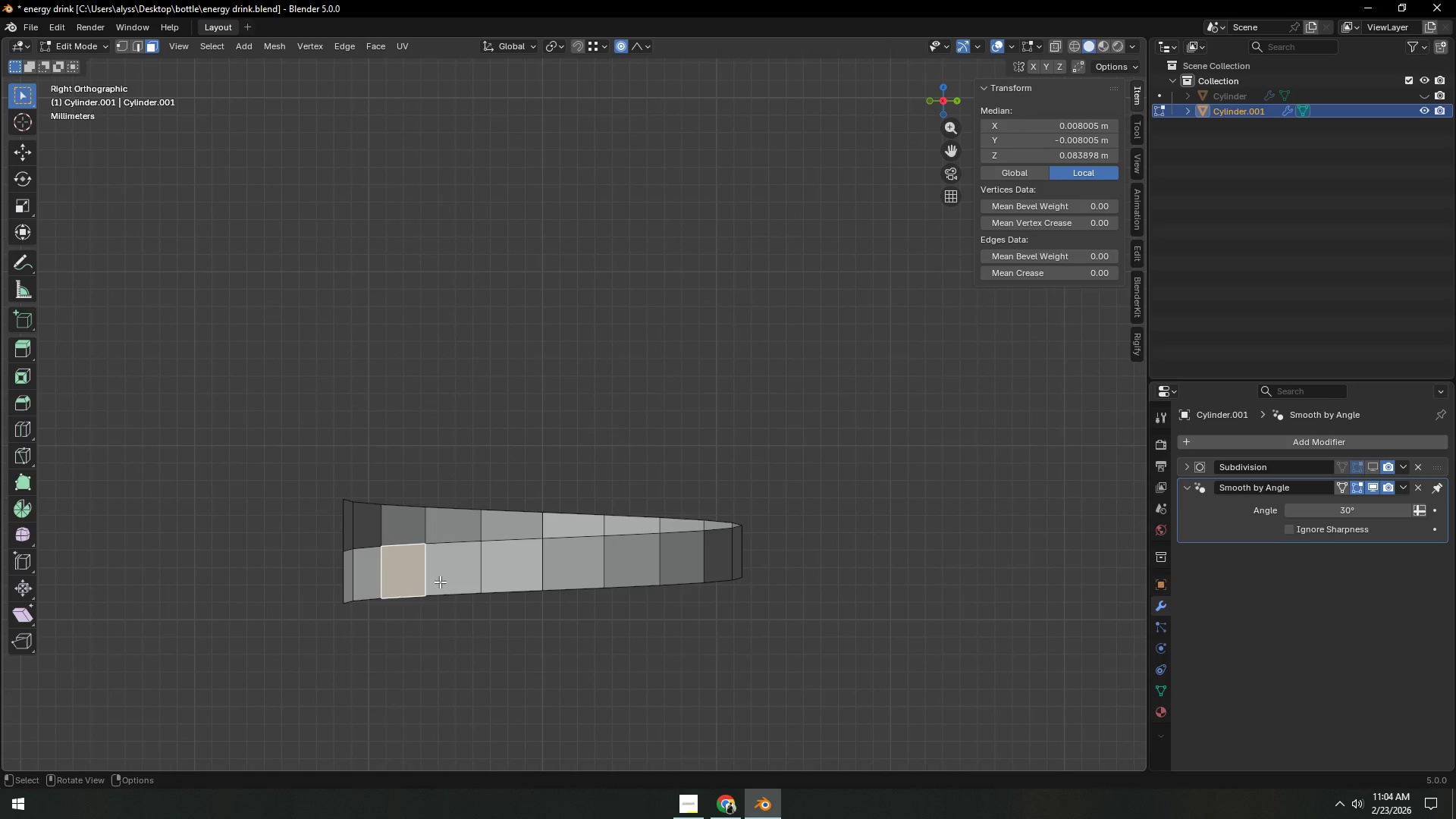 
left_click([441, 581])
 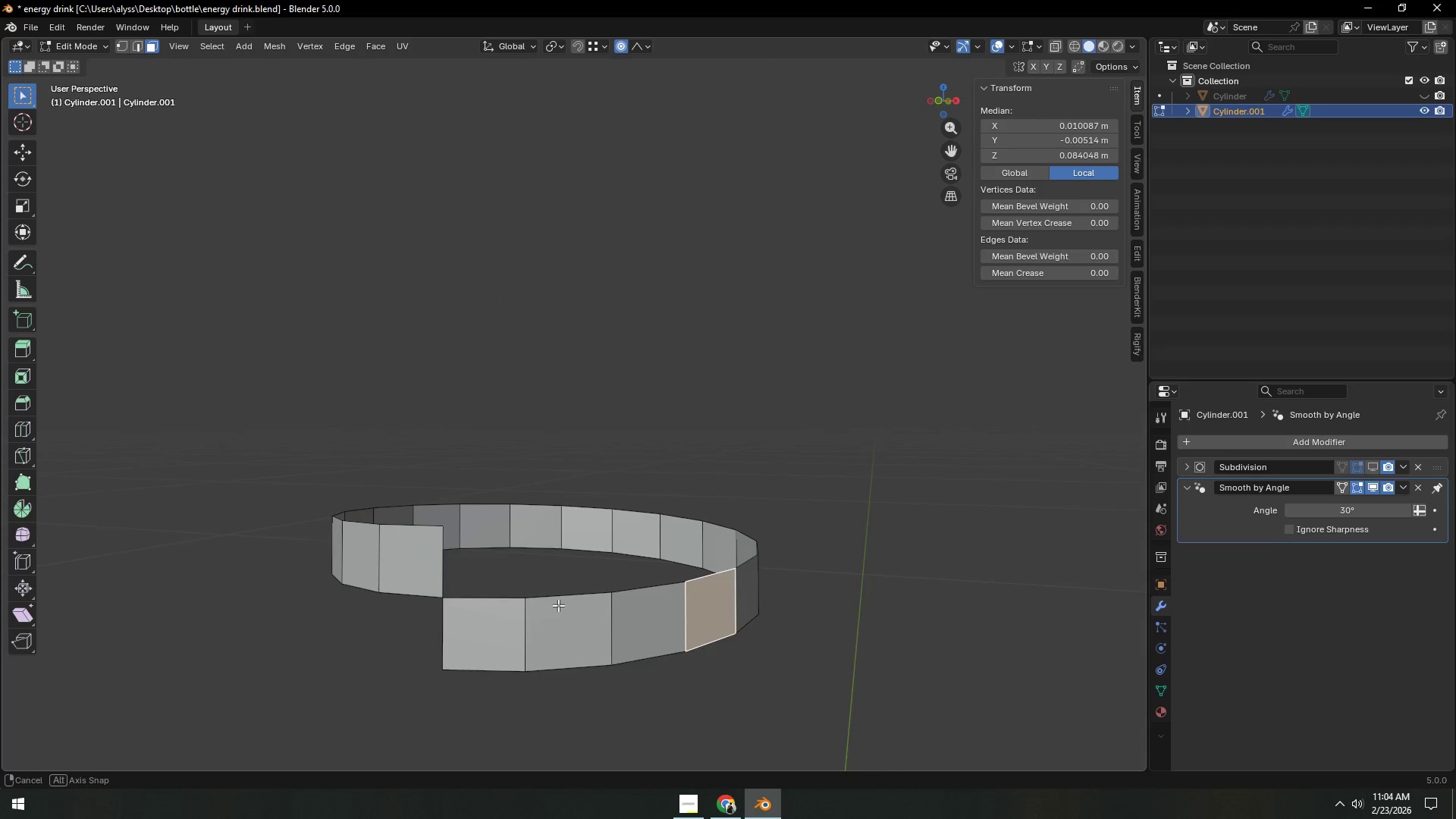 
key(Backquote)
 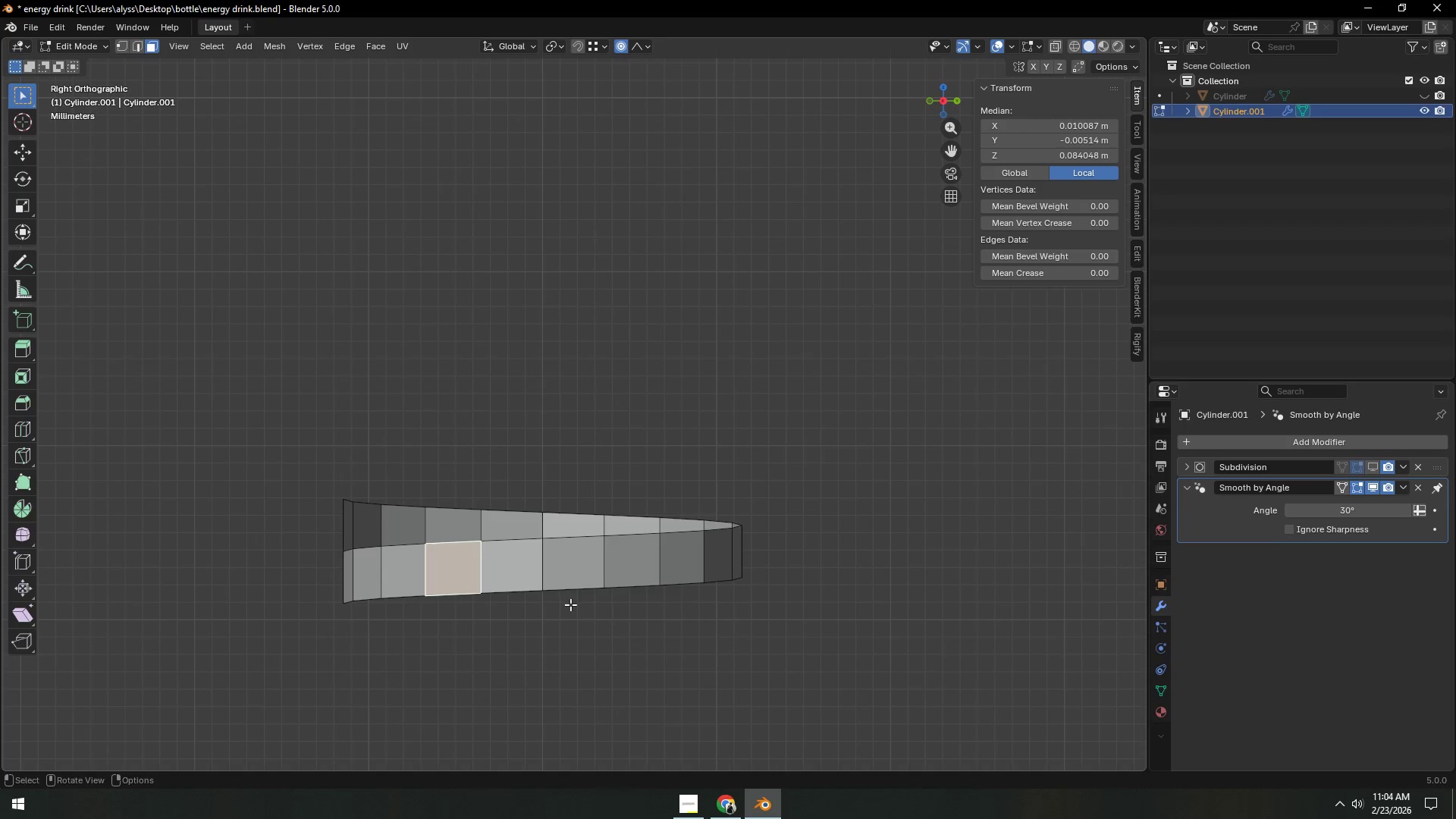 
hold_key(key=ShiftLeft, duration=1.26)
double_click([569, 569])
 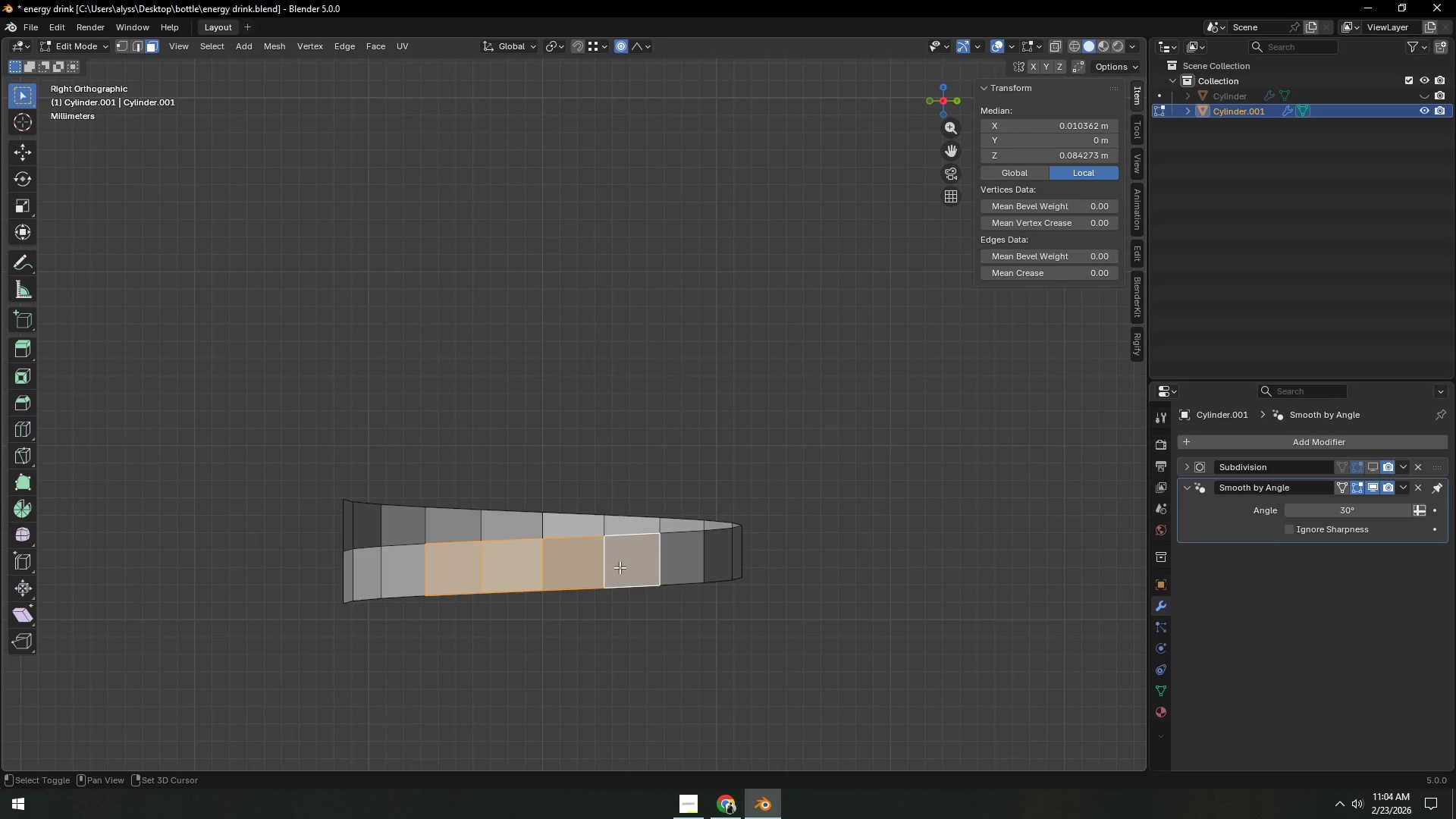 
hold_key(key=ShiftLeft, duration=23.59)
scroll: coordinate [648, 598], scroll_direction: up, amount: 2.0
 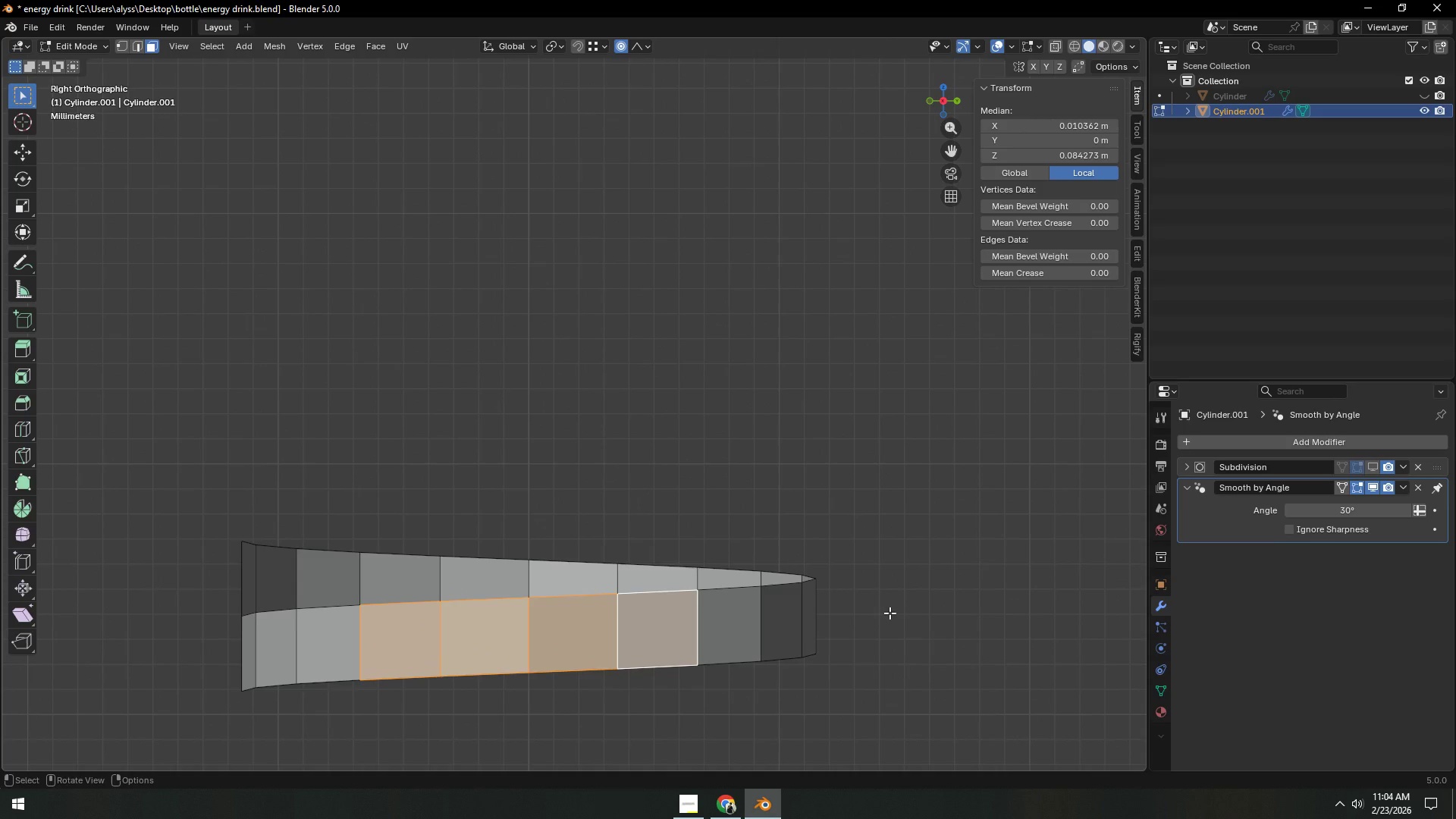 
key(O)
 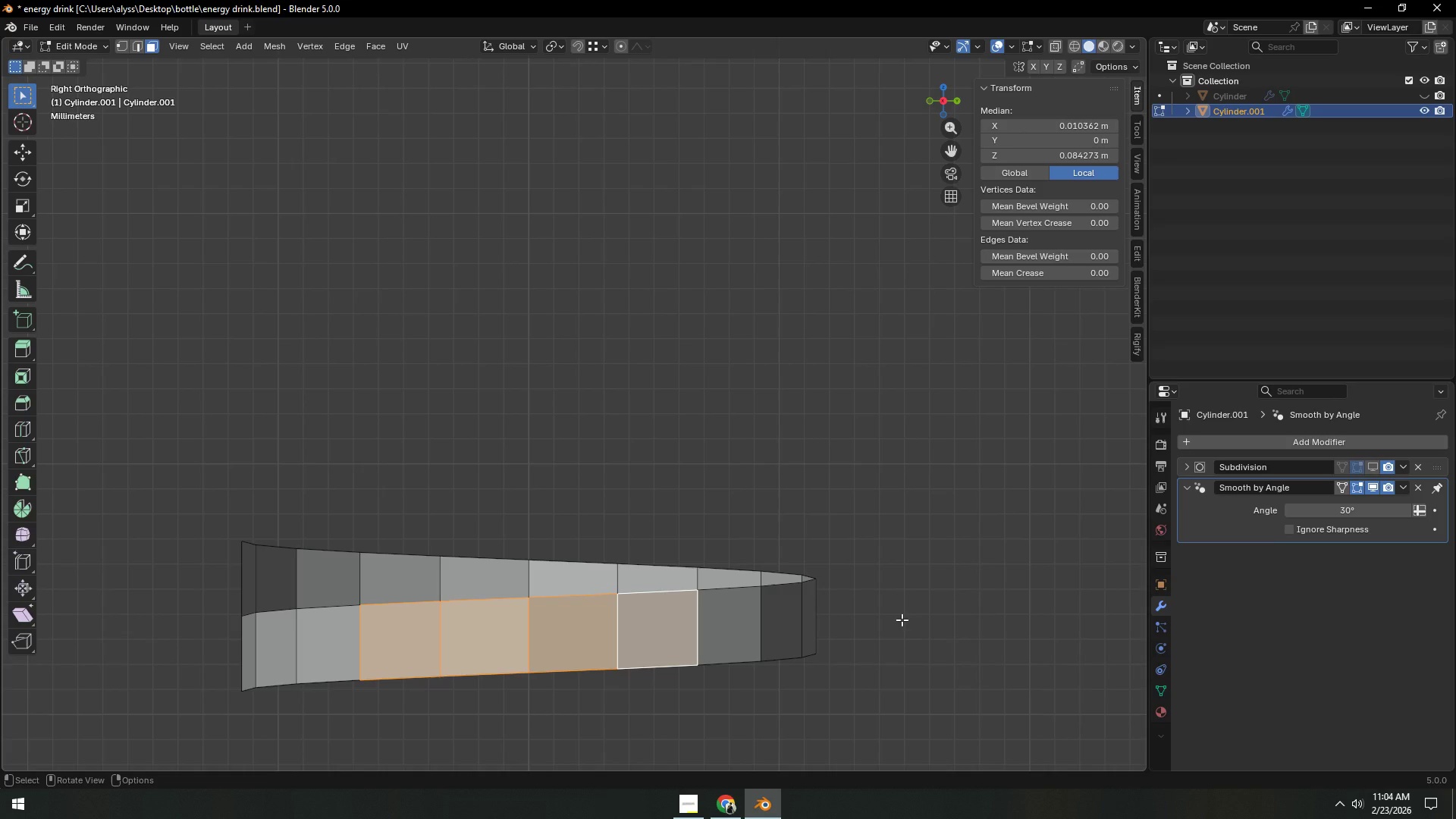 
key(I)
 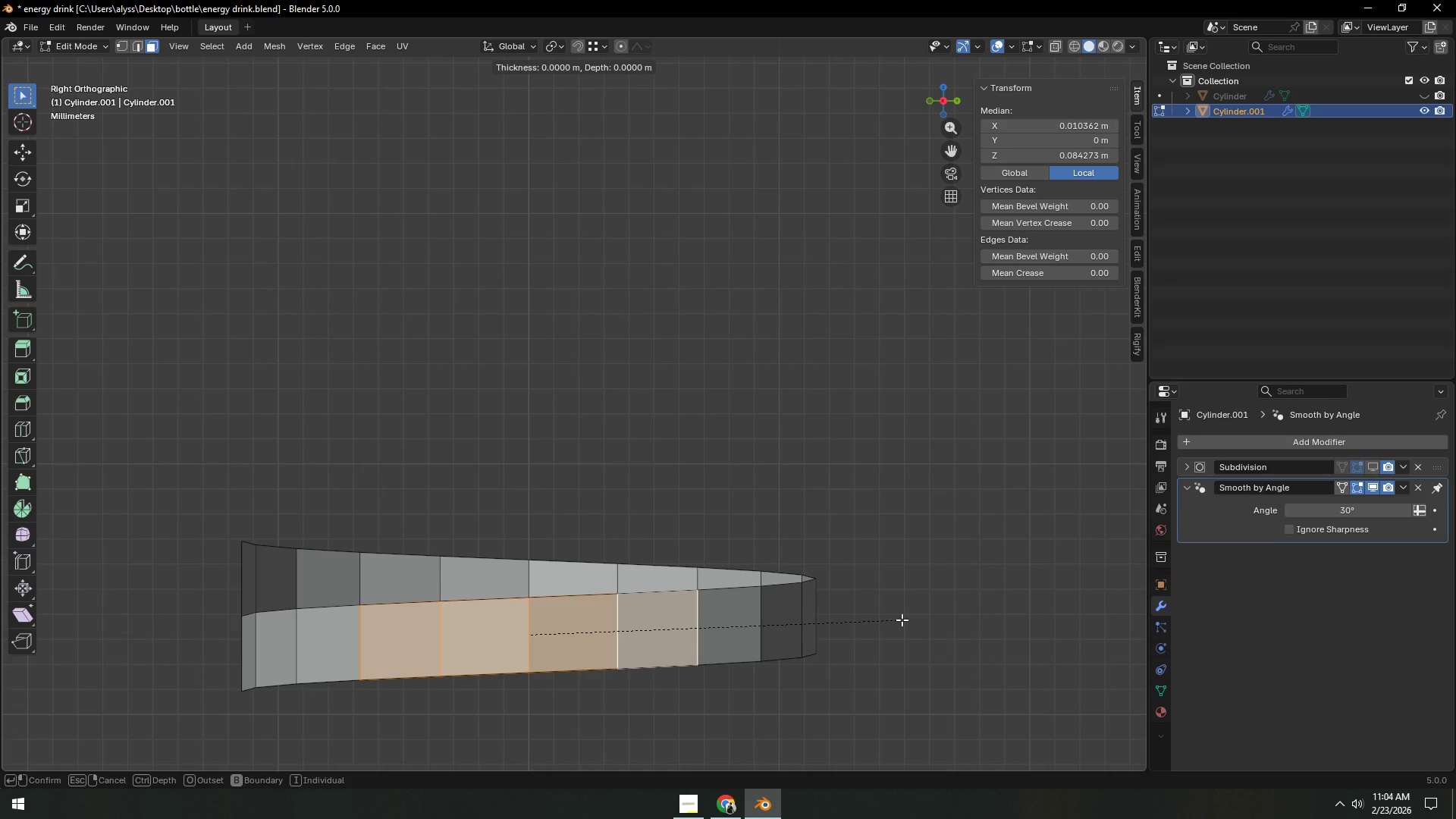 
right_click([902, 620])
 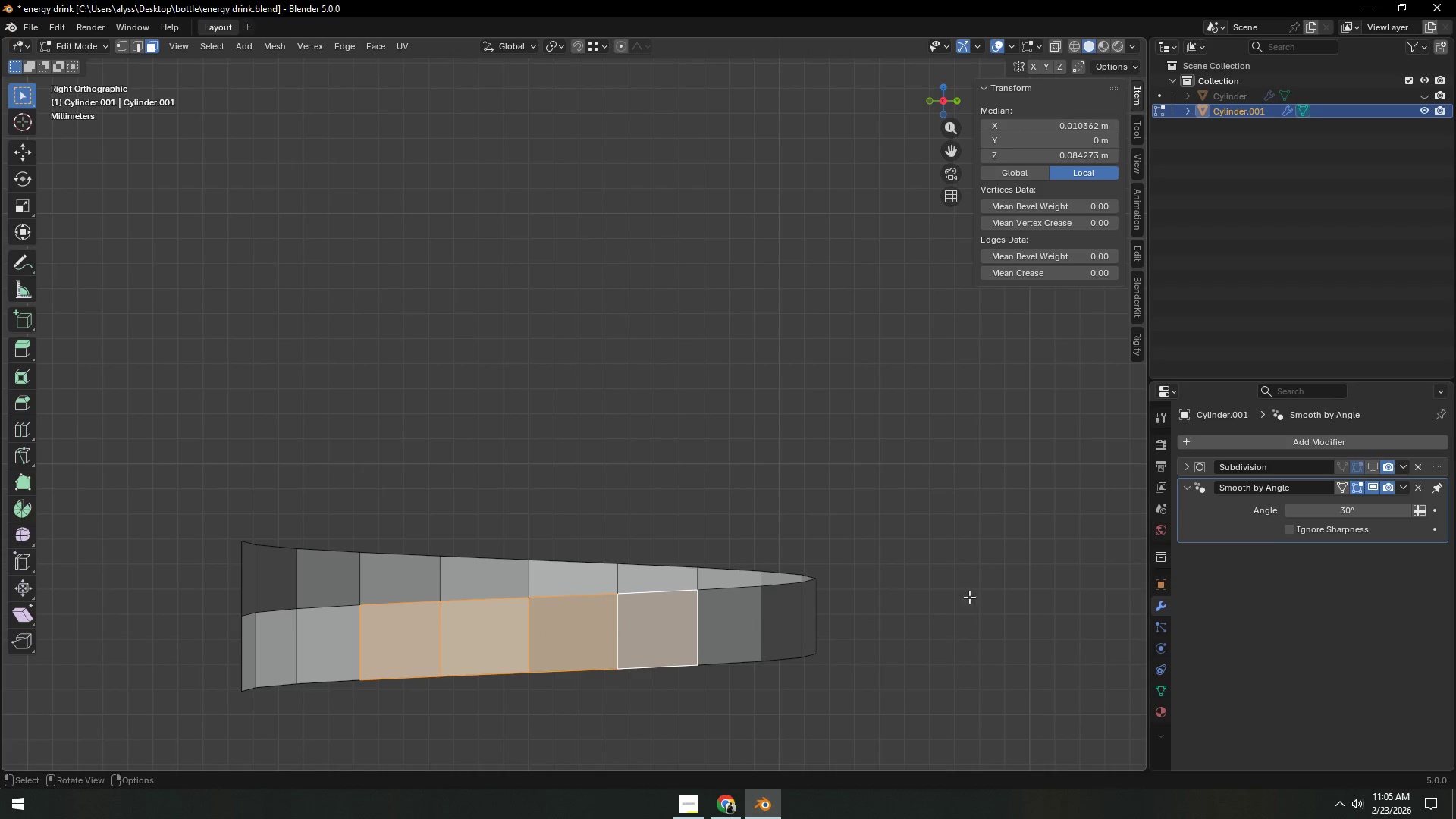 
type(sz)
 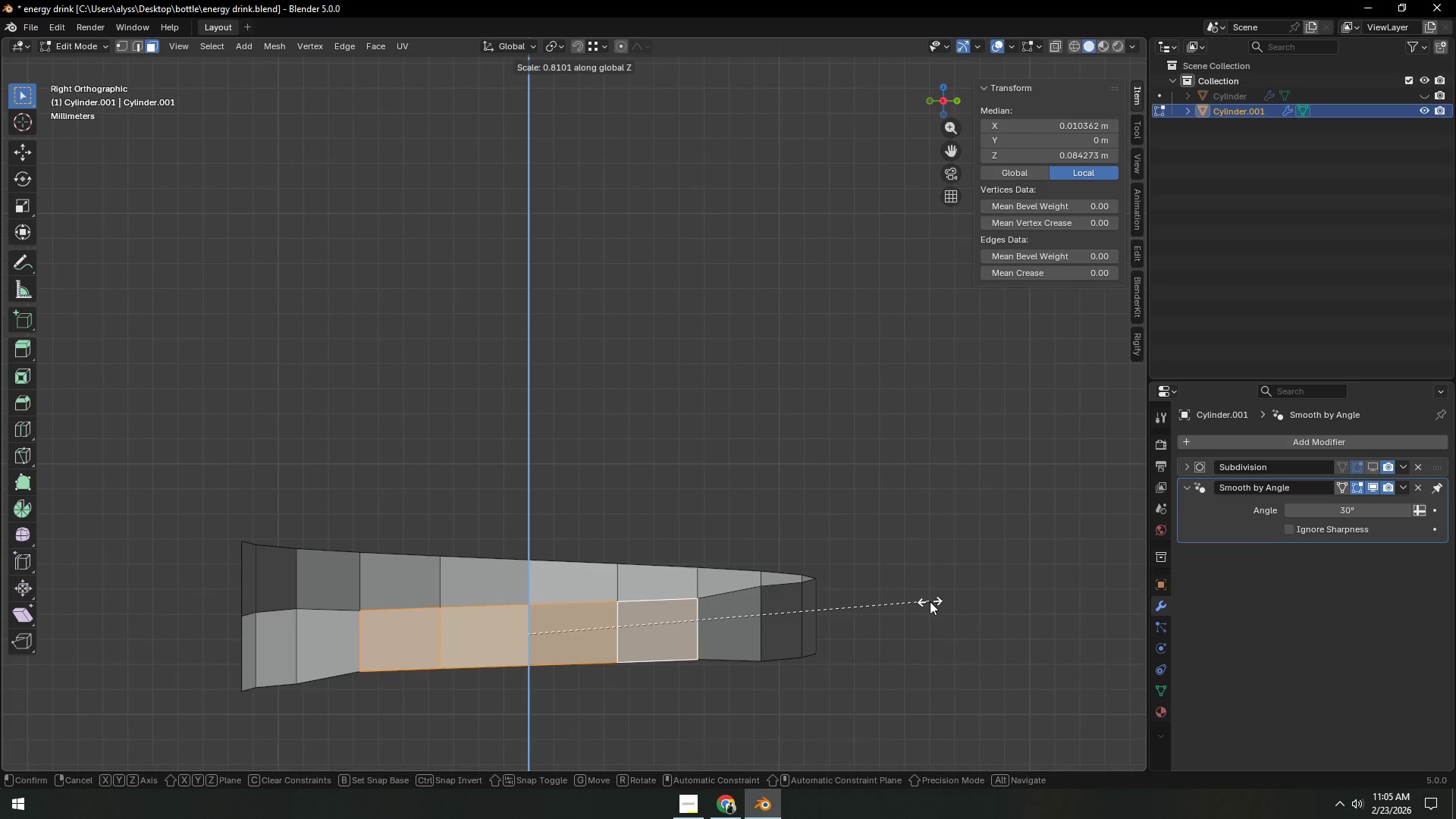 
right_click([930, 601])
 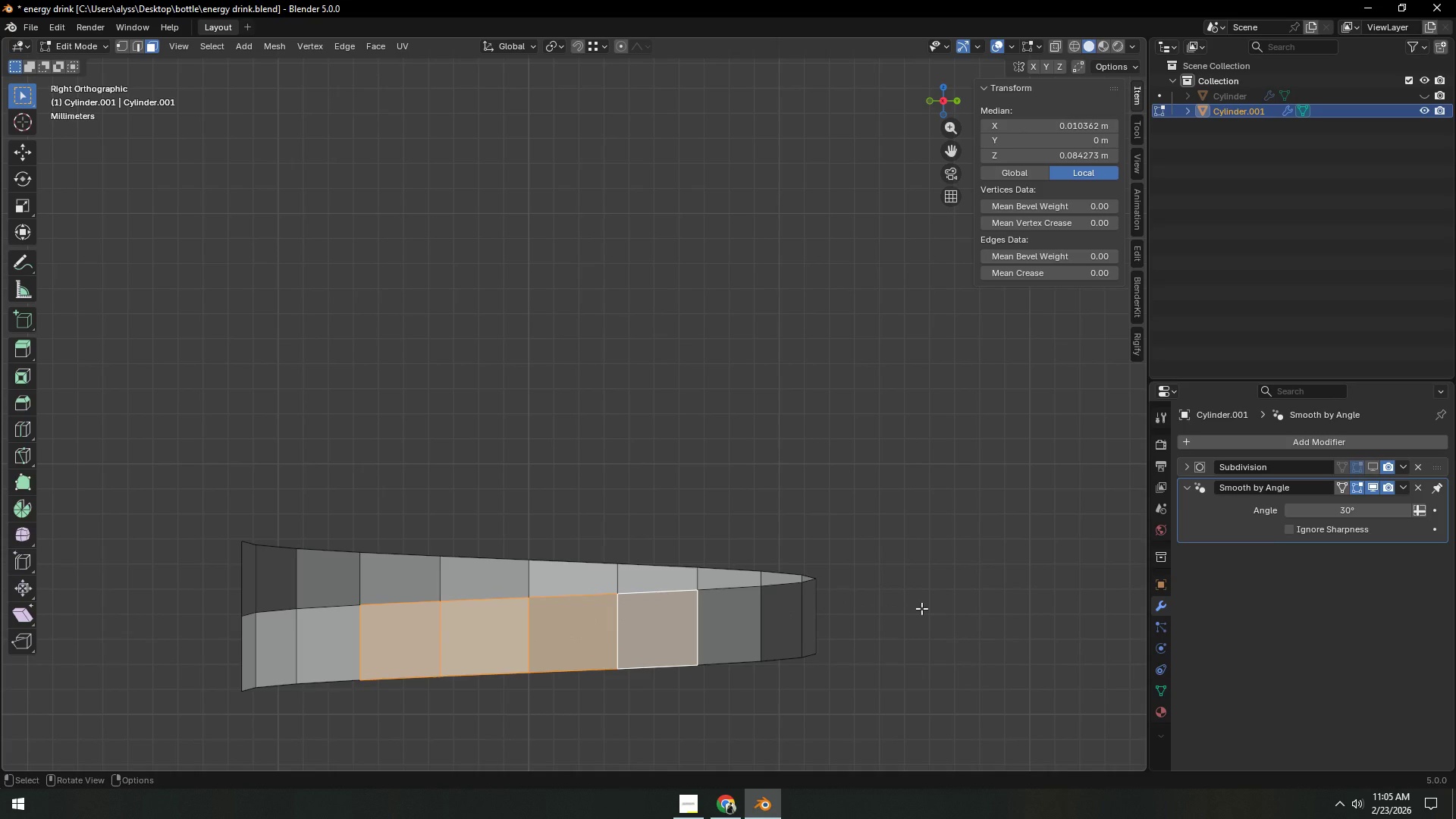 
key(G)
 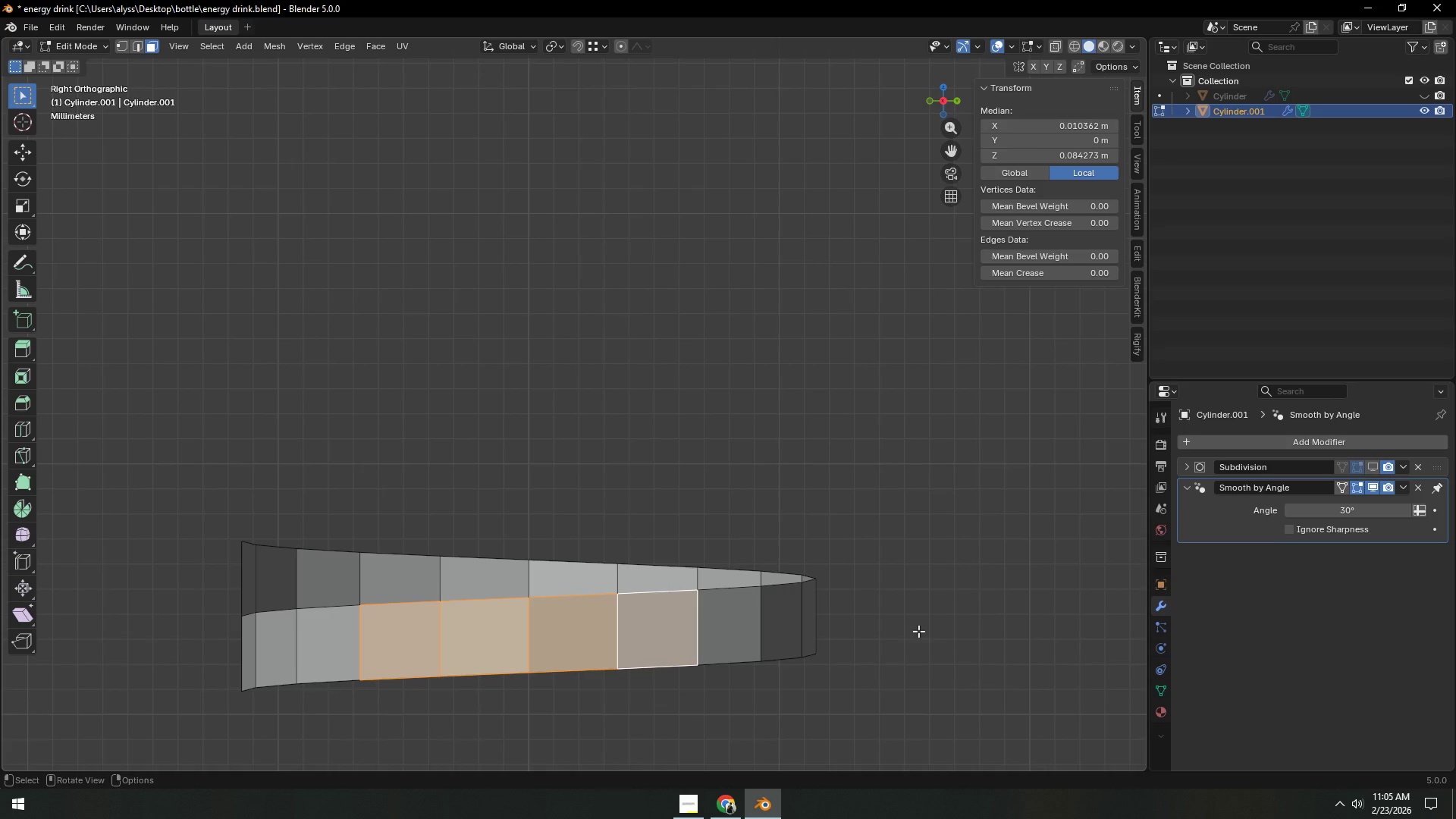 
key(I)
 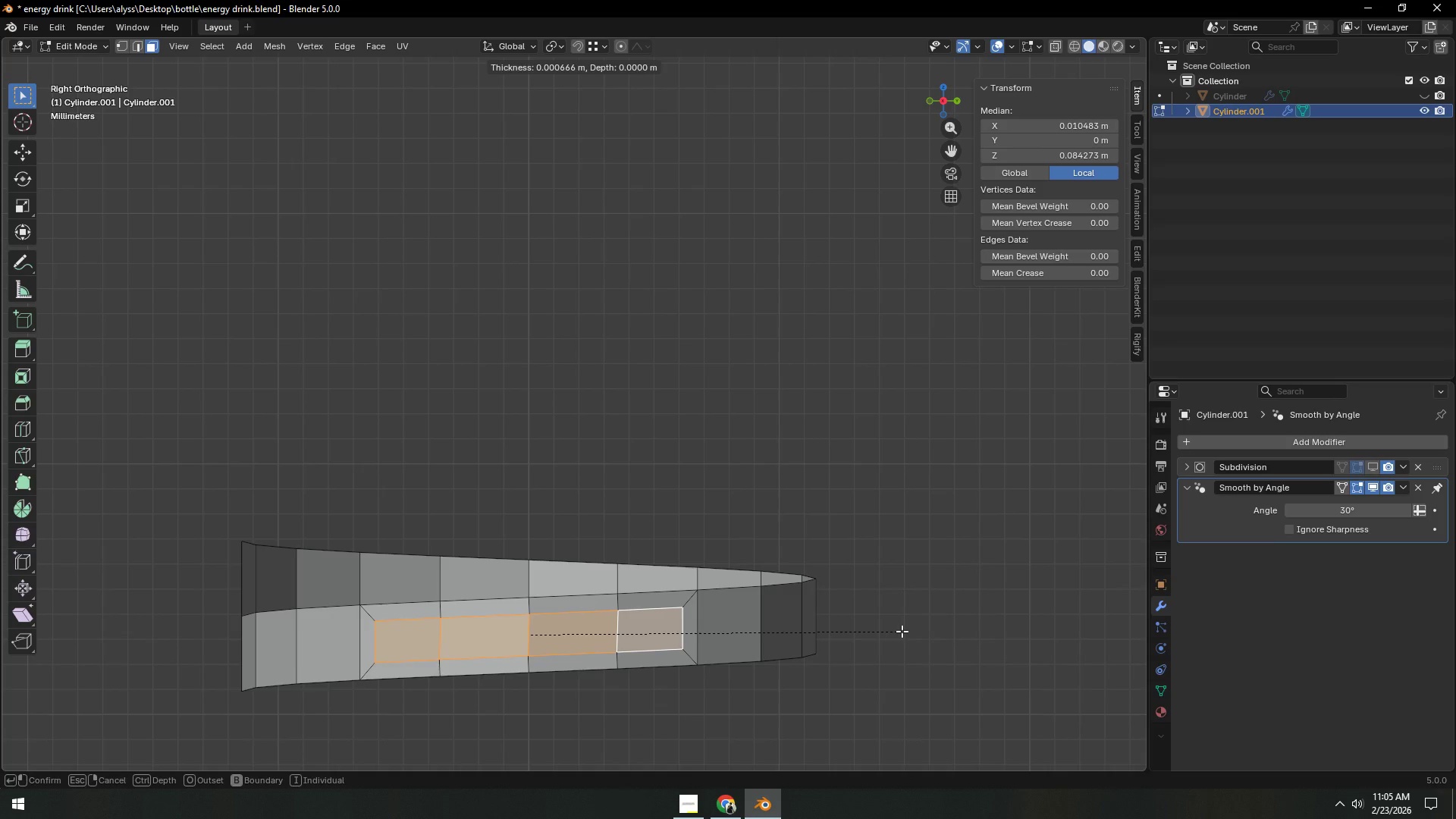 
left_click([902, 631])
 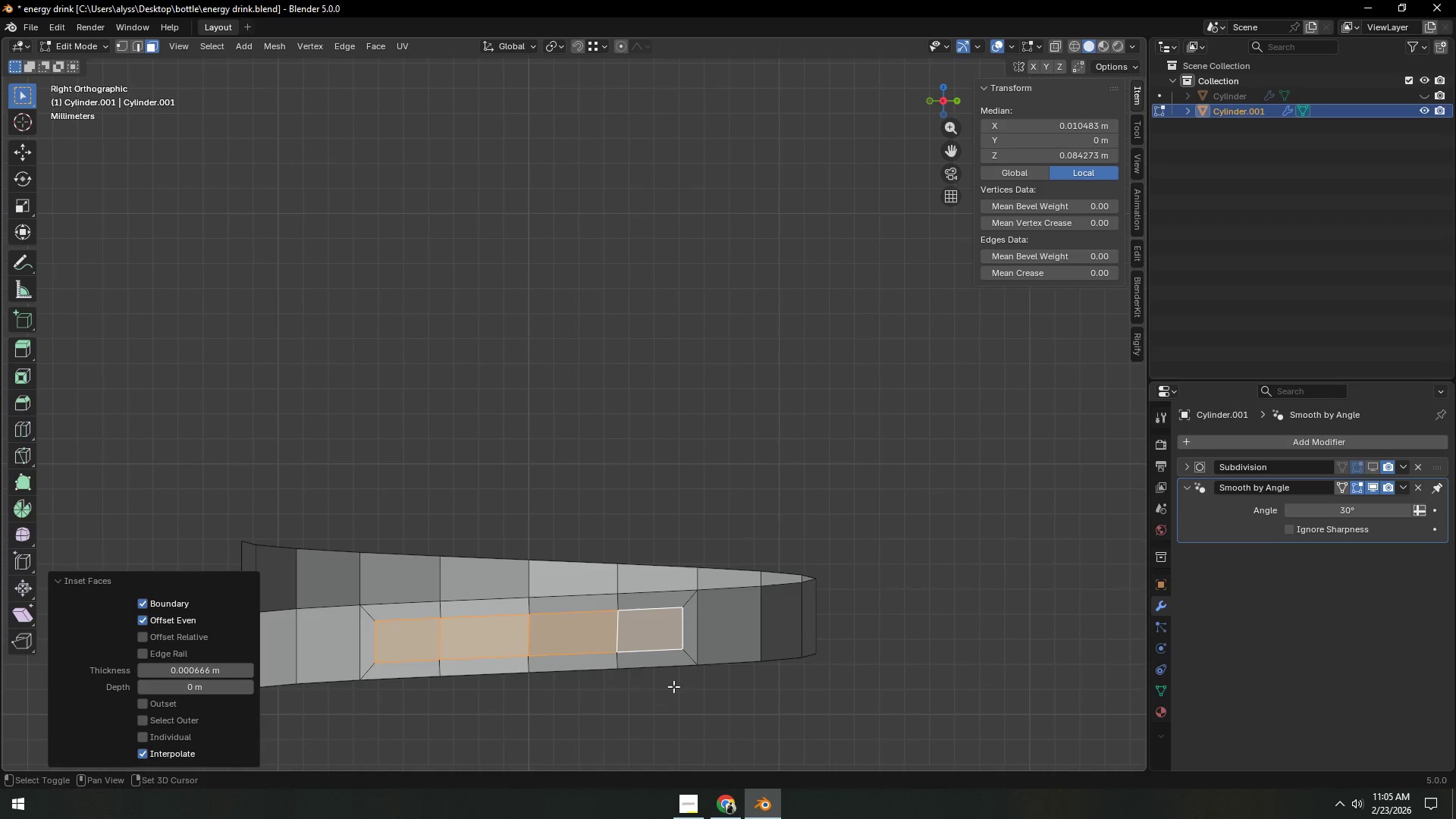 
hold_key(key=ShiftLeft, duration=0.89)
 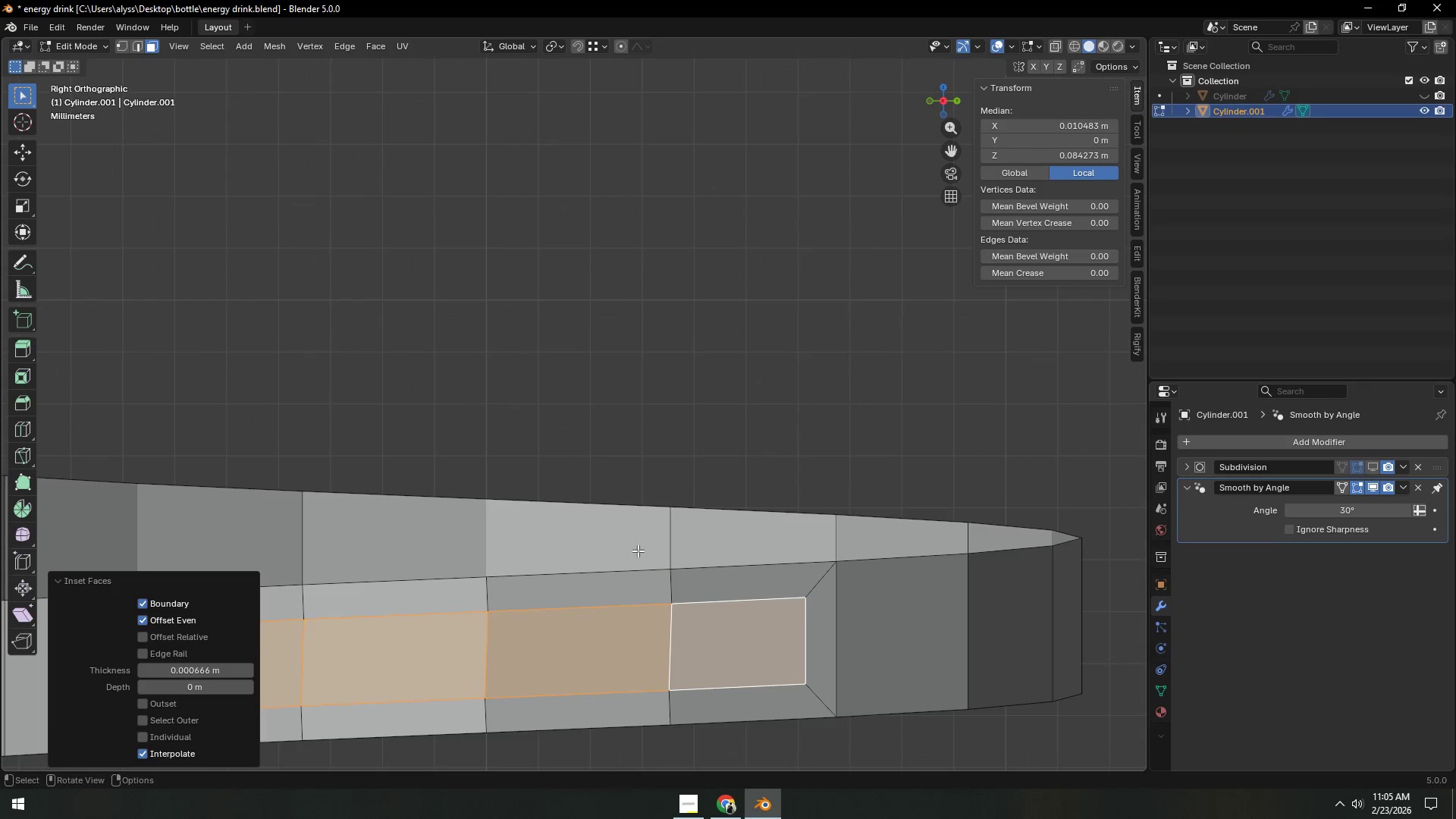 
hold_key(key=ShiftLeft, duration=0.94)
scroll: coordinate [639, 539], scroll_direction: up, amount: 4.0
 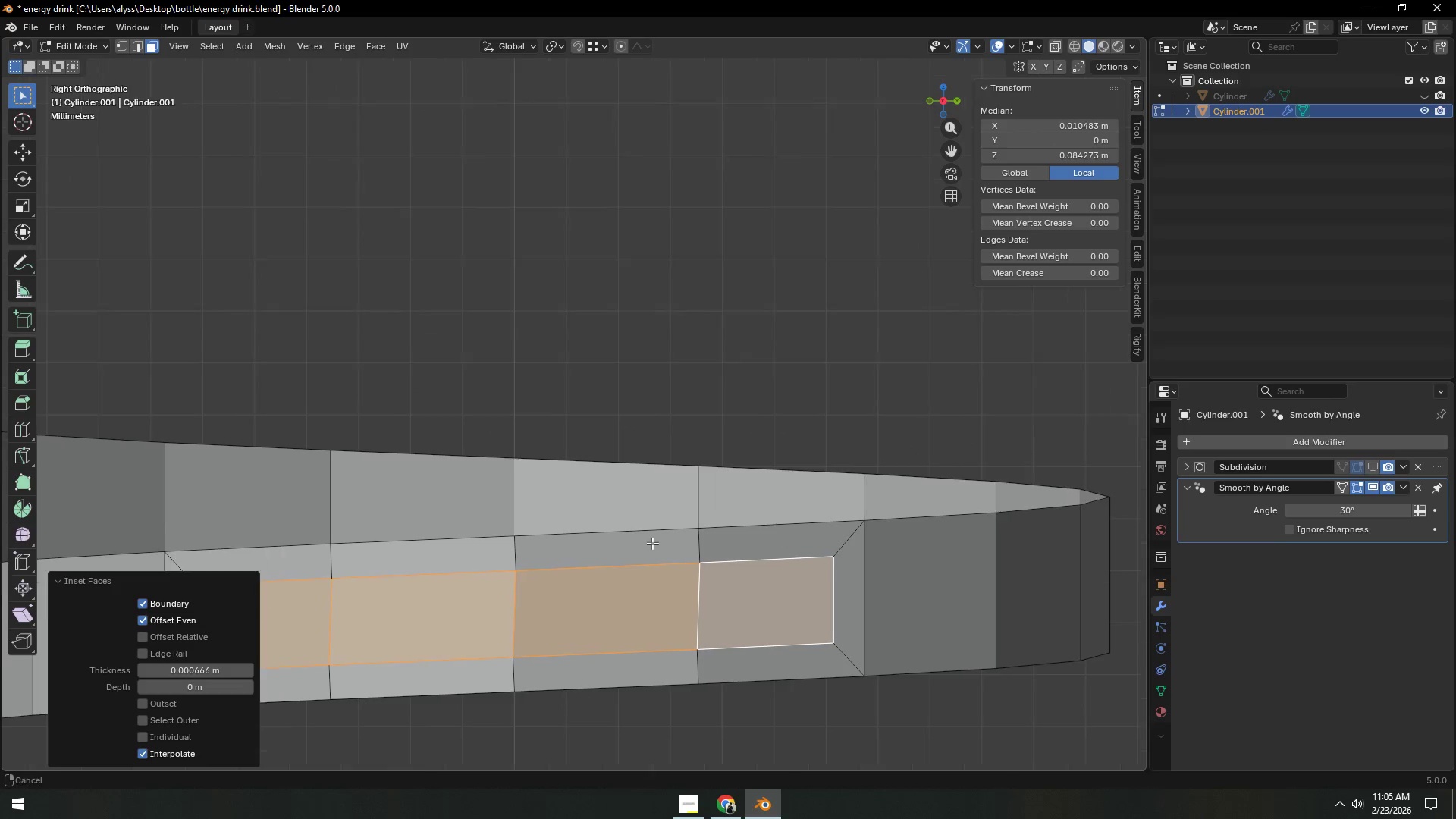 
hold_key(key=ShiftLeft, duration=0.36)
 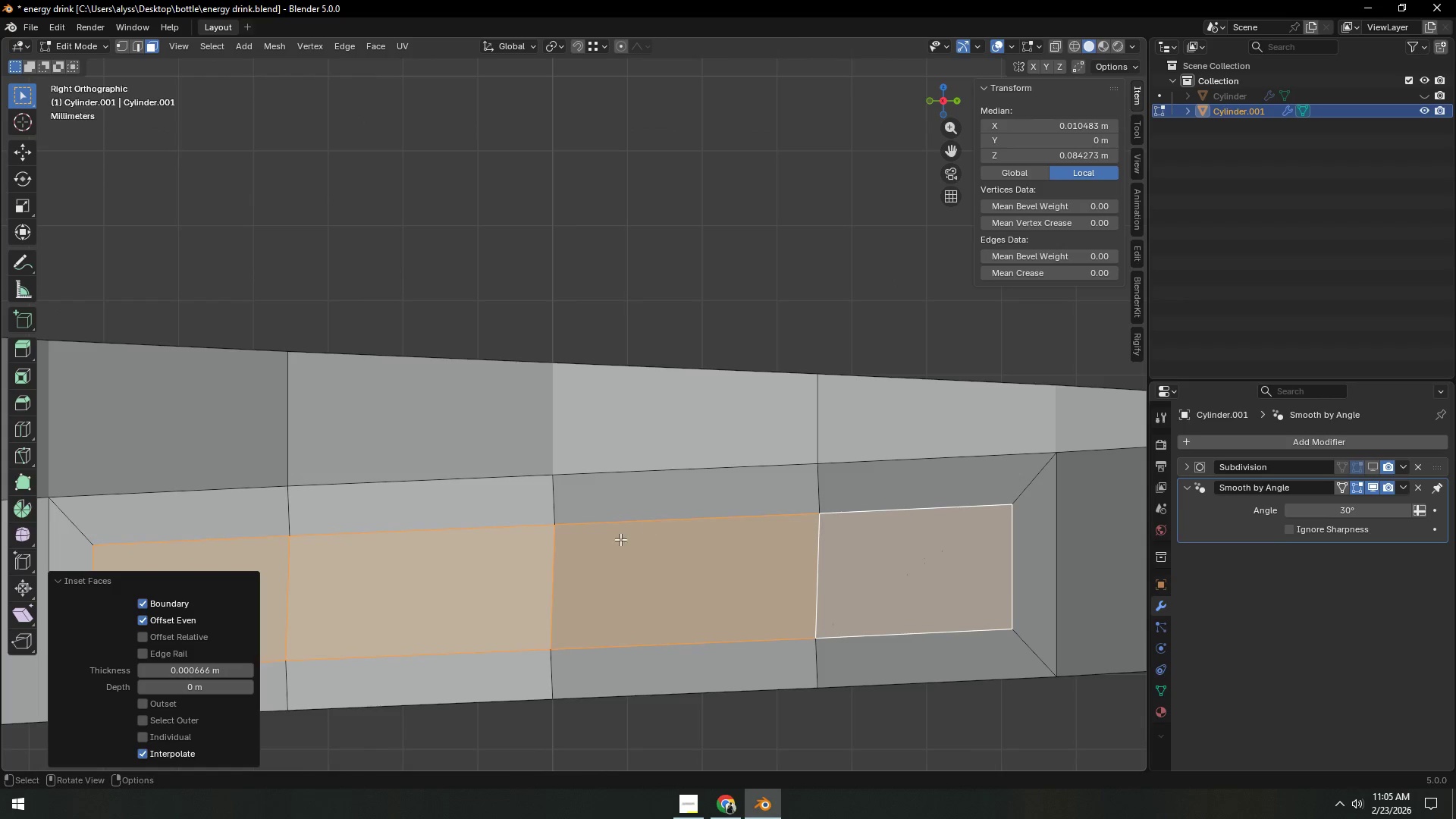 
scroll: coordinate [657, 533], scroll_direction: up, amount: 2.0
 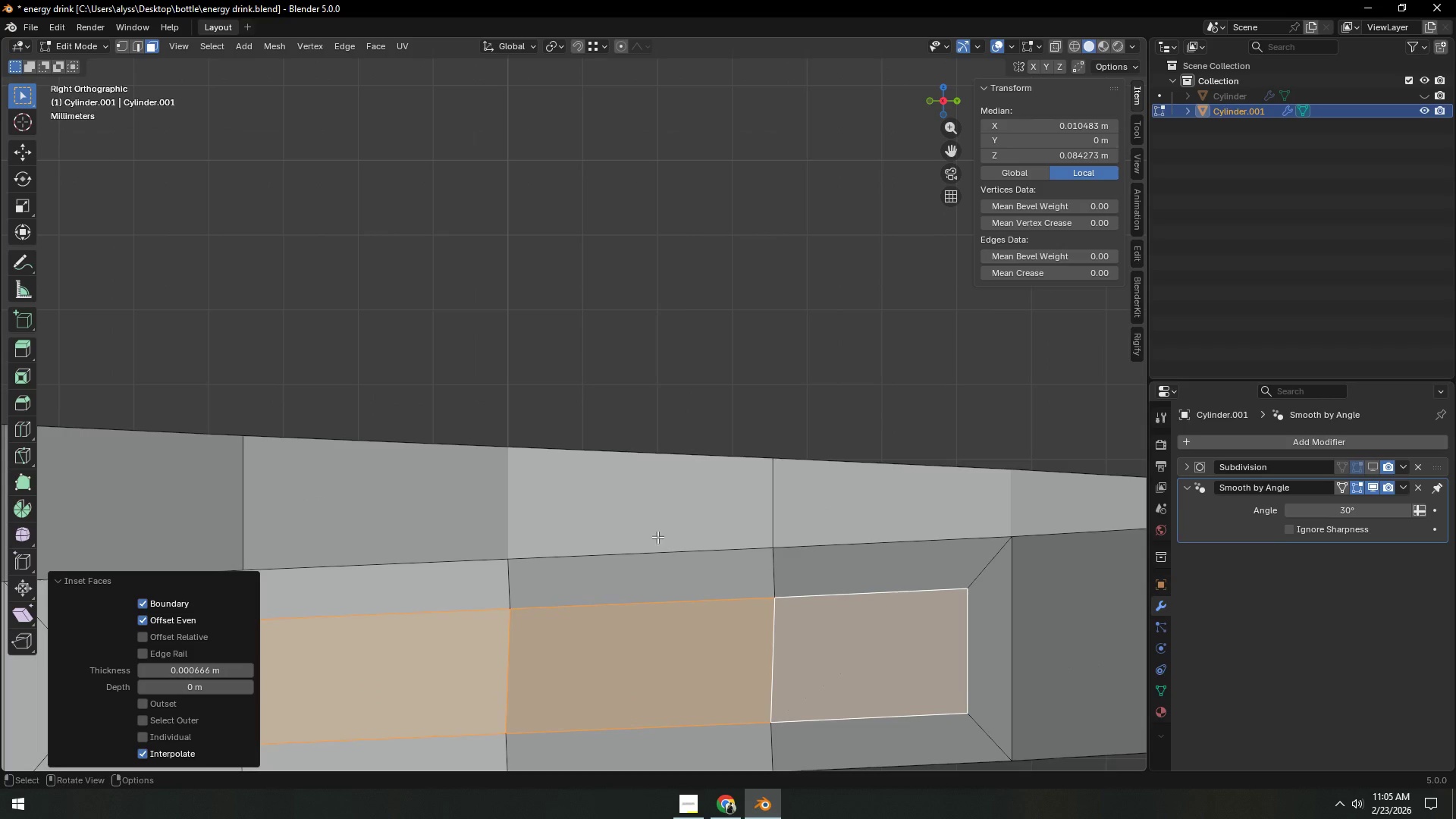 
key(1)
 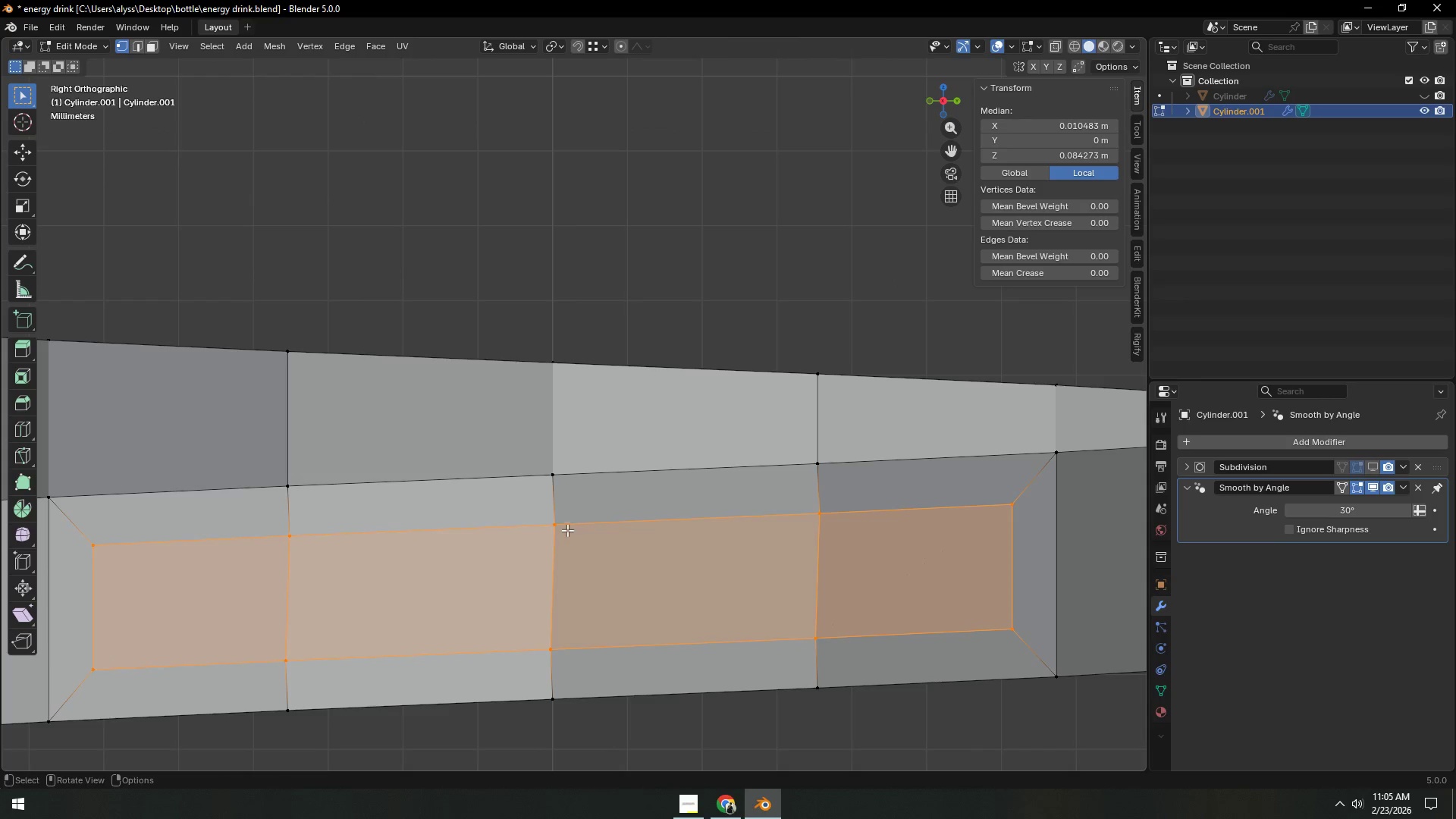 
left_click([557, 528])
 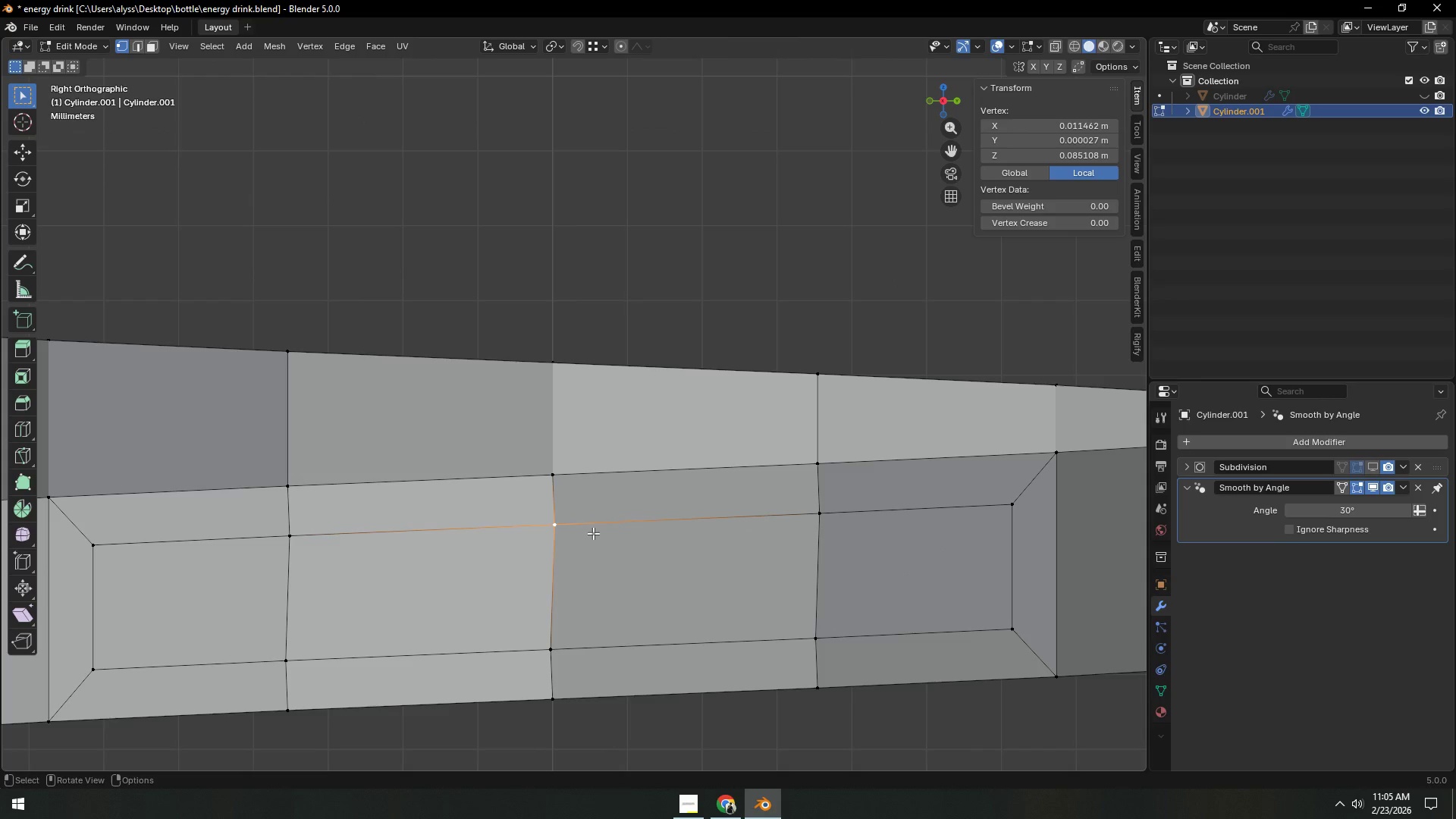 
key(Backquote)
 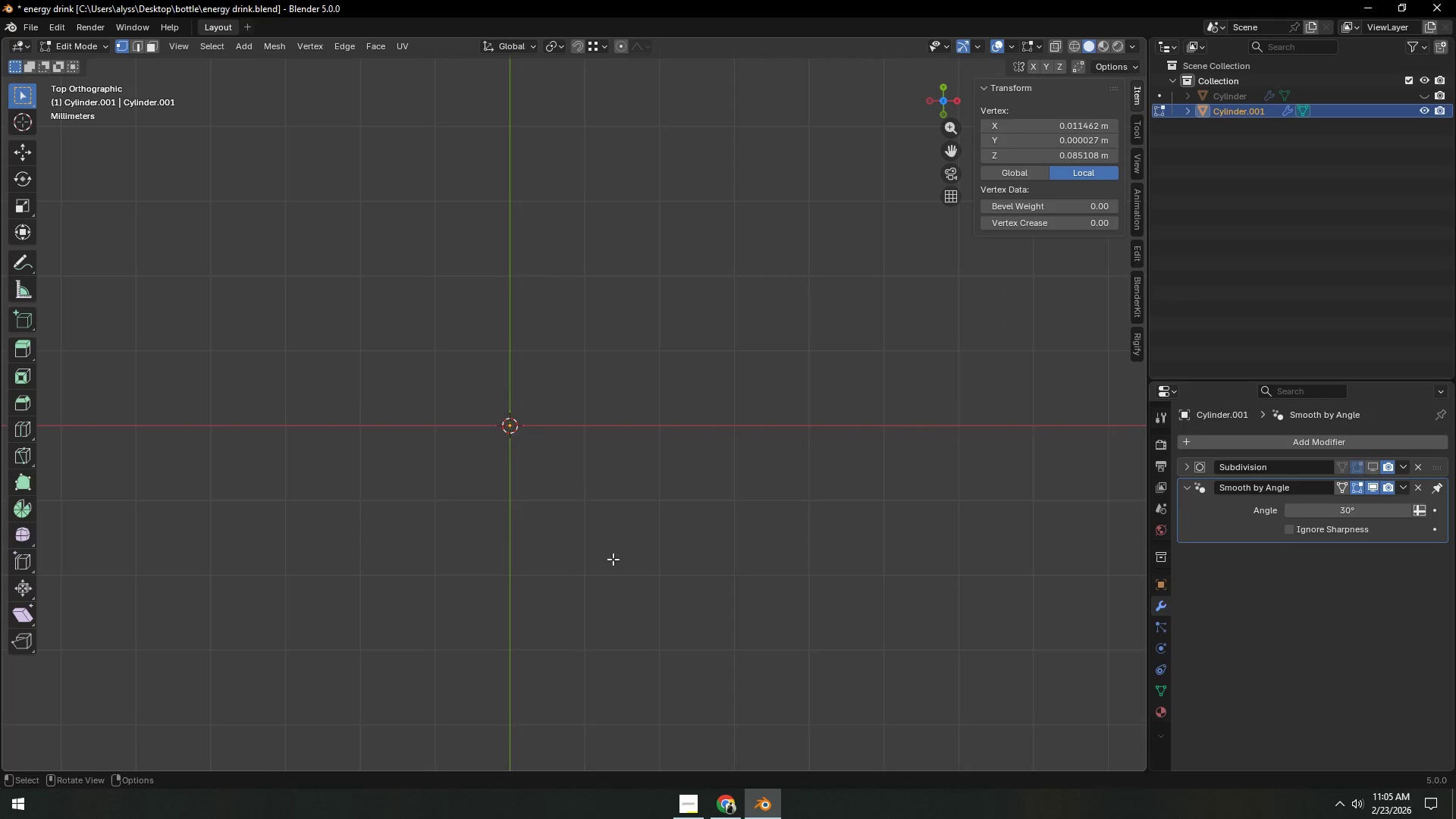 
key(Shift+ShiftLeft)
 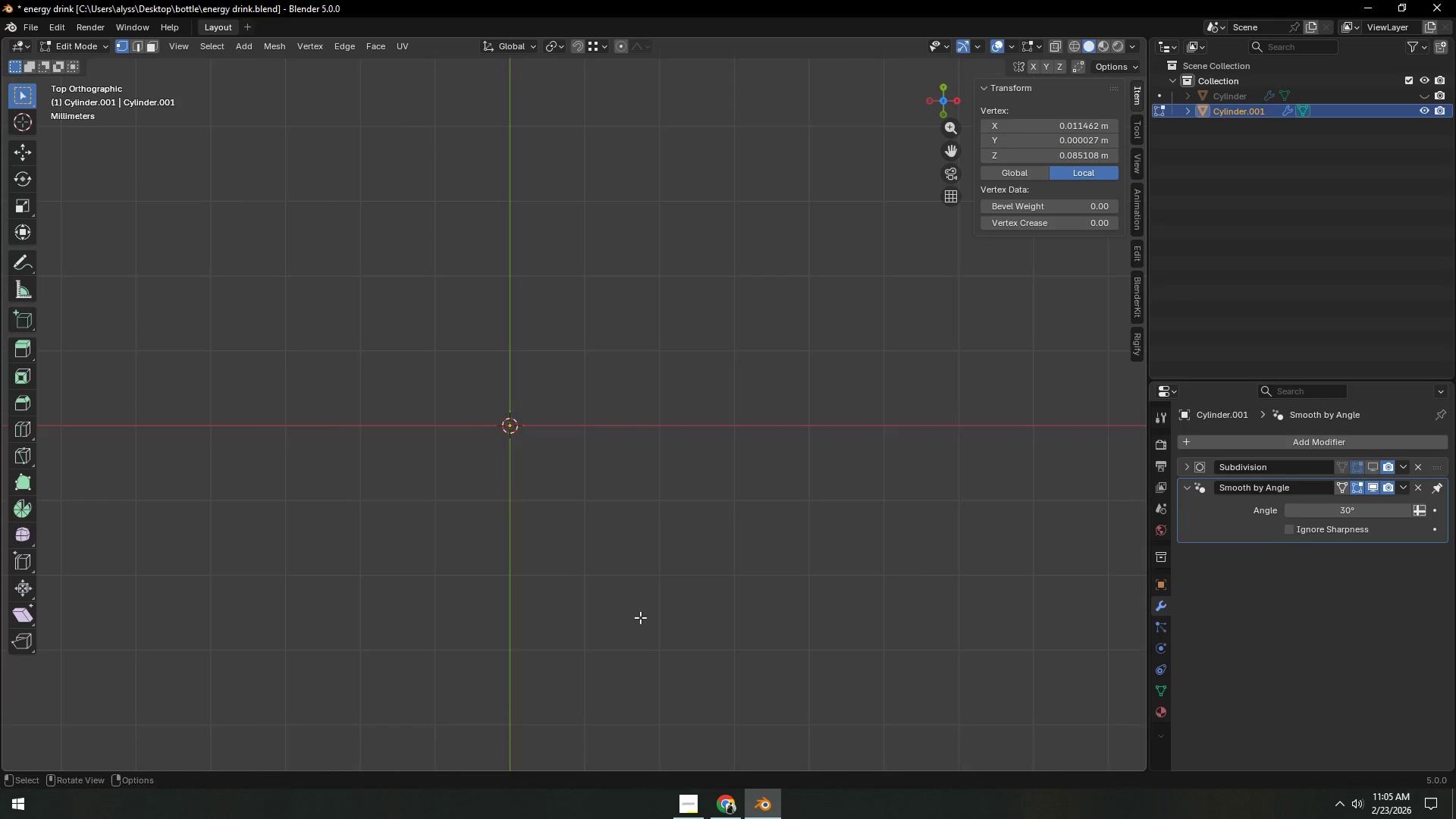 
scroll: coordinate [640, 616], scroll_direction: down, amount: 5.0
 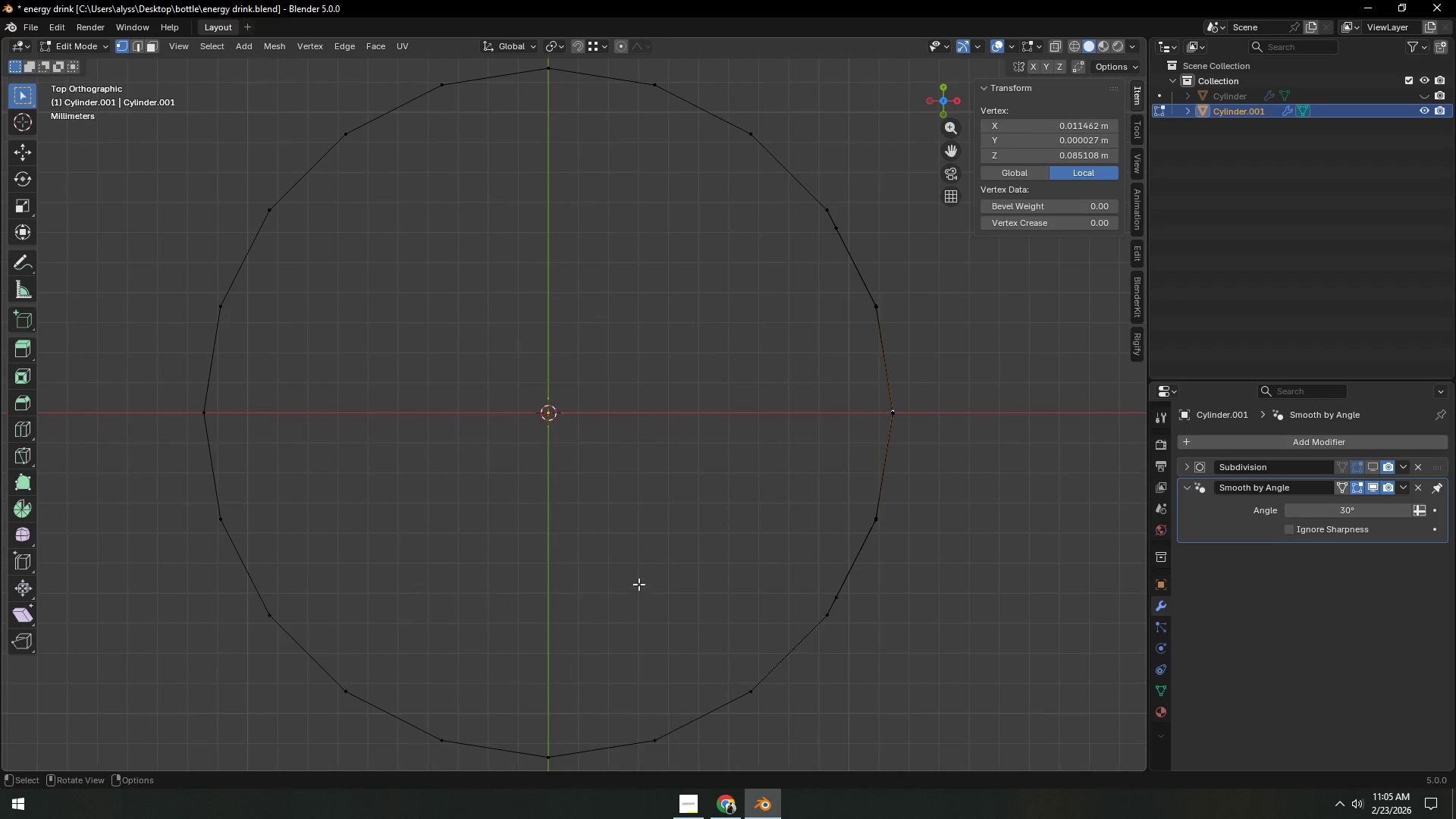 
hold_key(key=ShiftLeft, duration=0.34)
 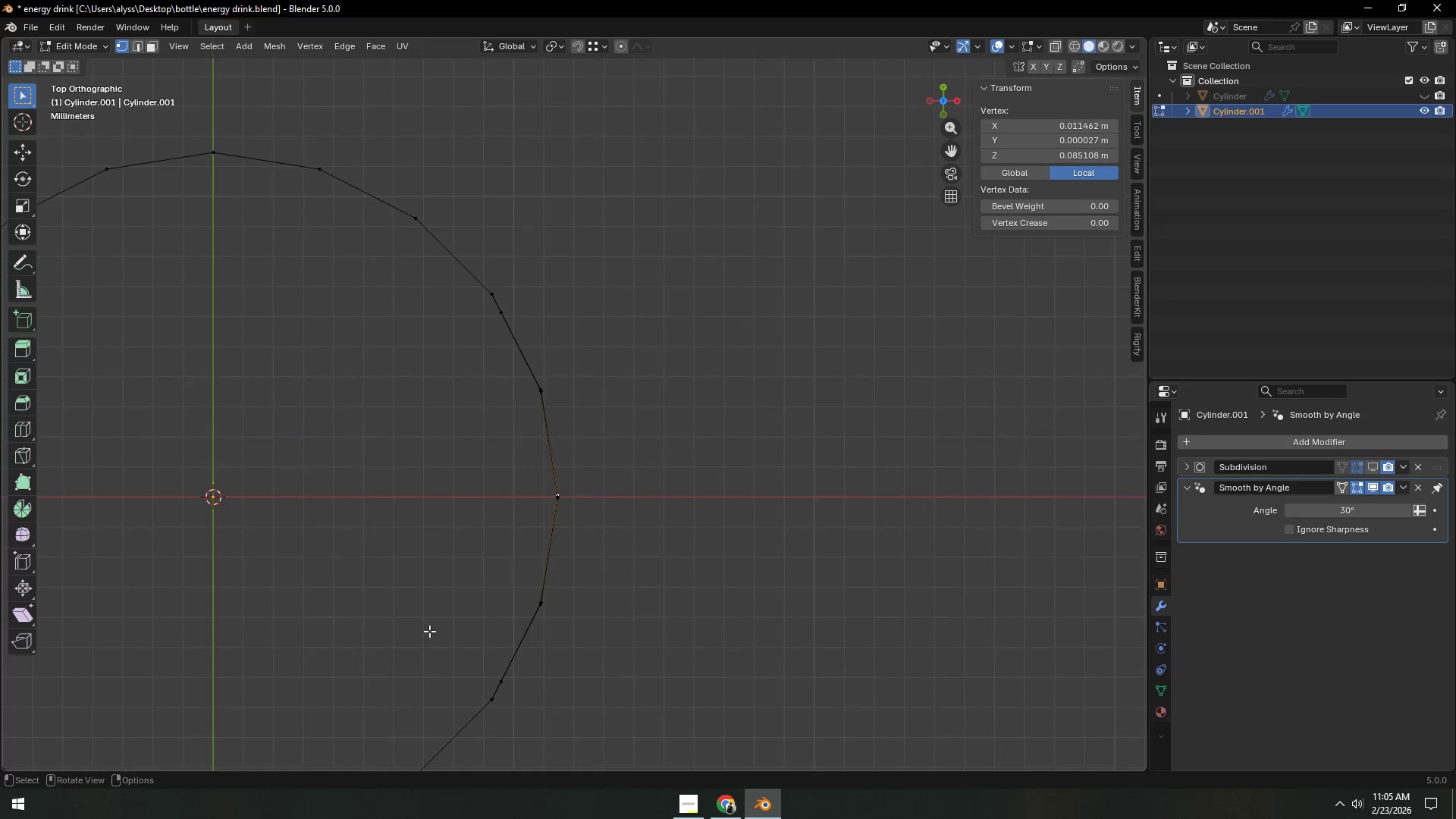 
hold_key(key=ShiftLeft, duration=0.7)
 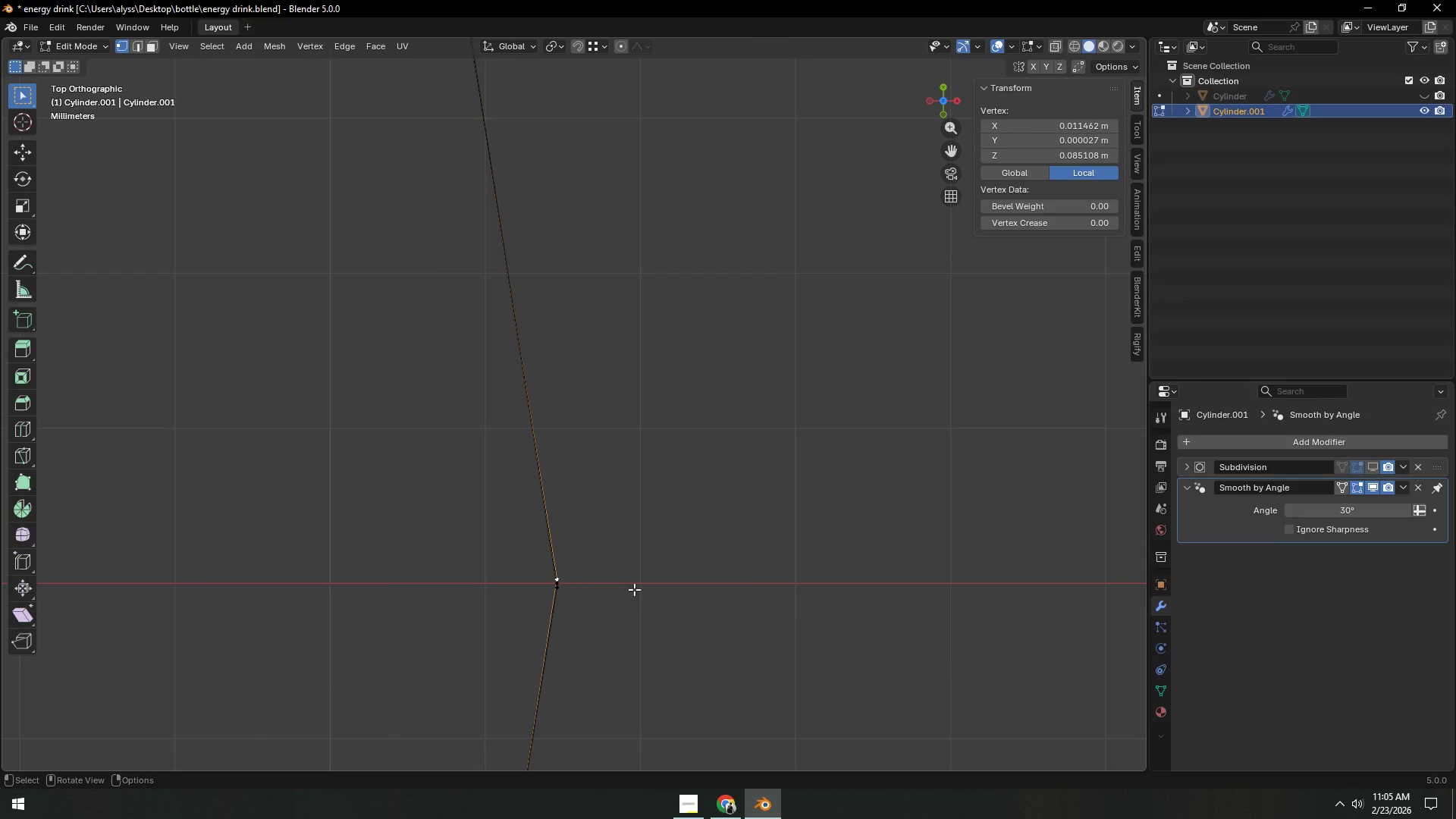 
scroll: coordinate [472, 620], scroll_direction: up, amount: 9.0
 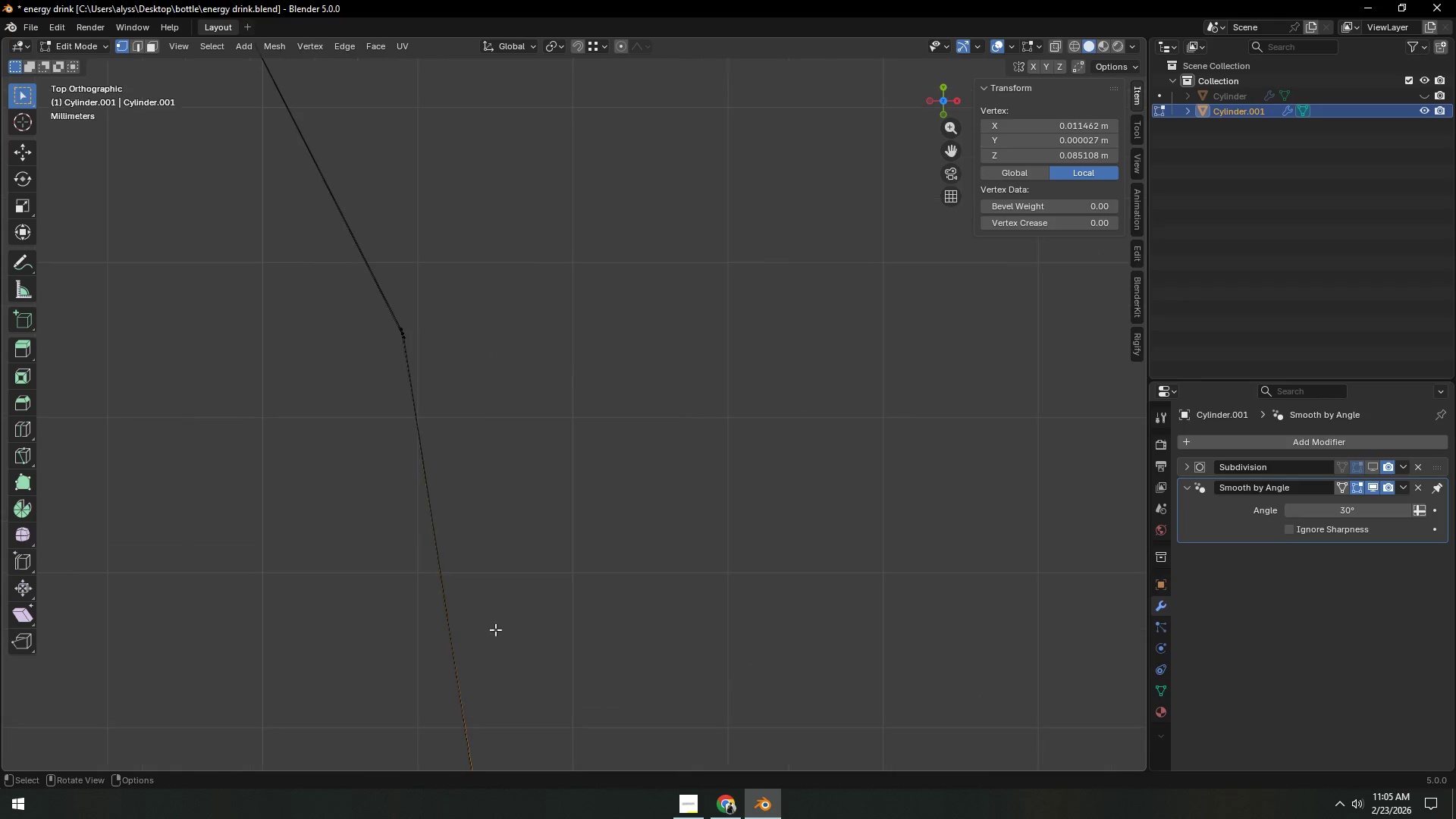 
hold_key(key=ShiftLeft, duration=0.47)
 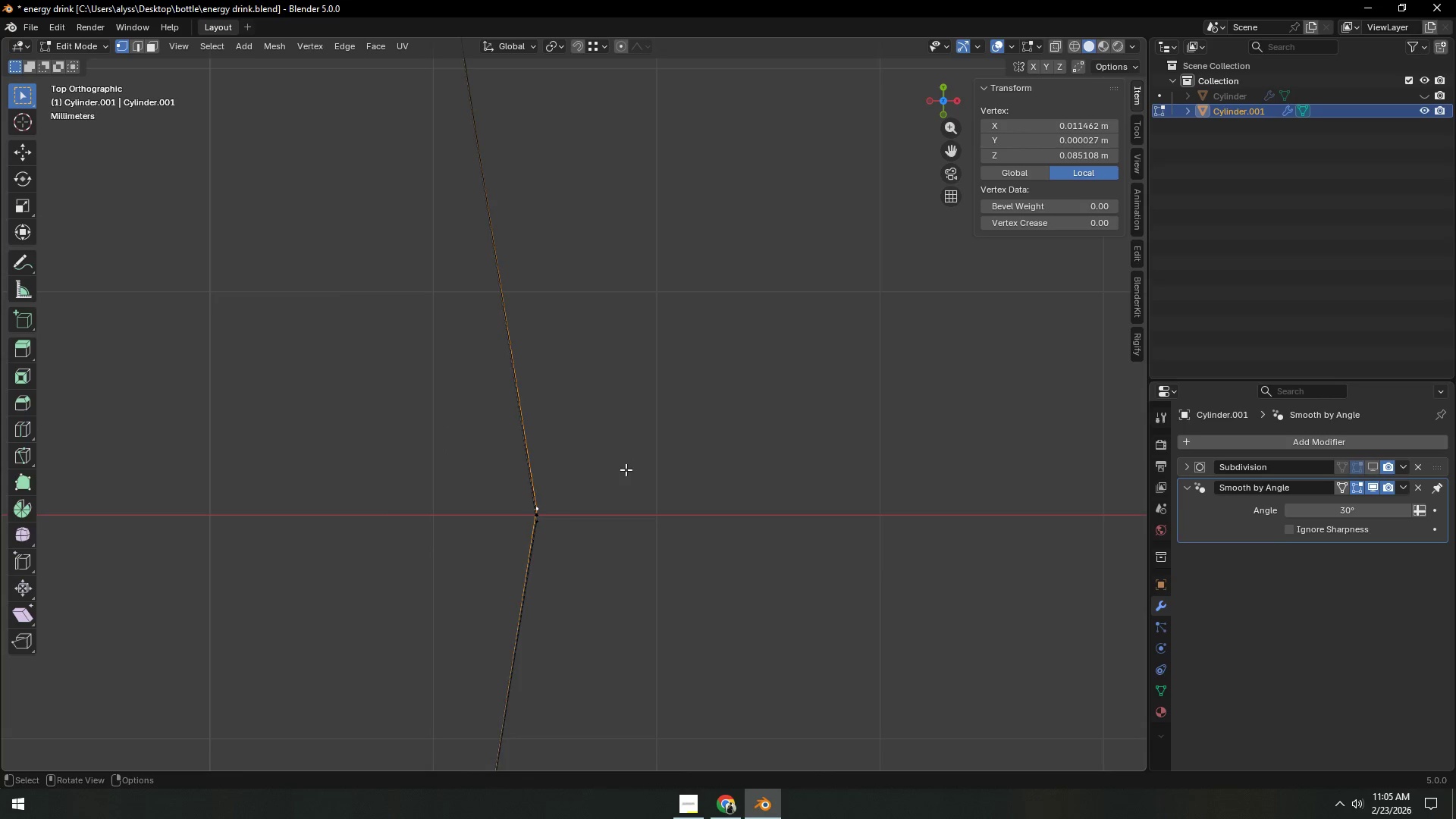 
scroll: coordinate [639, 595], scroll_direction: up, amount: 2.0
 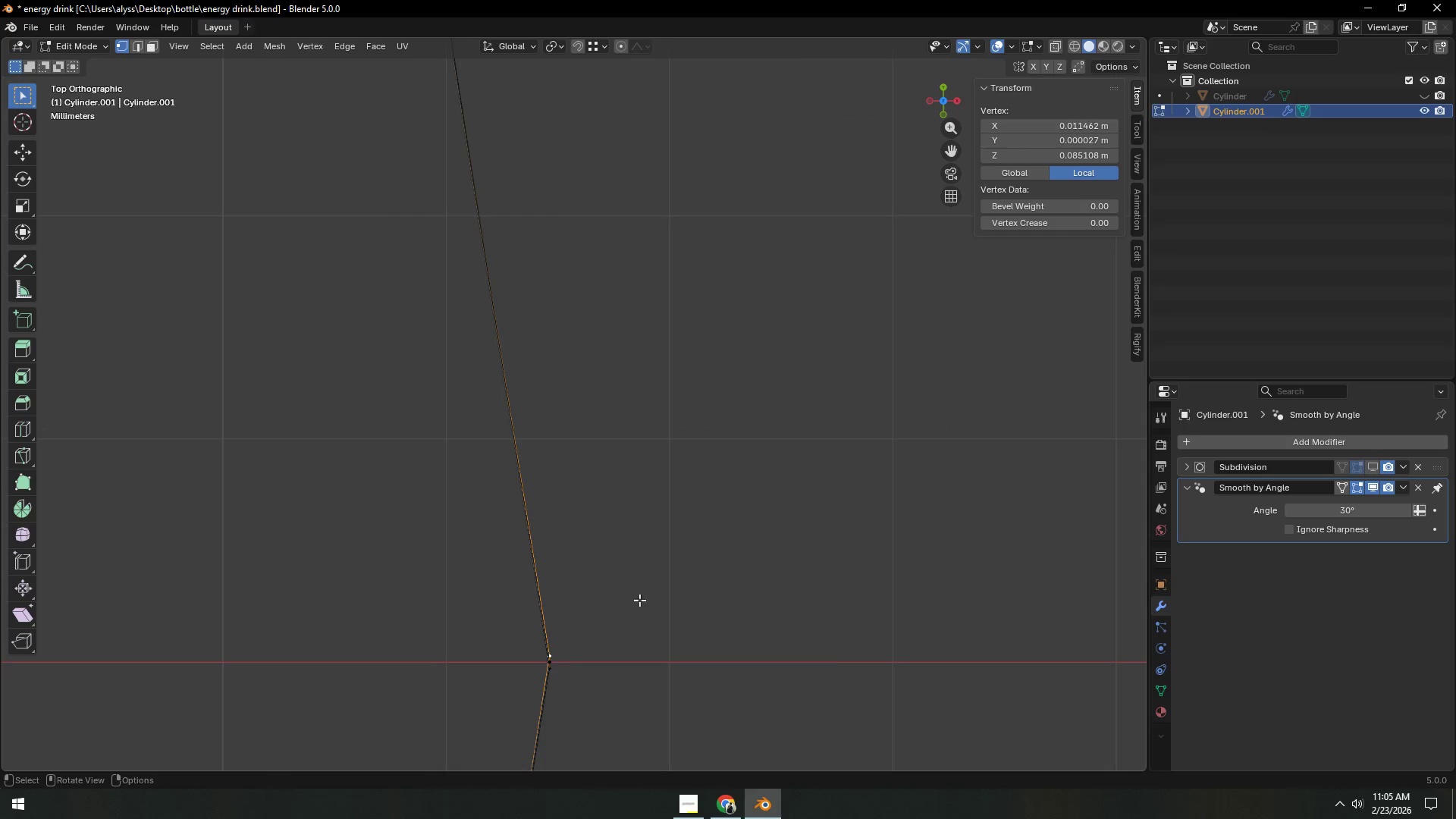 
hold_key(key=ShiftLeft, duration=0.45)
 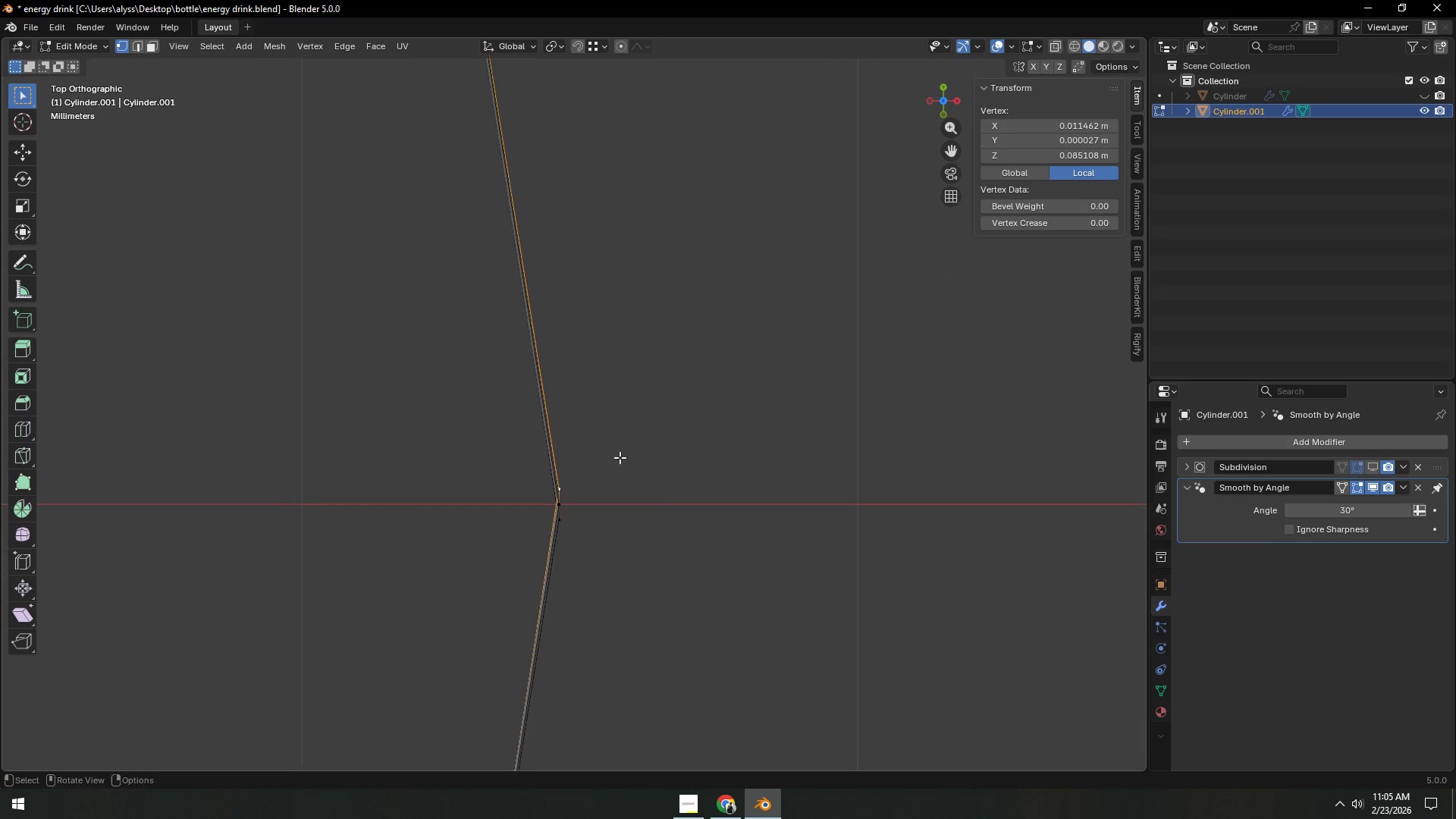 
scroll: coordinate [620, 472], scroll_direction: up, amount: 8.0
 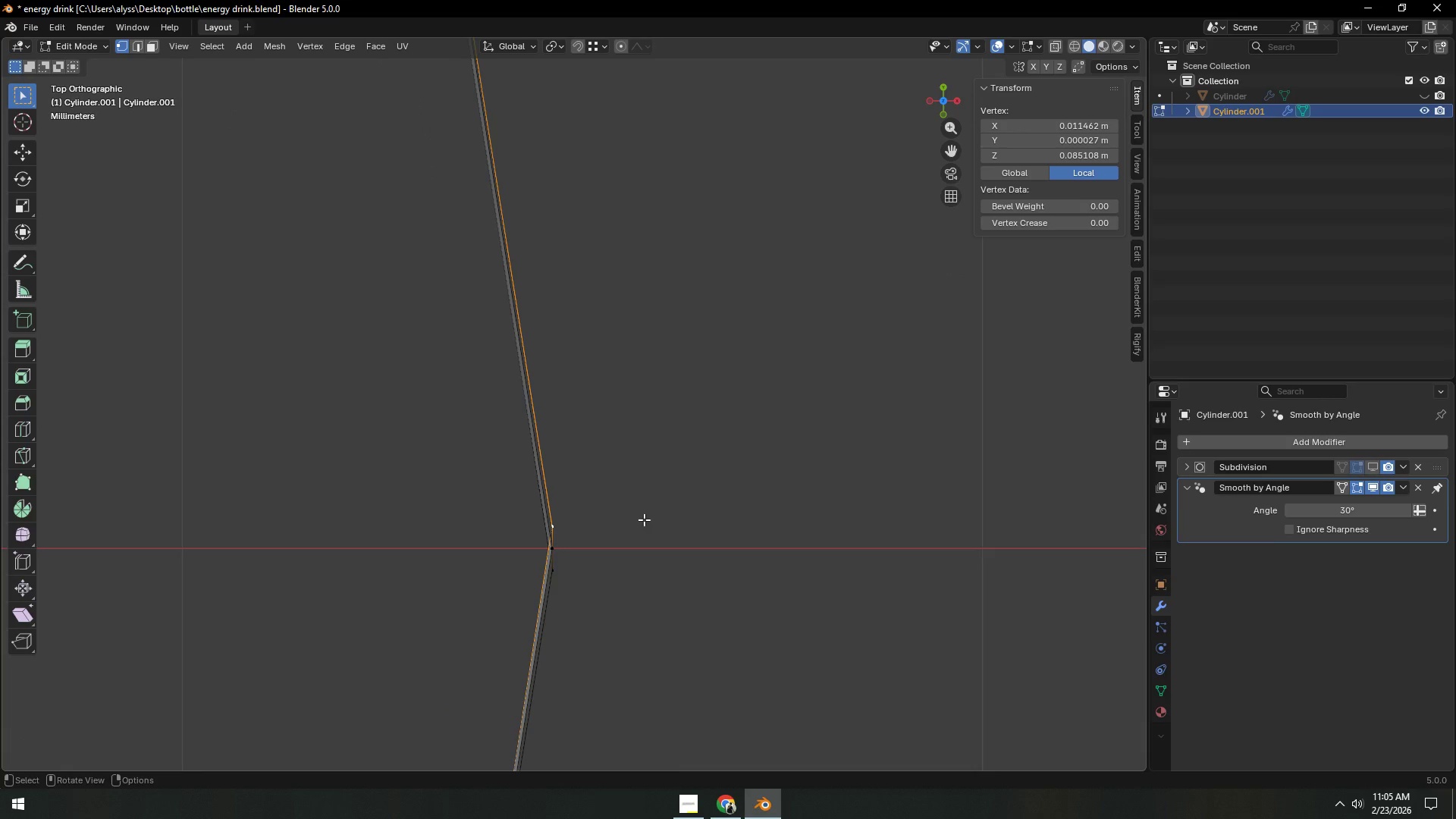 
scroll: coordinate [644, 522], scroll_direction: down, amount: 6.0
 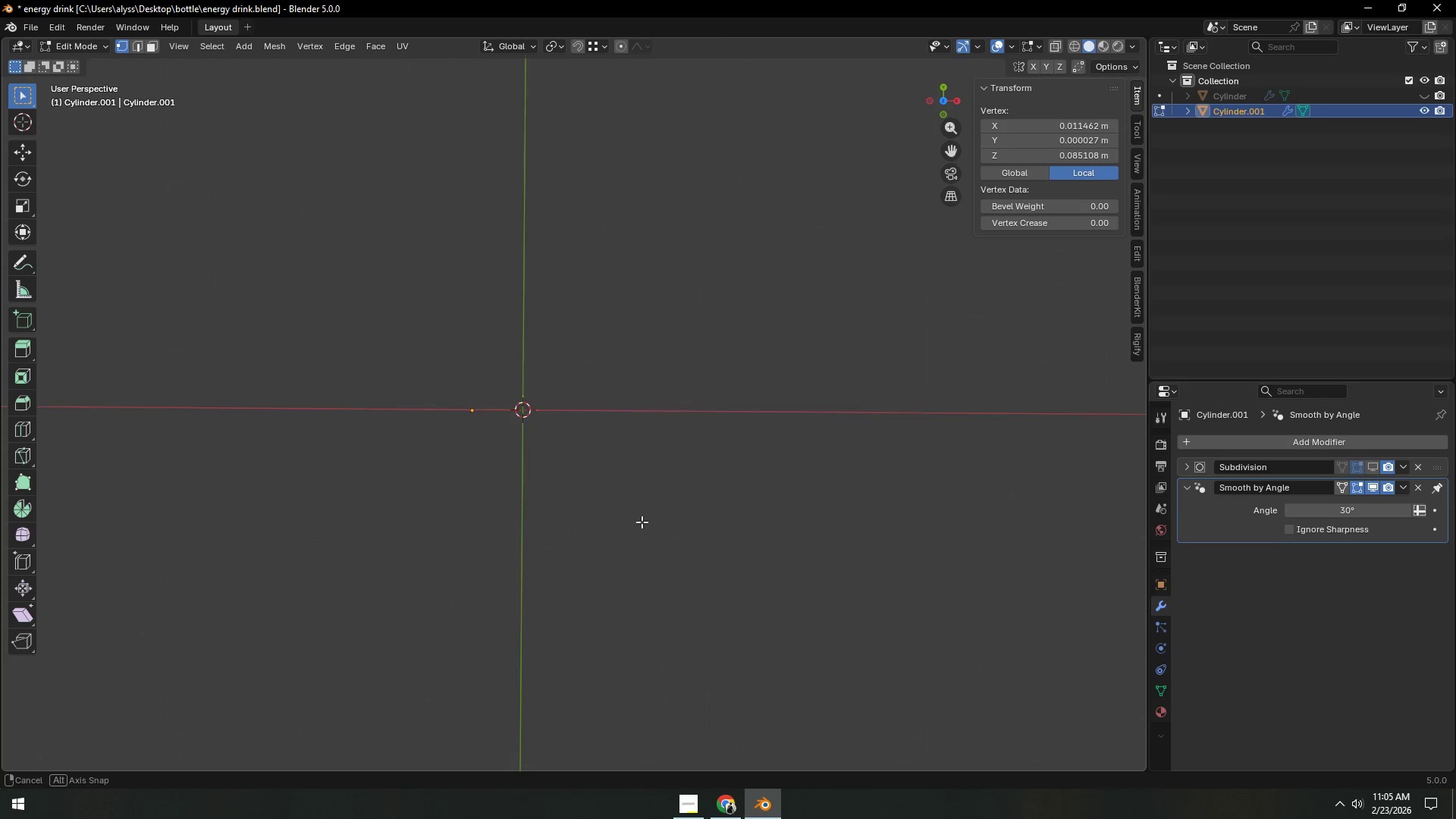 
key(Backquote)
 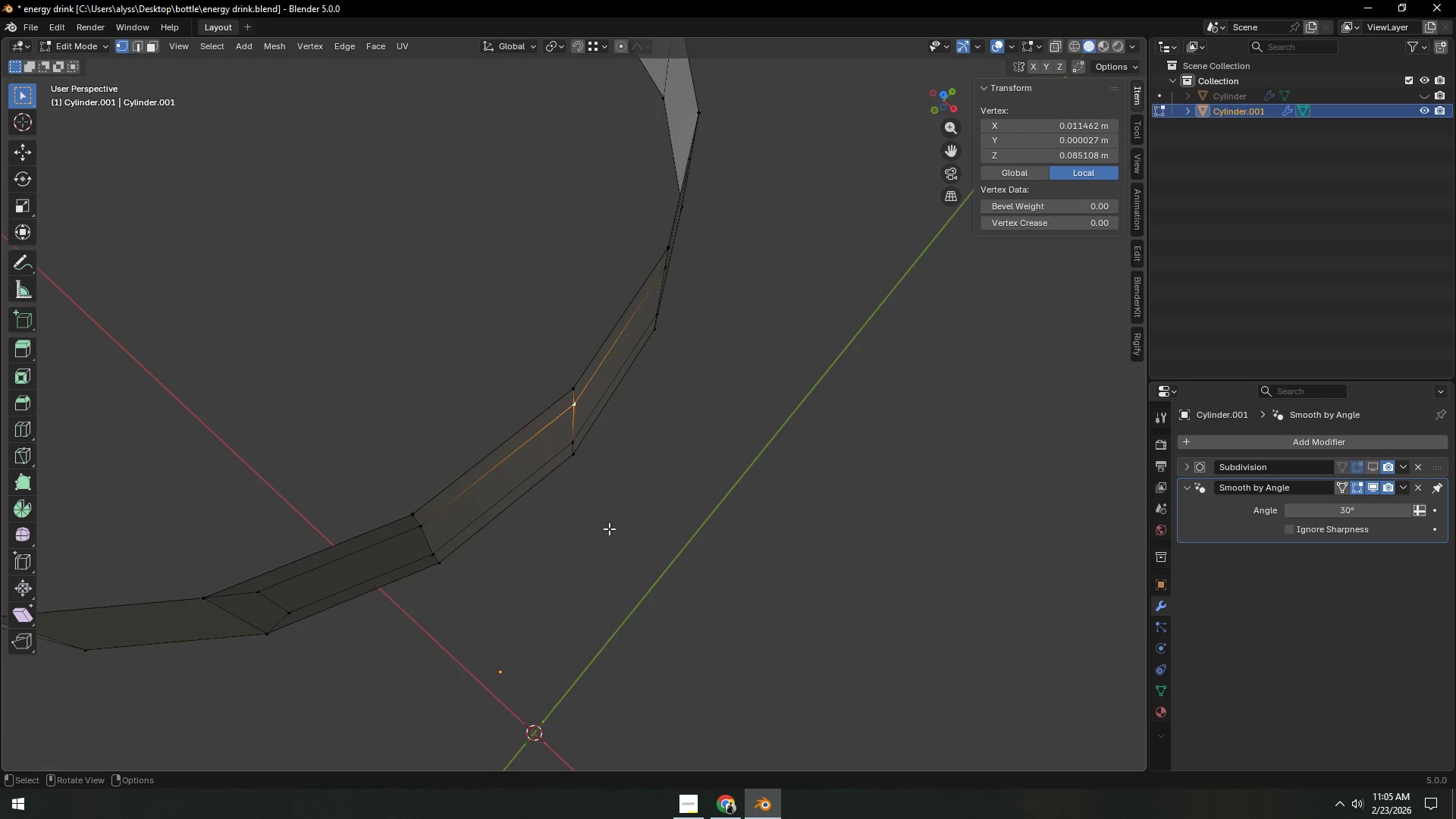 
scroll: coordinate [609, 529], scroll_direction: down, amount: 4.0
 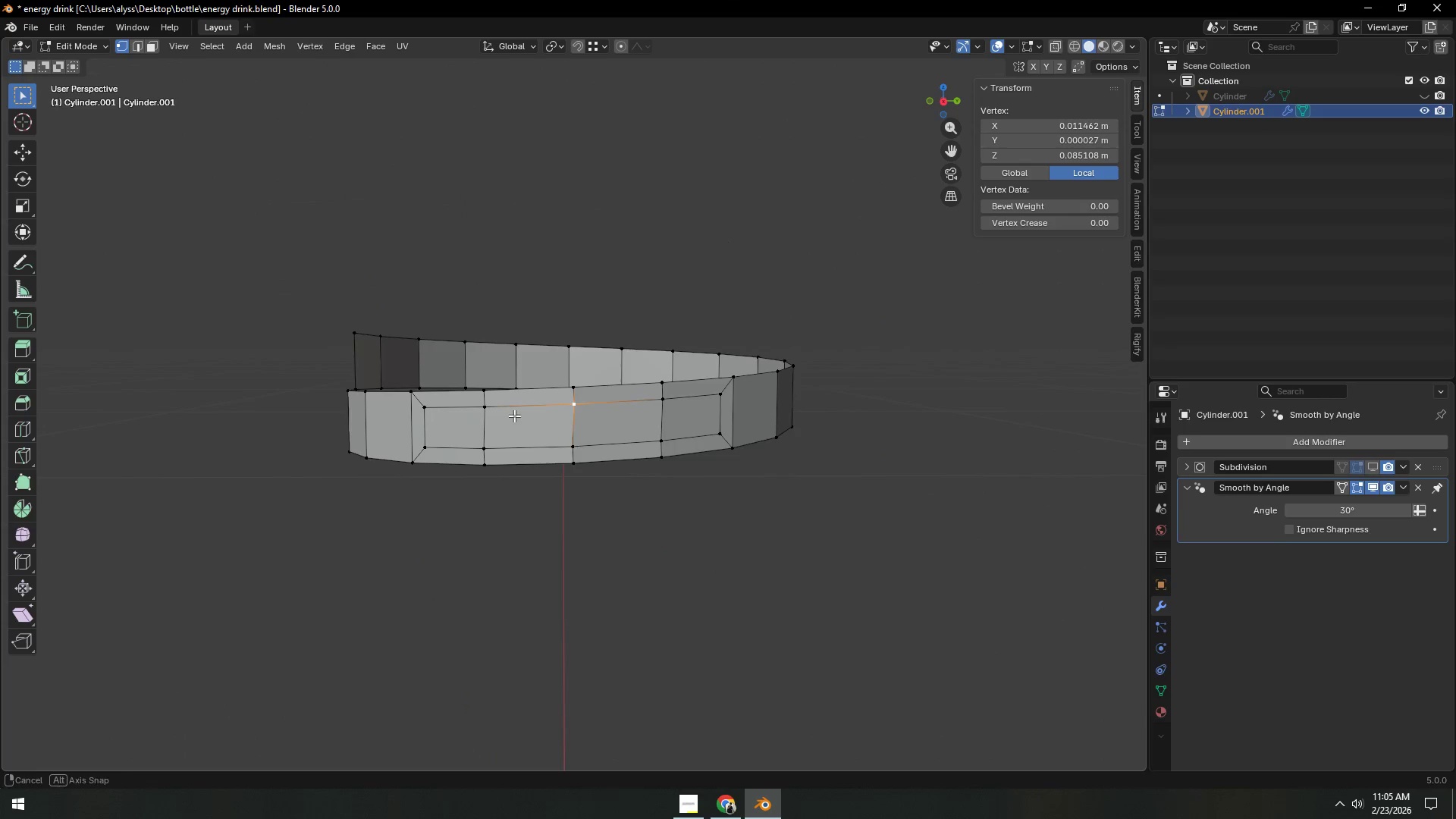 
scroll: coordinate [538, 452], scroll_direction: up, amount: 5.0
 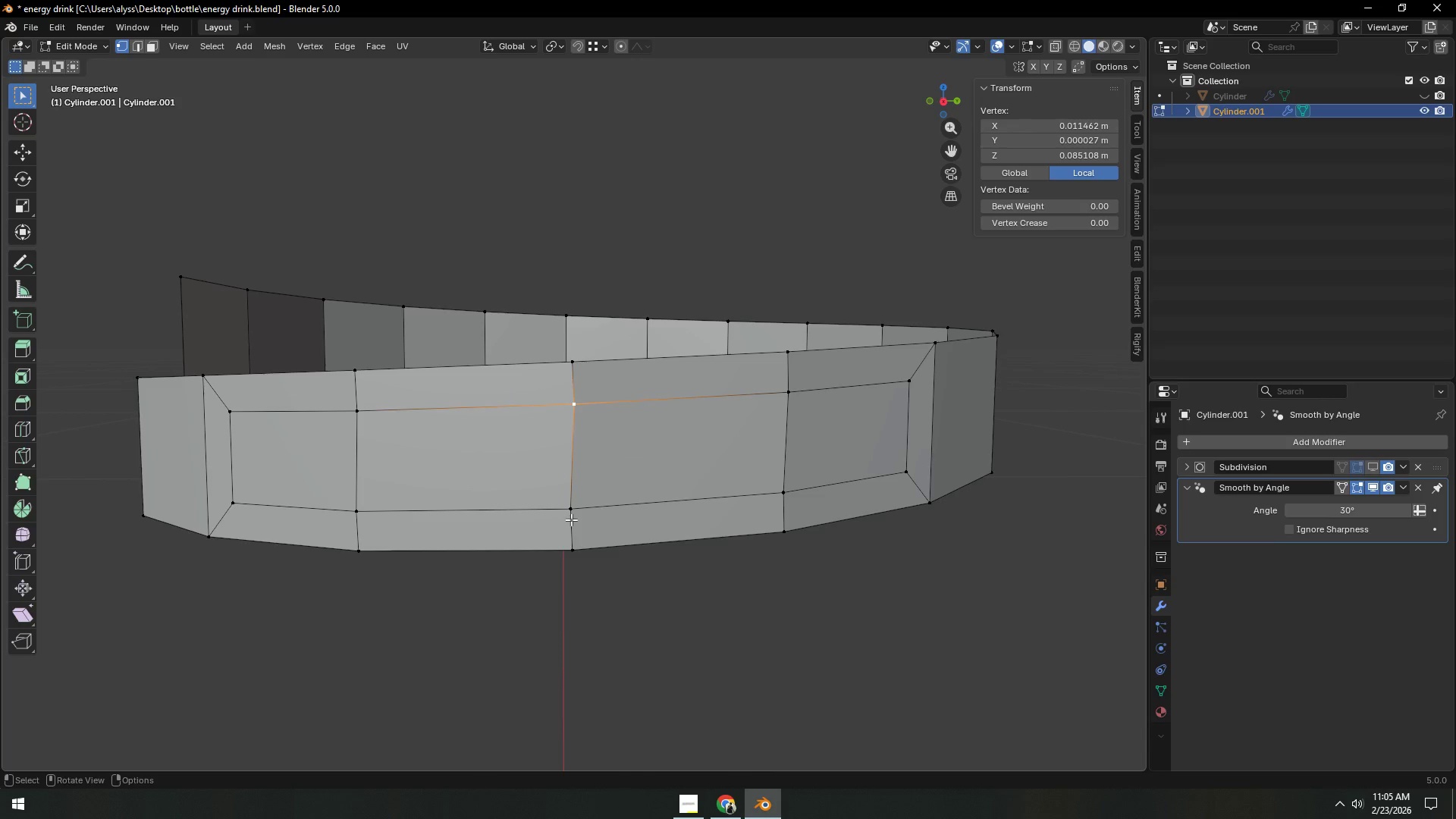 
key(Backquote)
 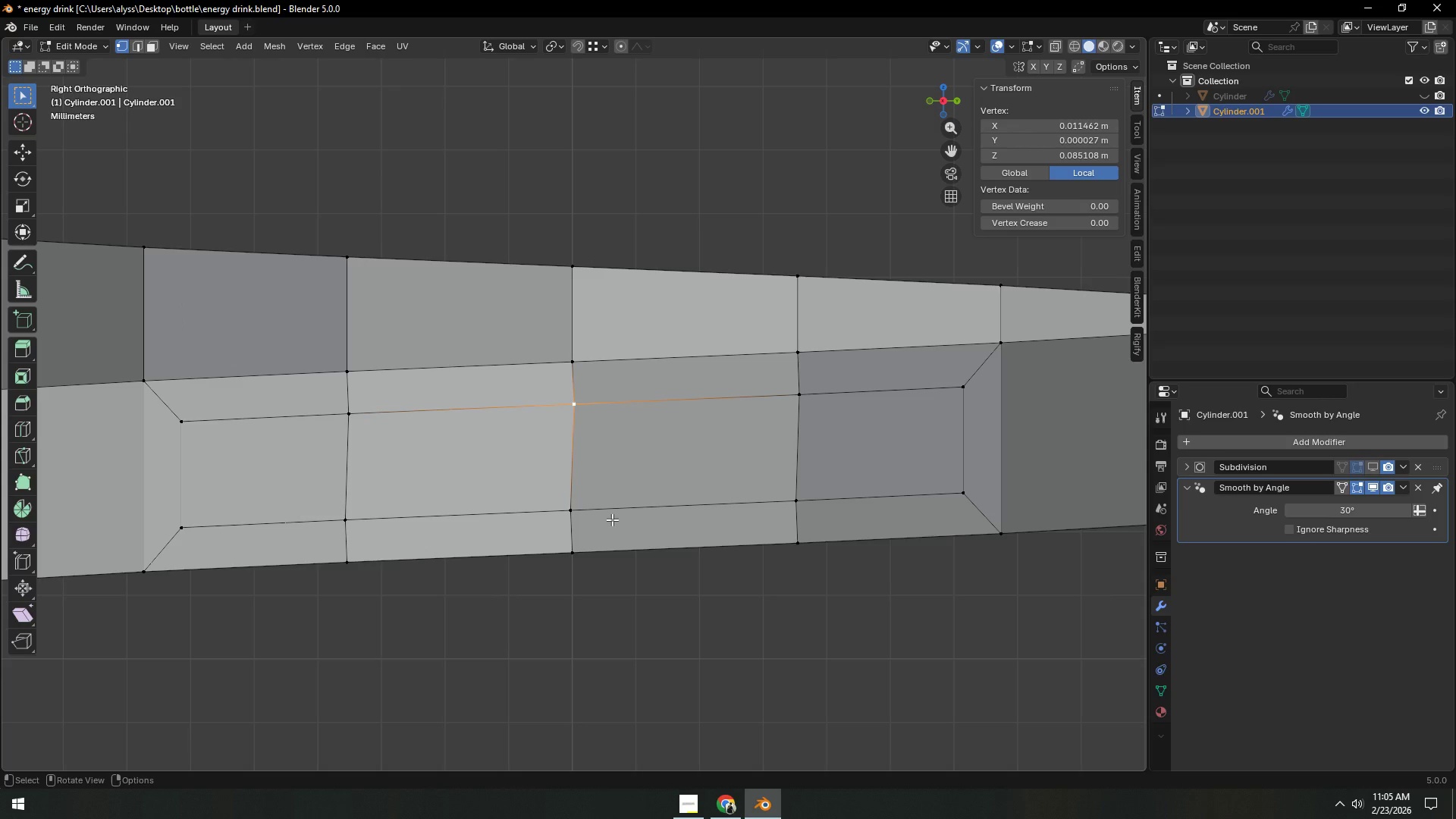 
scroll: coordinate [613, 519], scroll_direction: up, amount: 3.0
 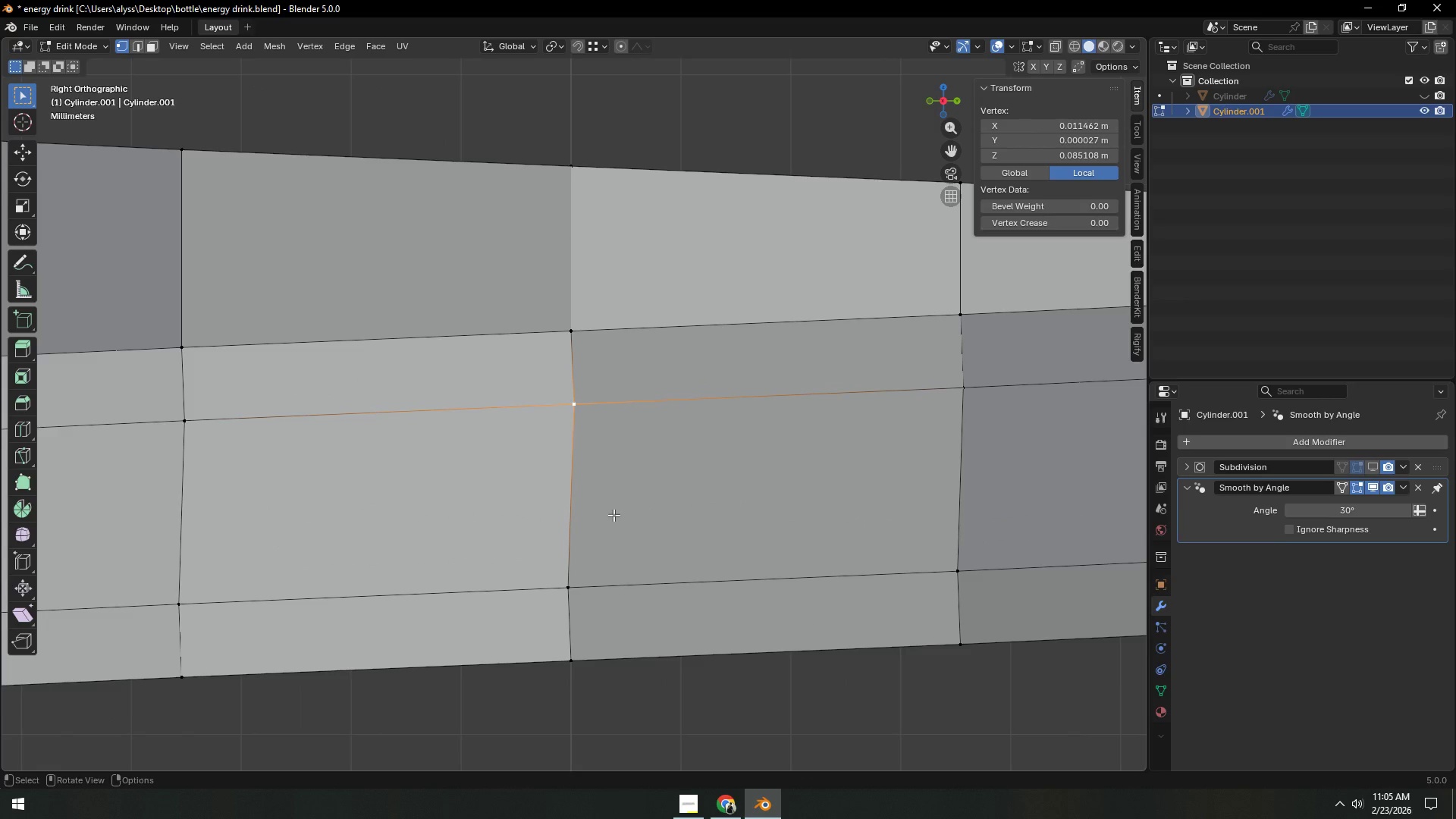 
type(gZ)
 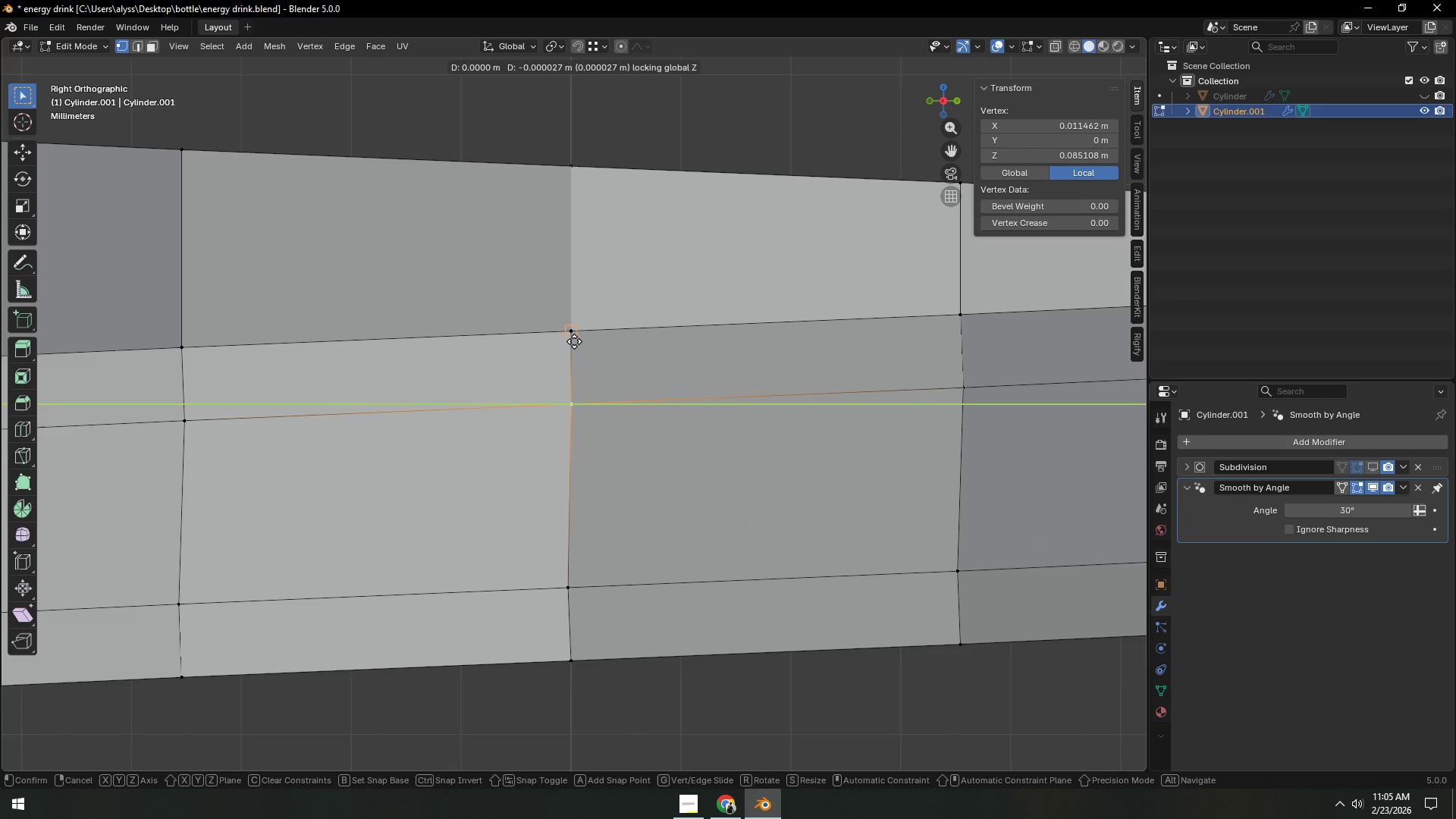 
 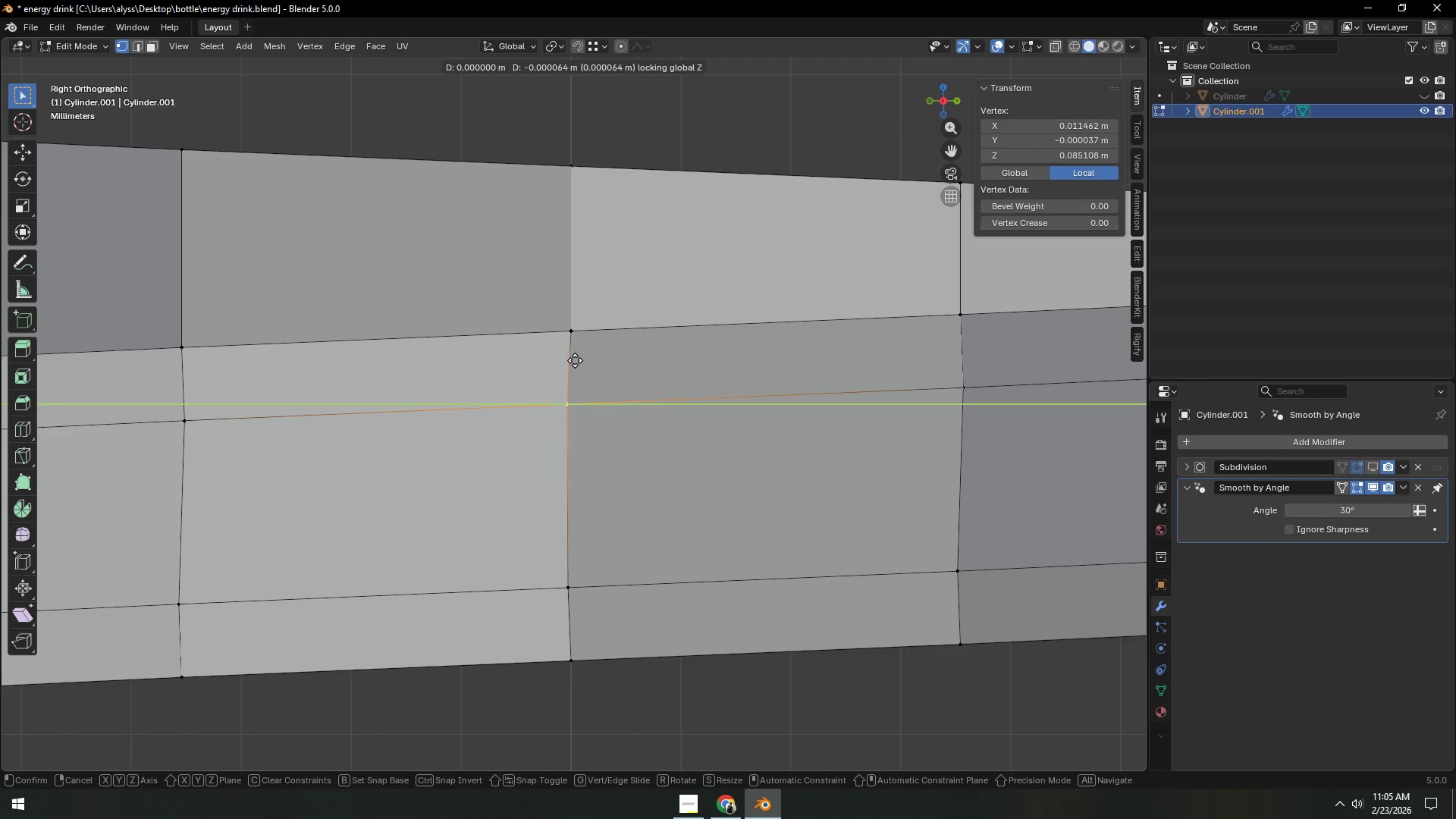 
hold_key(key=ControlLeft, duration=0.88)
left_click([573, 337])
 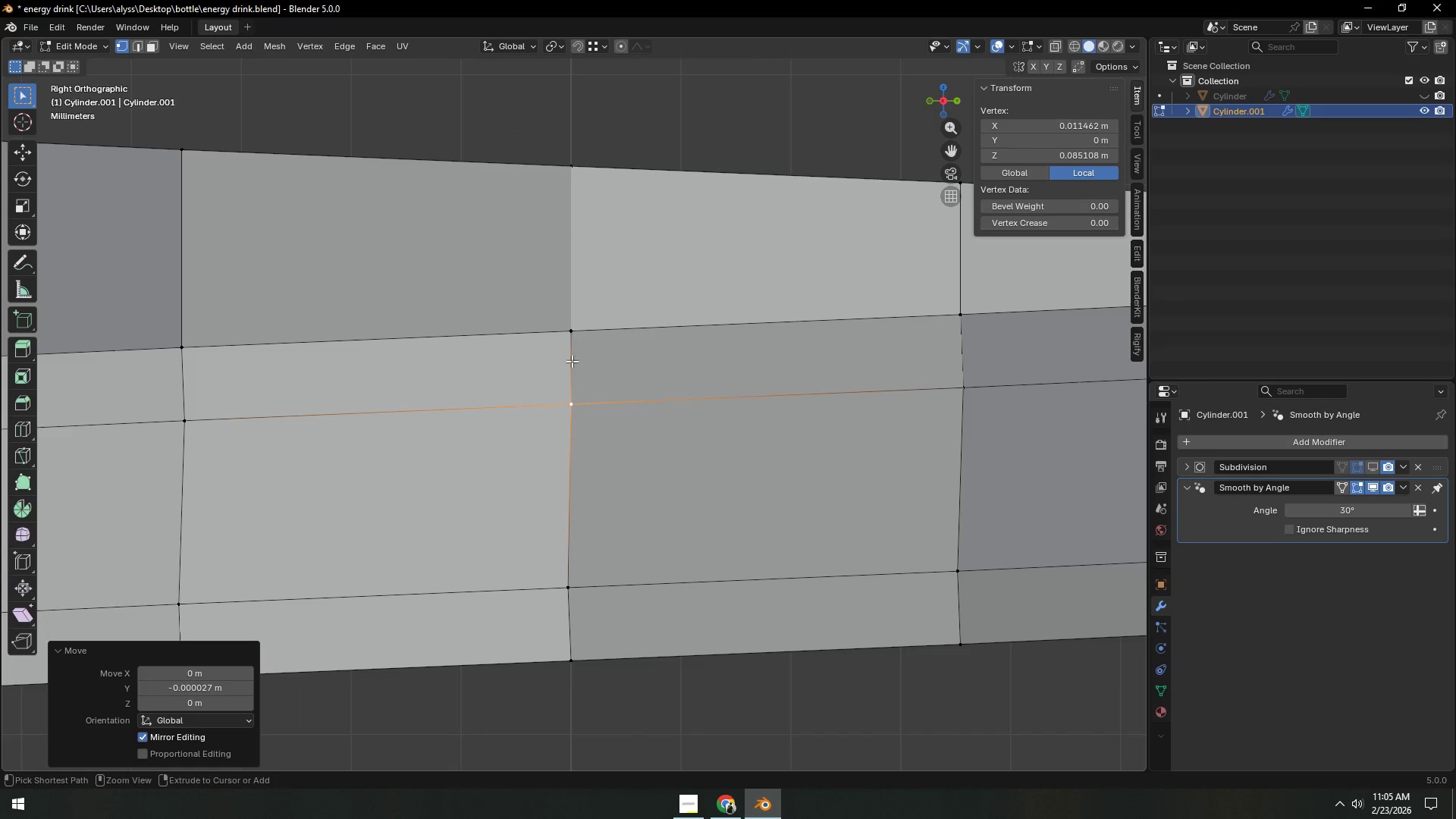 
hold_key(key=ControlLeft, duration=2.45)
left_click([558, 586])
 